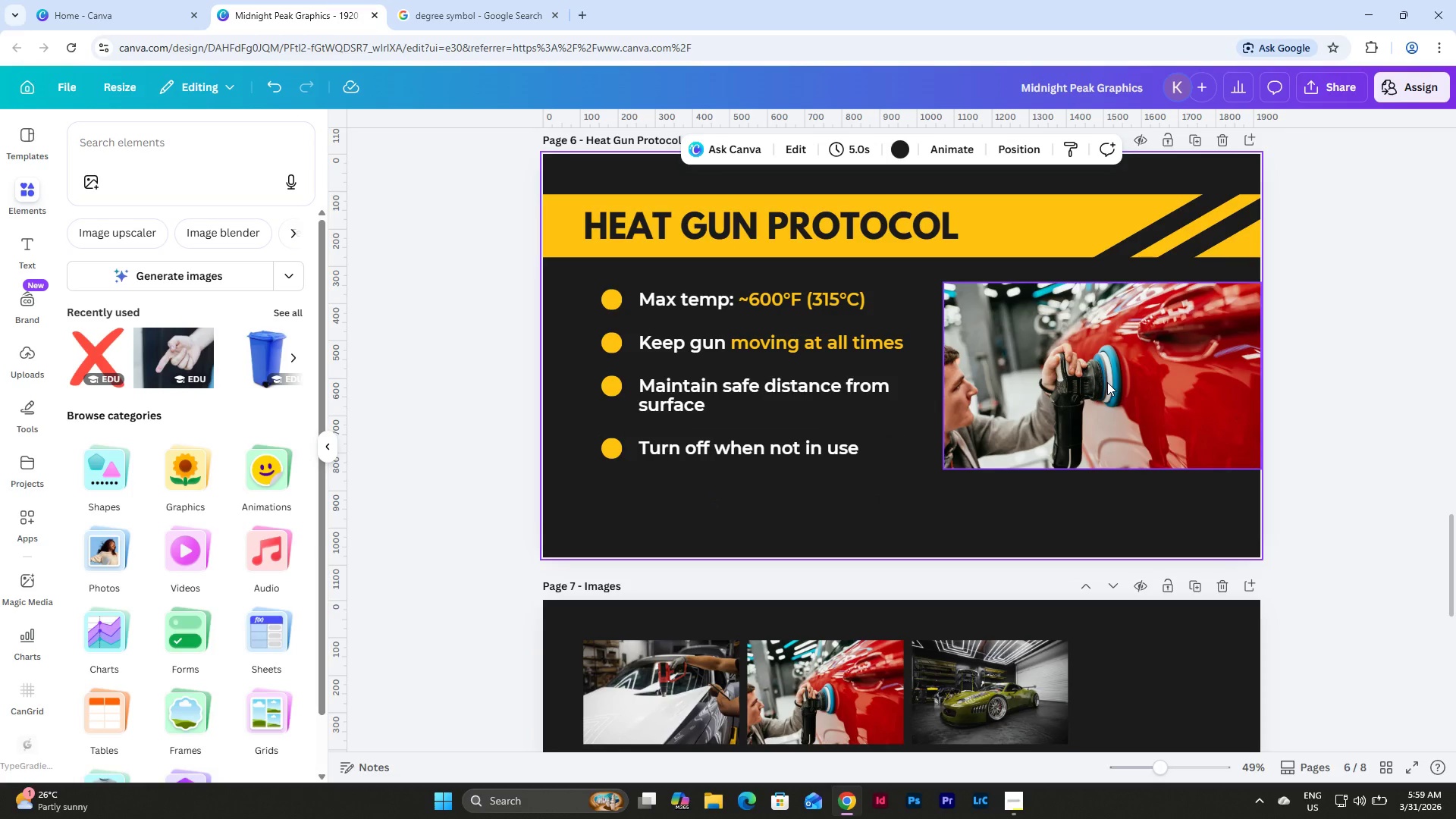 
left_click_drag(start_coordinate=[766, 513], to_coordinate=[594, 440])
 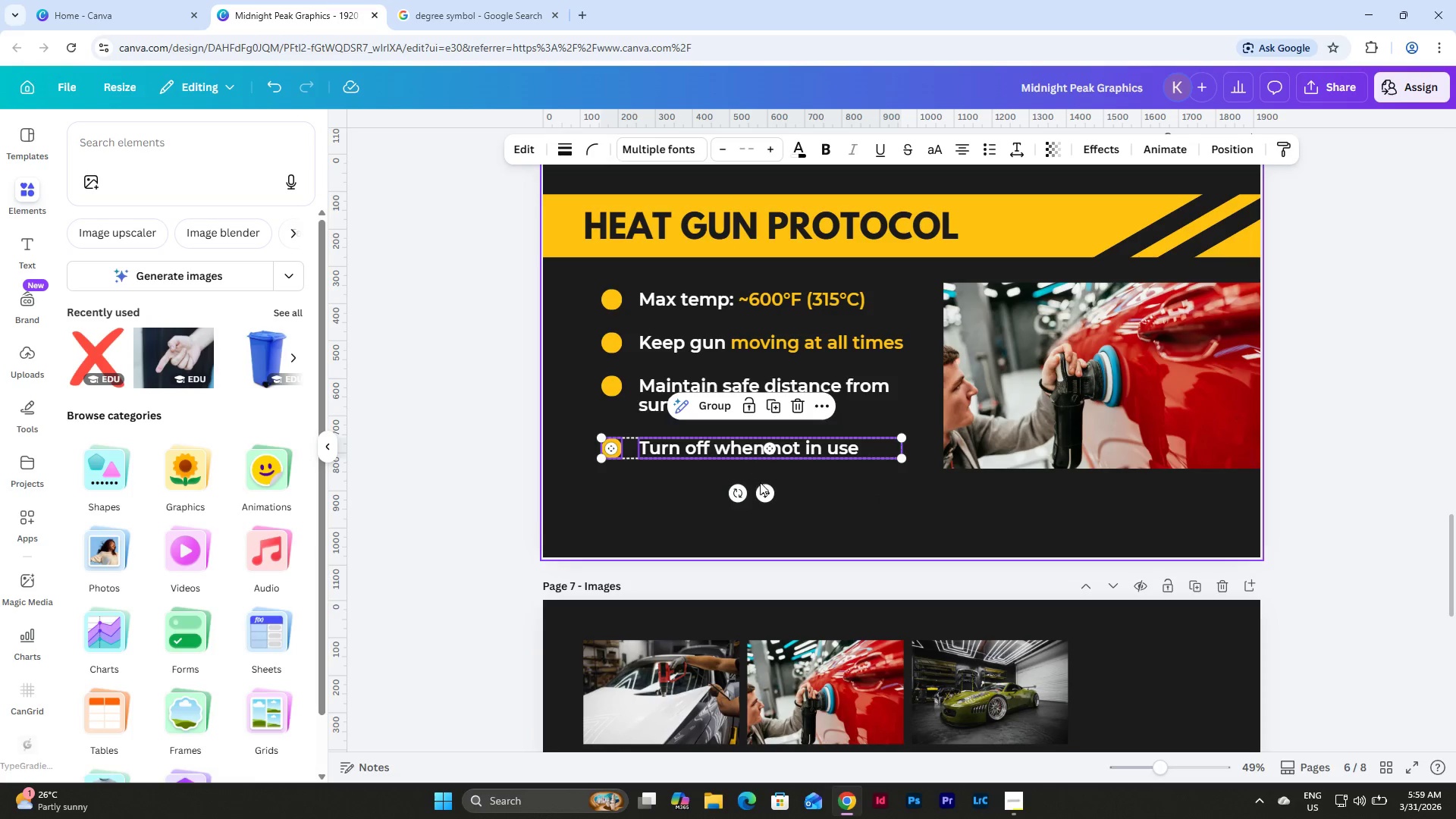 
left_click_drag(start_coordinate=[769, 496], to_coordinate=[767, 486])
 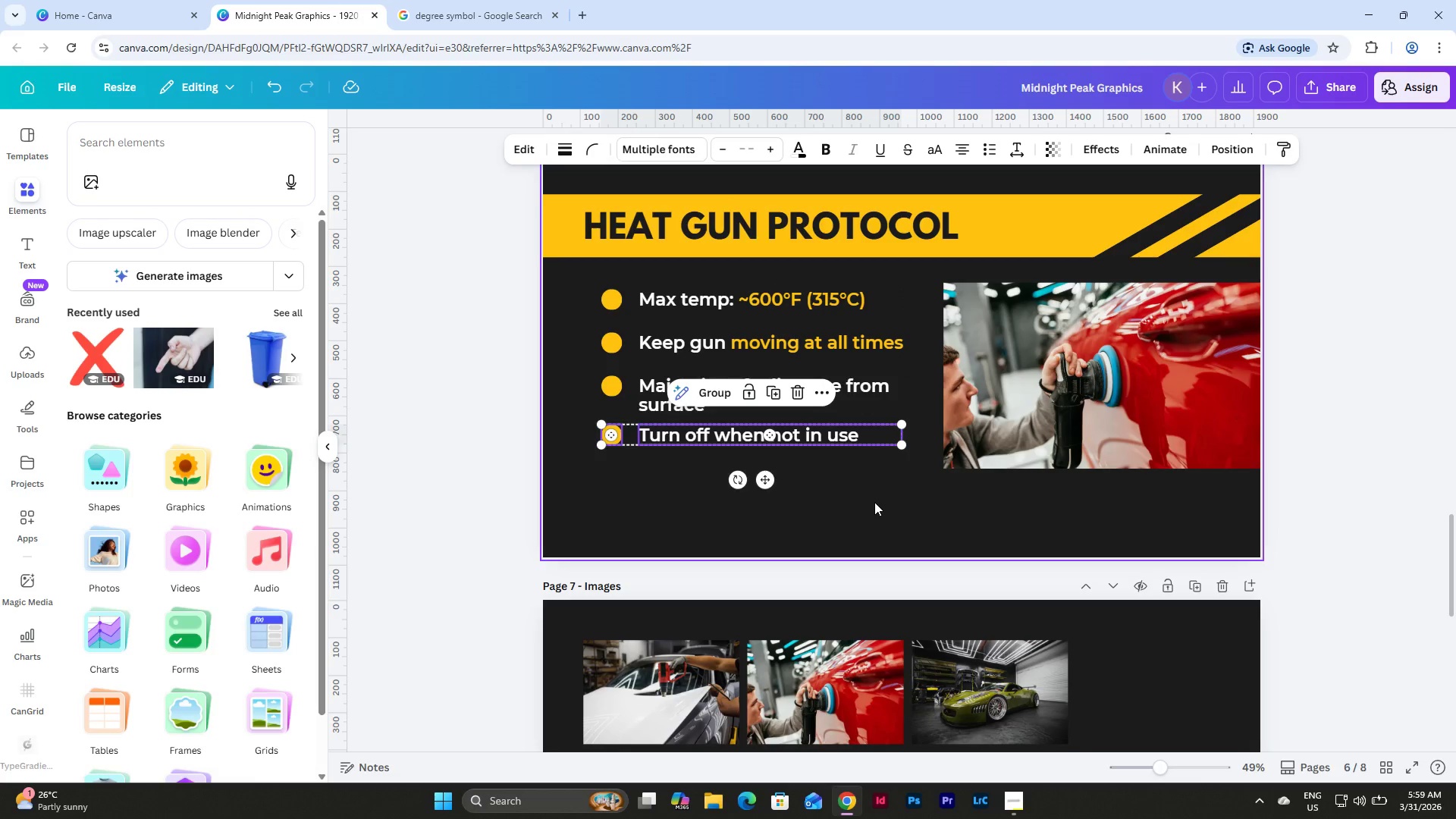 
left_click([874, 502])
 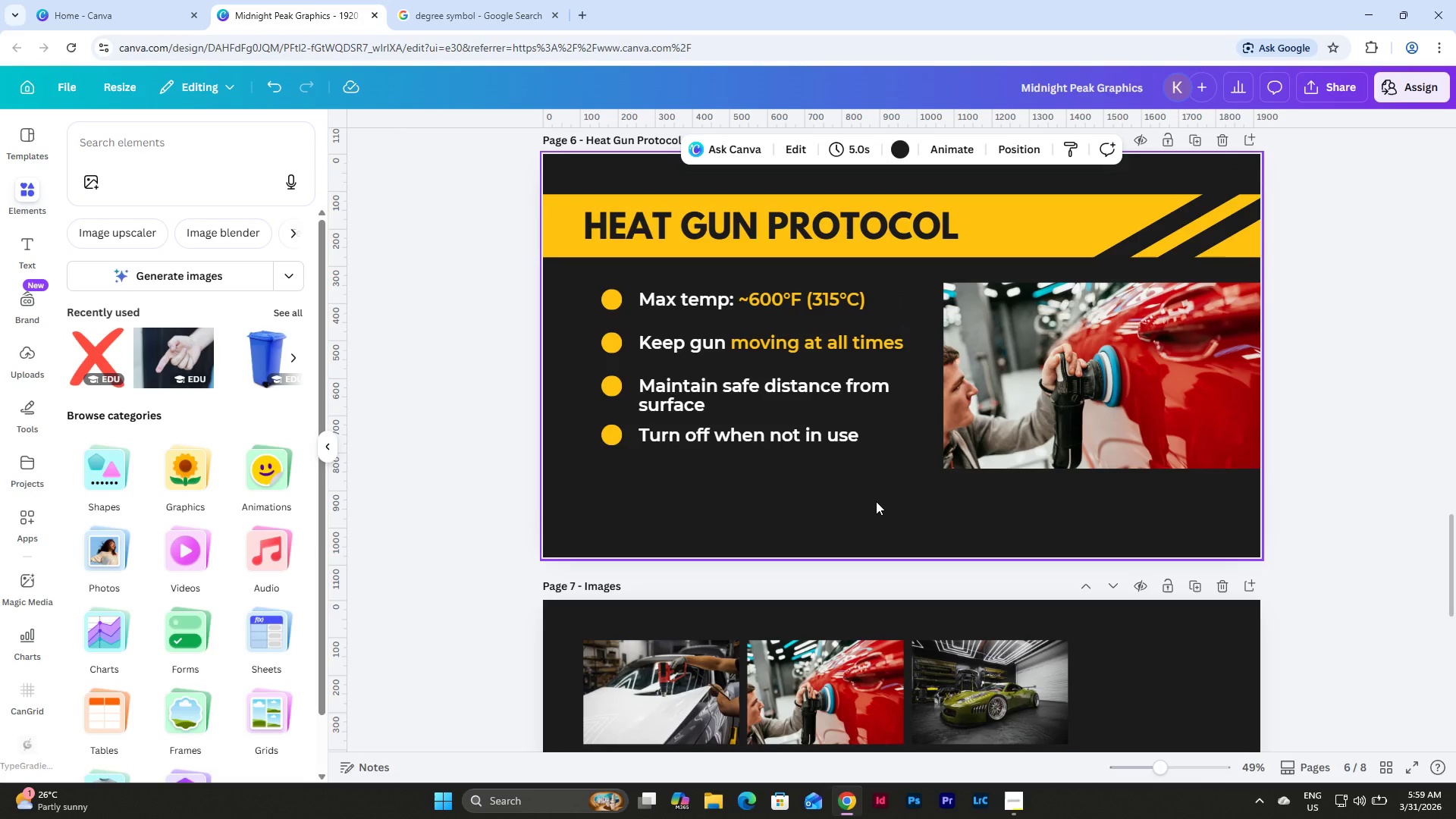 
scroll: coordinate [876, 499], scroll_direction: up, amount: 1.0
 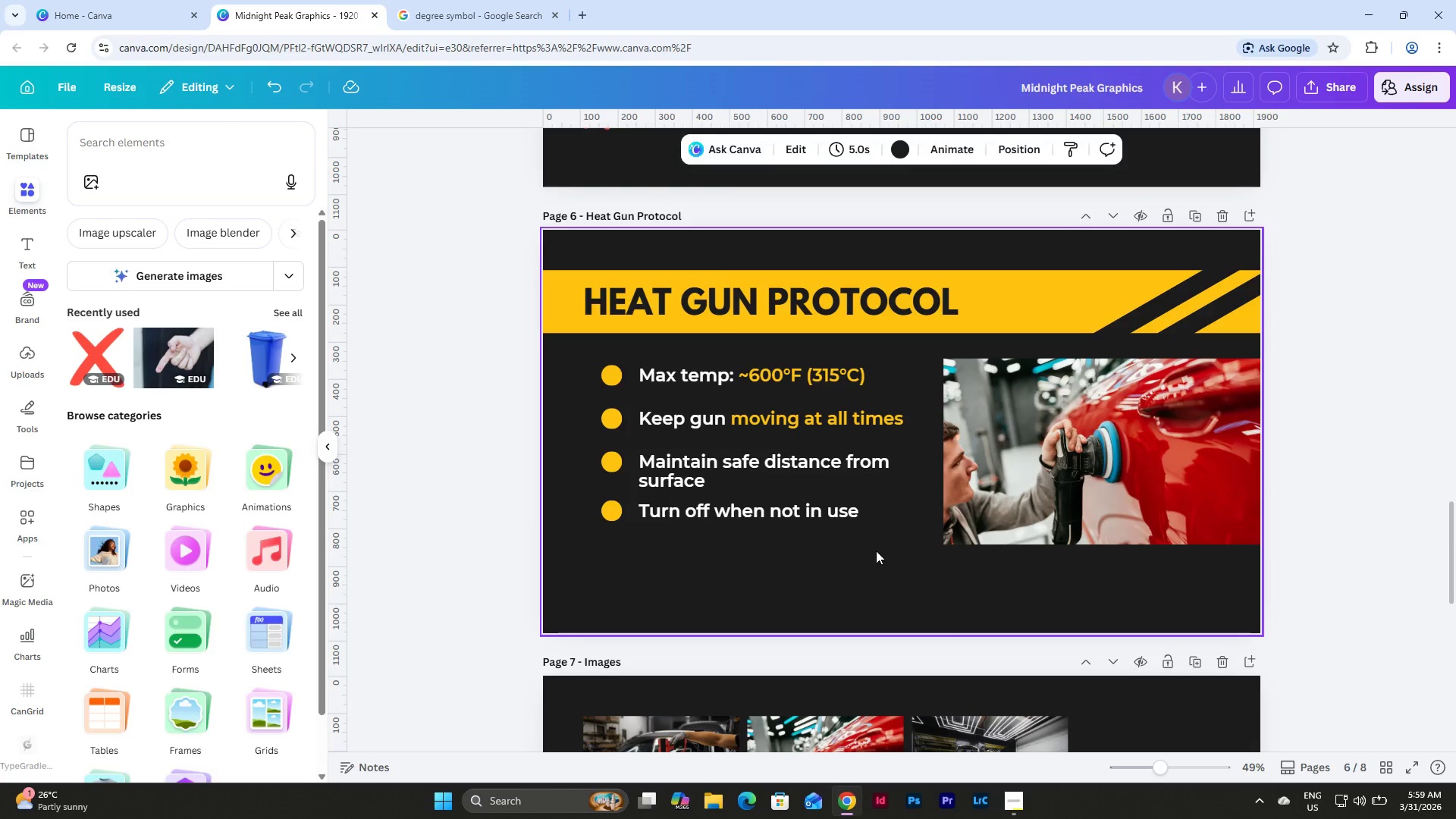 
left_click_drag(start_coordinate=[876, 551], to_coordinate=[588, 372])
 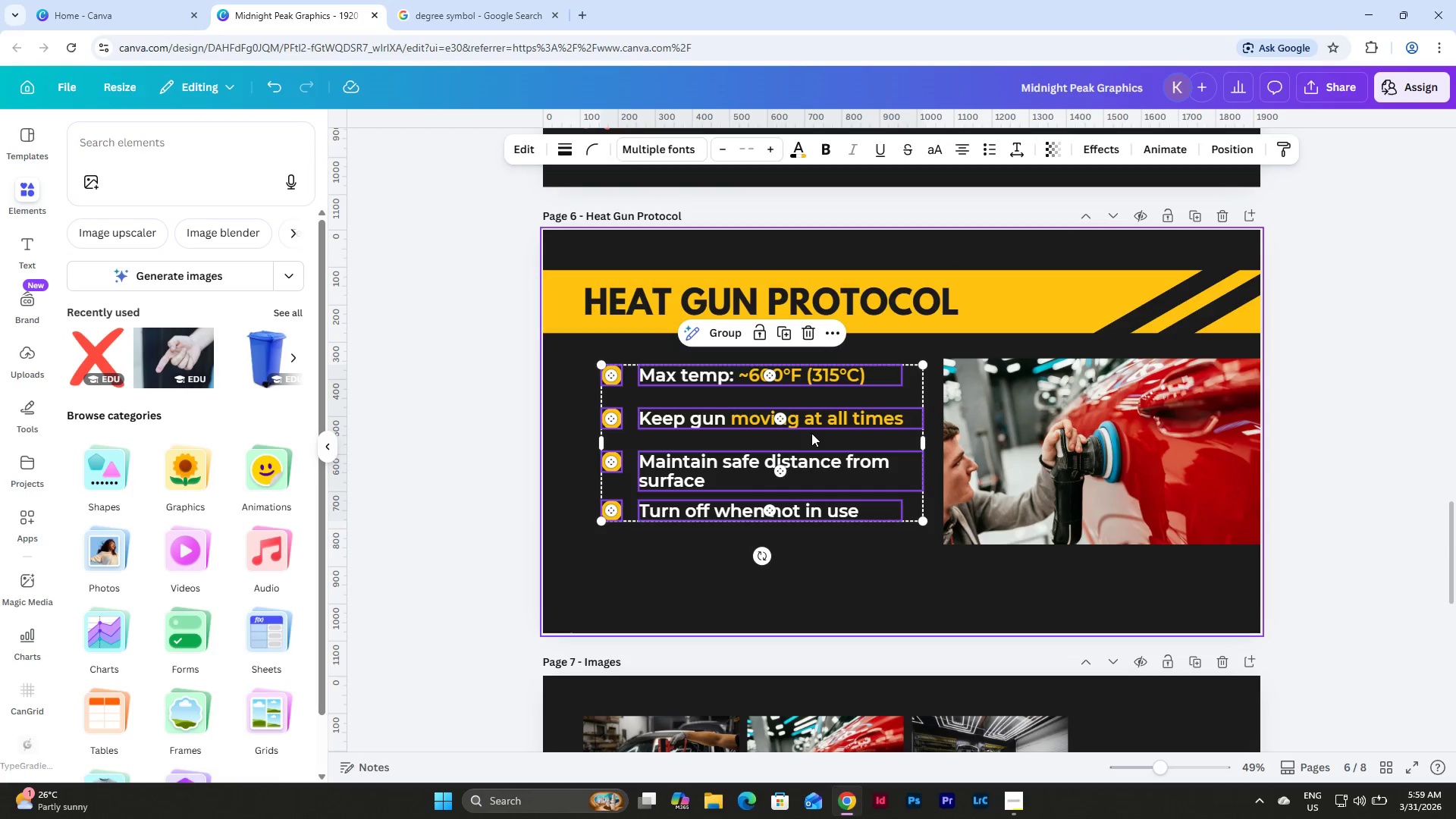 
scroll: coordinate [852, 417], scroll_direction: up, amount: 9.0
 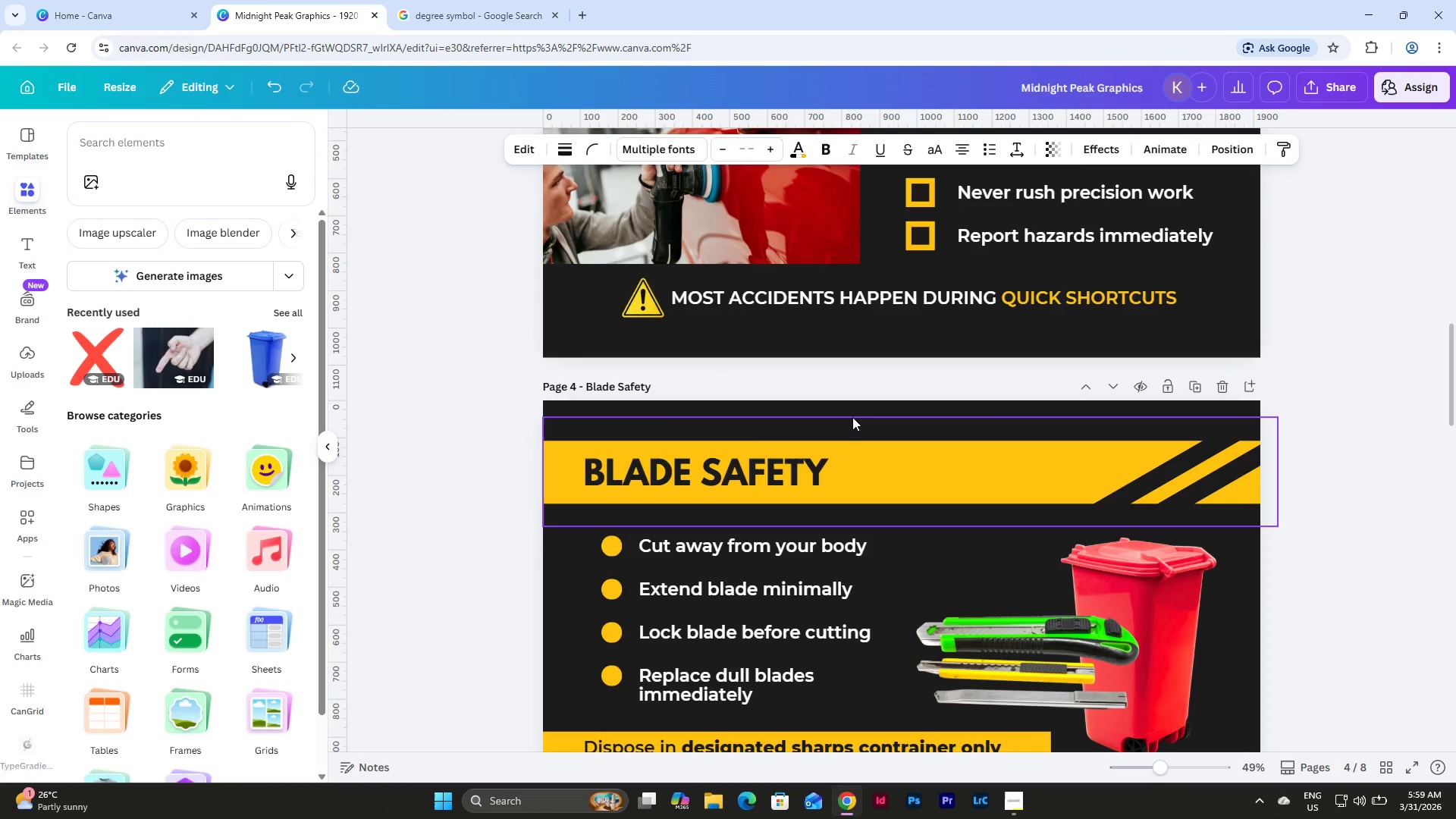 
scroll: coordinate [852, 417], scroll_direction: down, amount: 12.0
 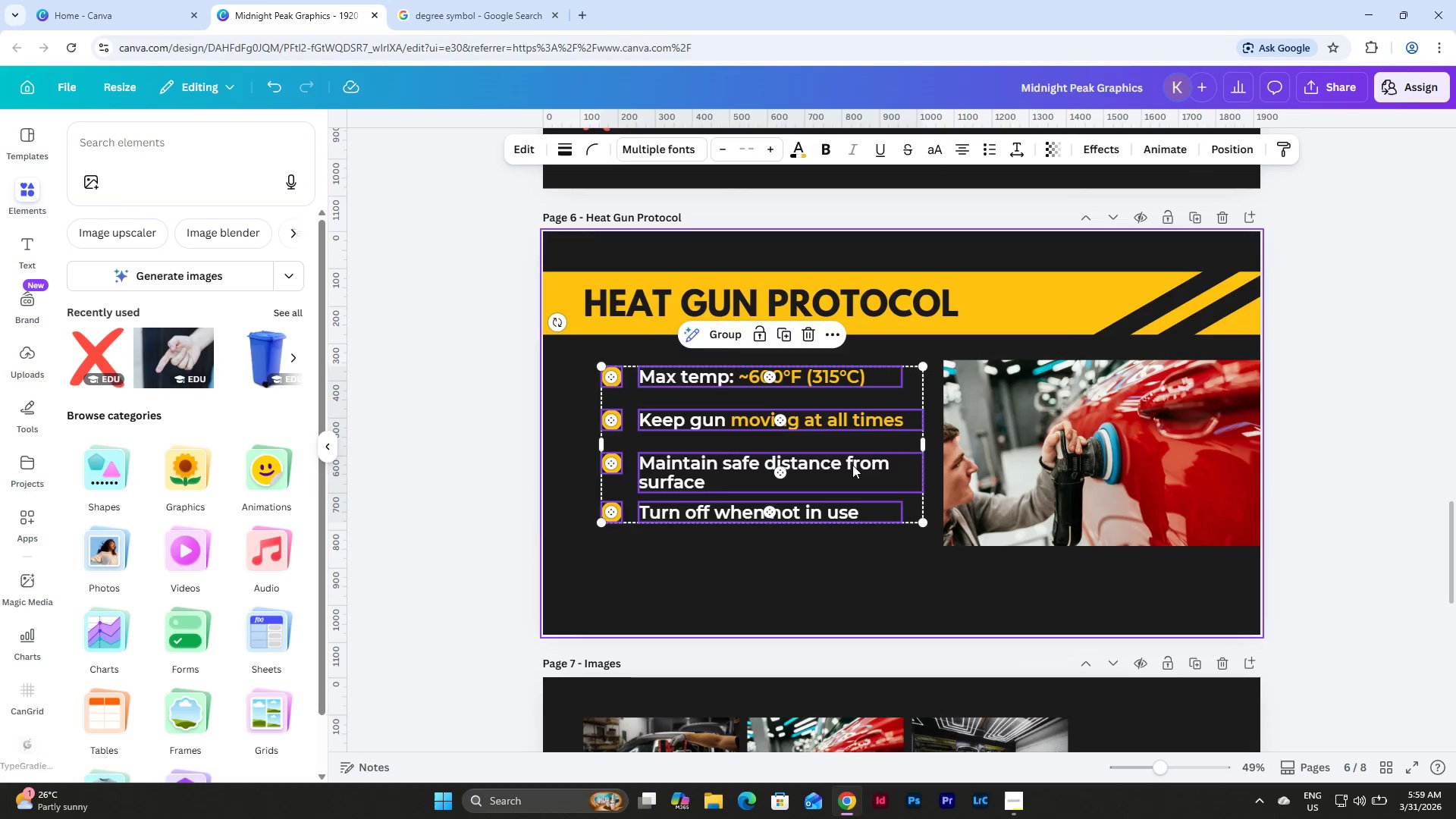 
left_click([852, 560])
 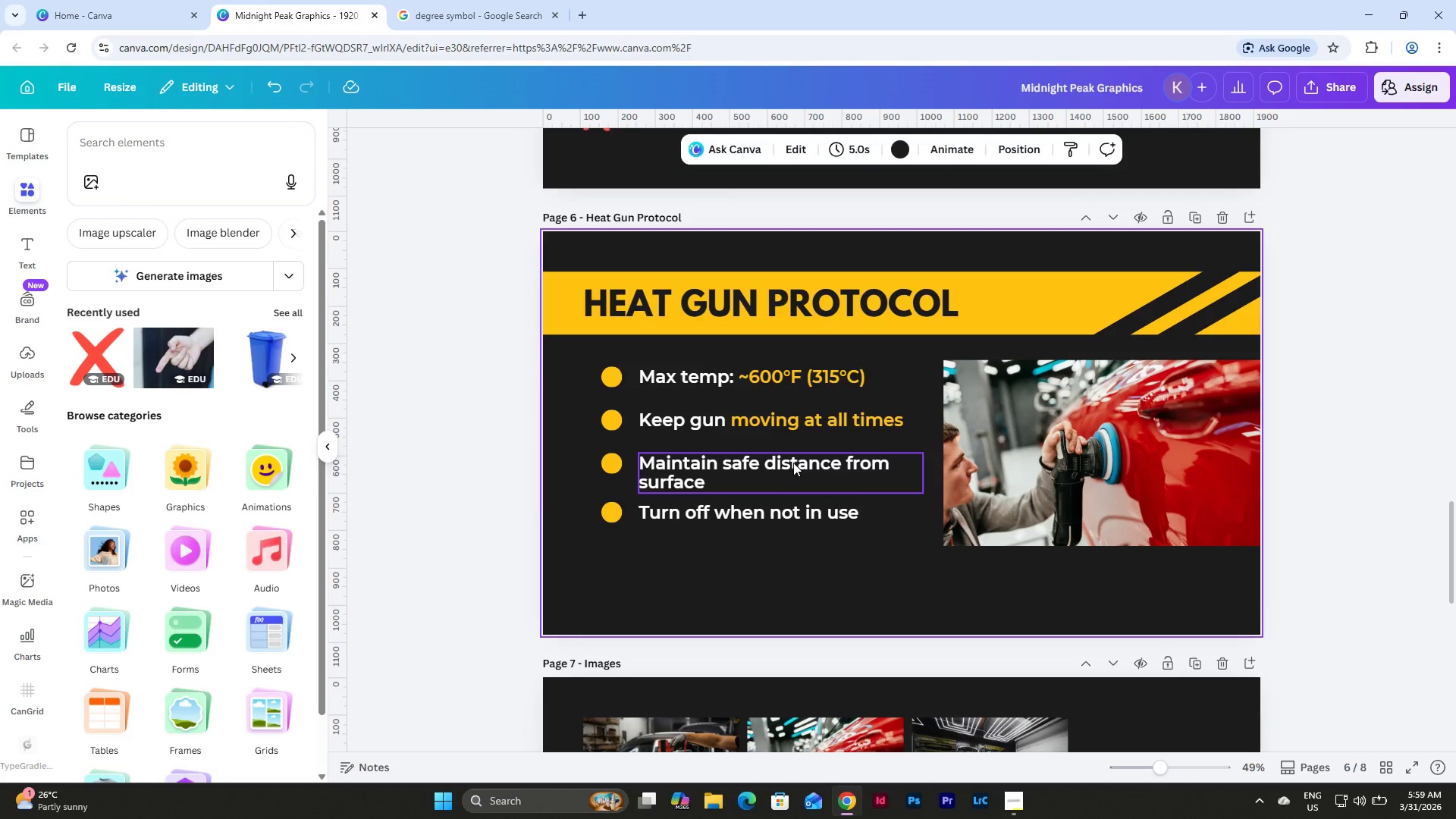 
left_click([793, 463])
 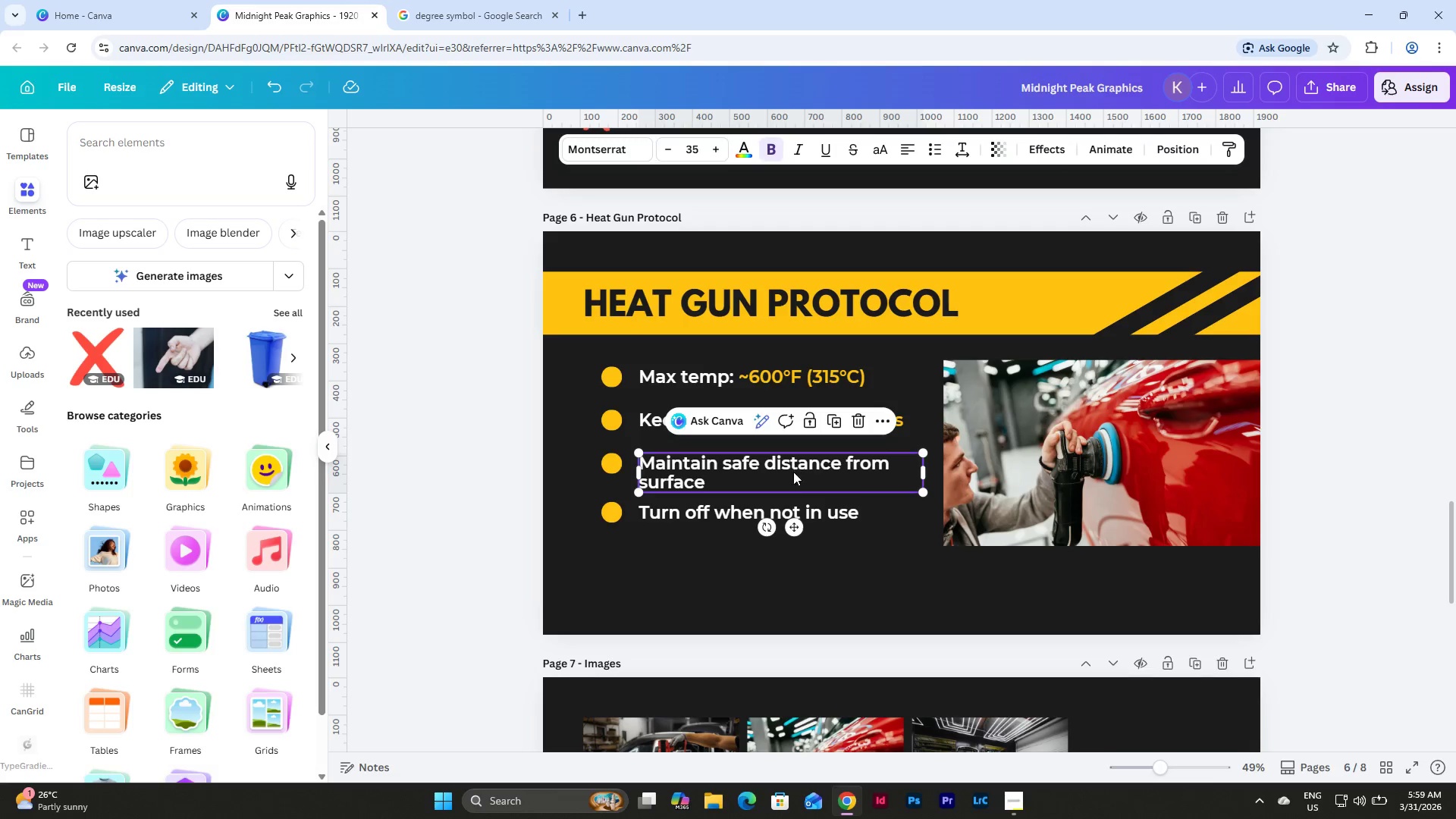 
left_click([858, 582])
 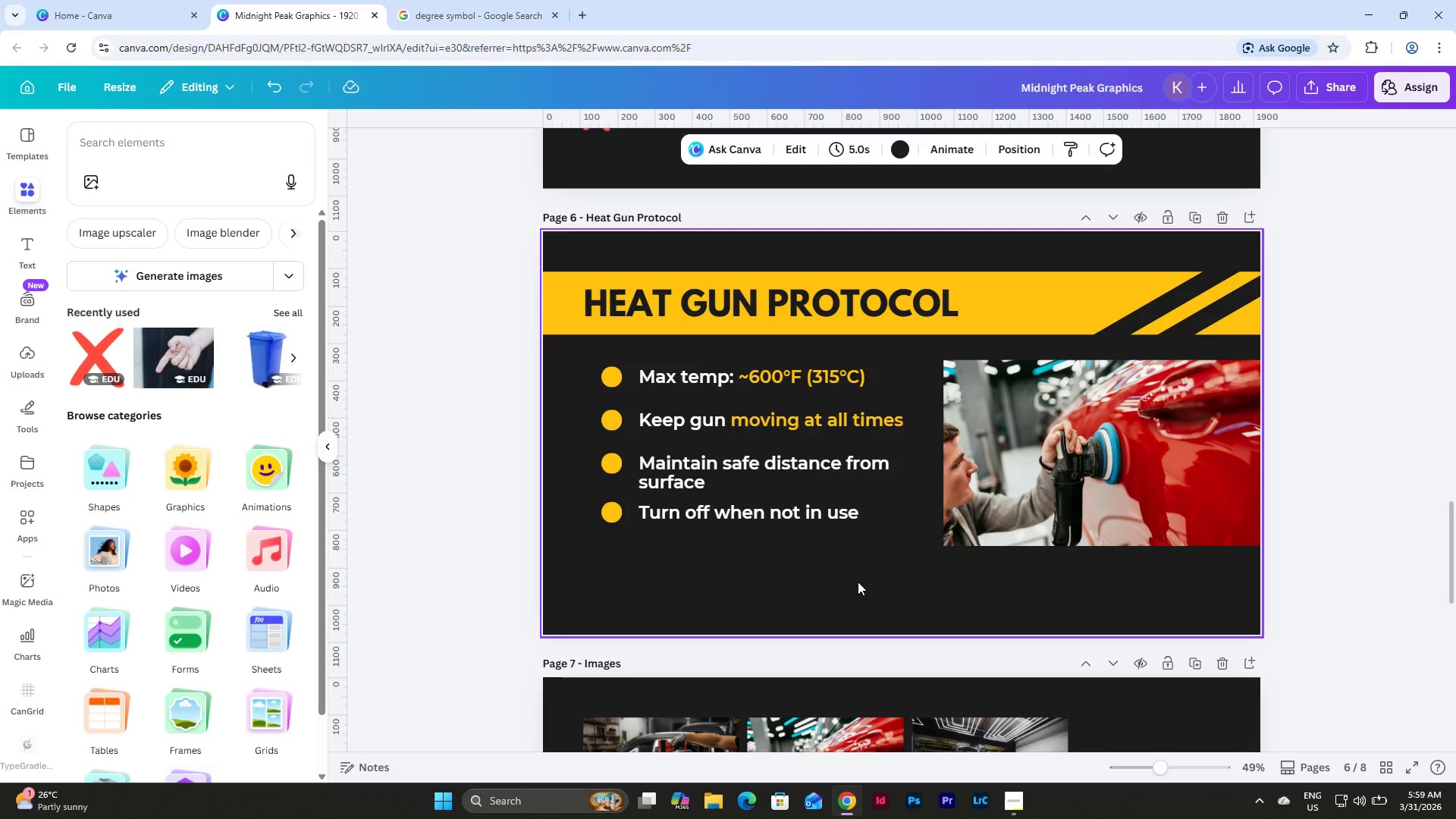 
key(Control+Z)
 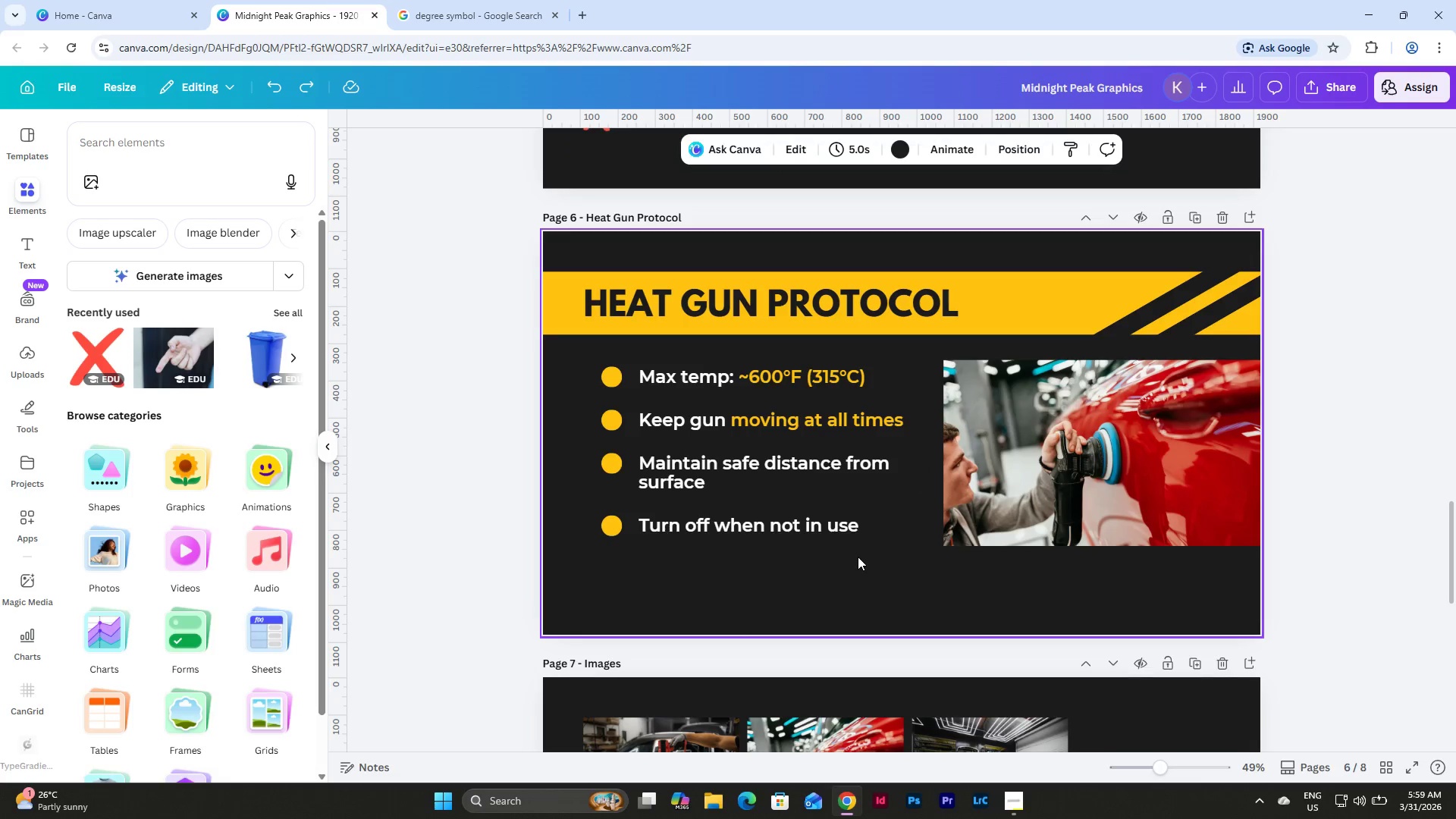 
key(Control+Z)
 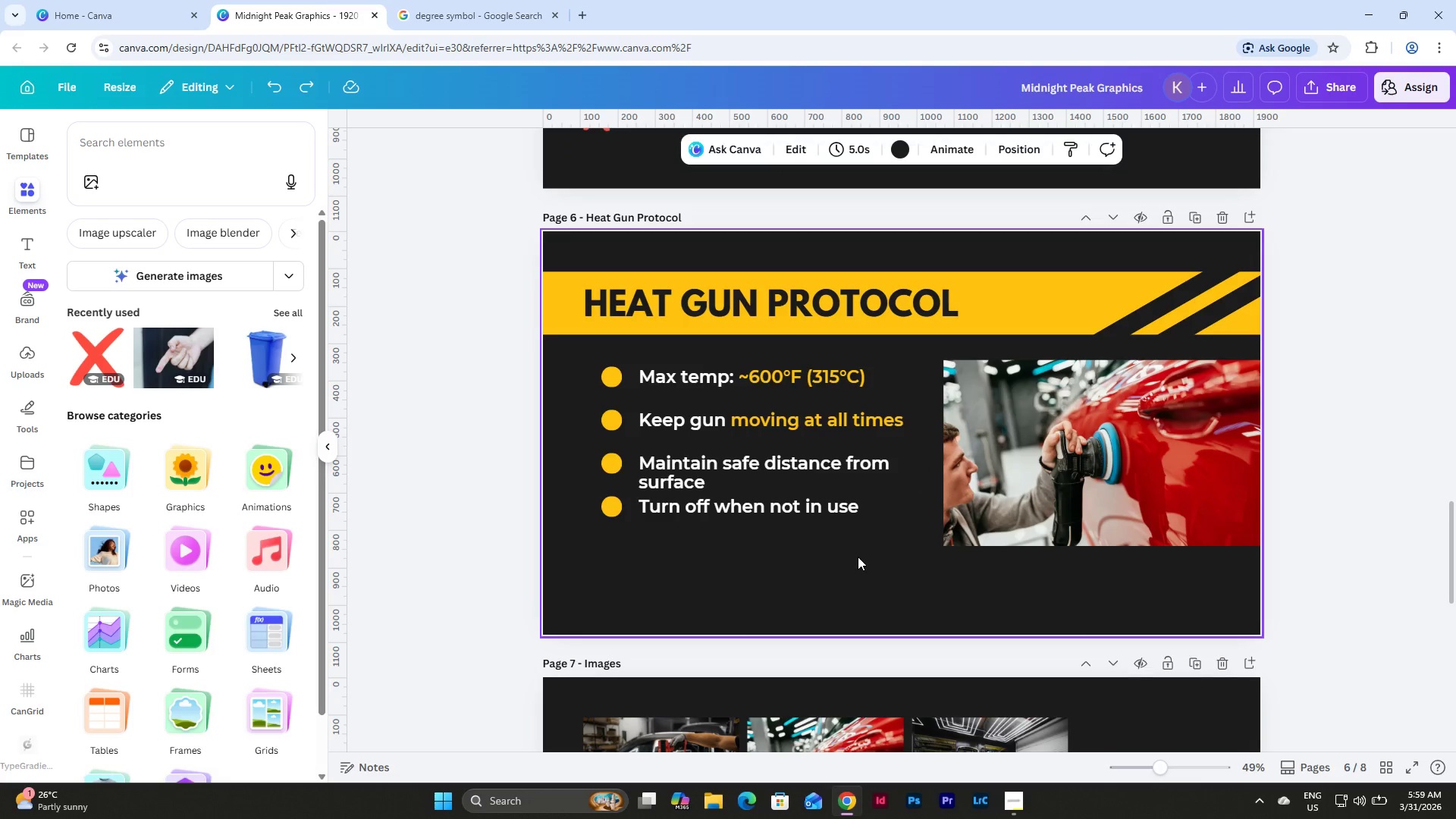 
key(Control+Z)
 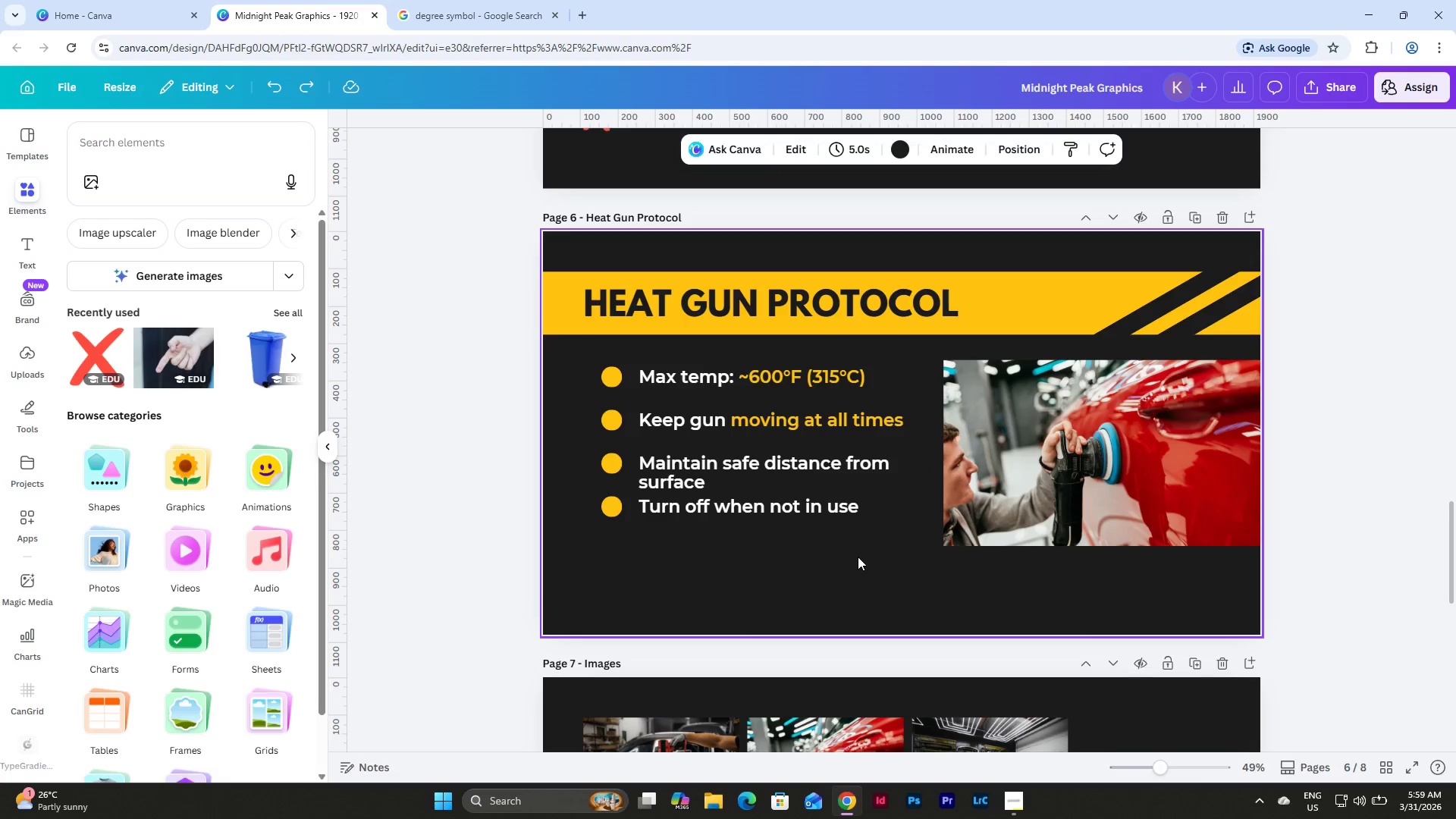 
key(Control+Z)
 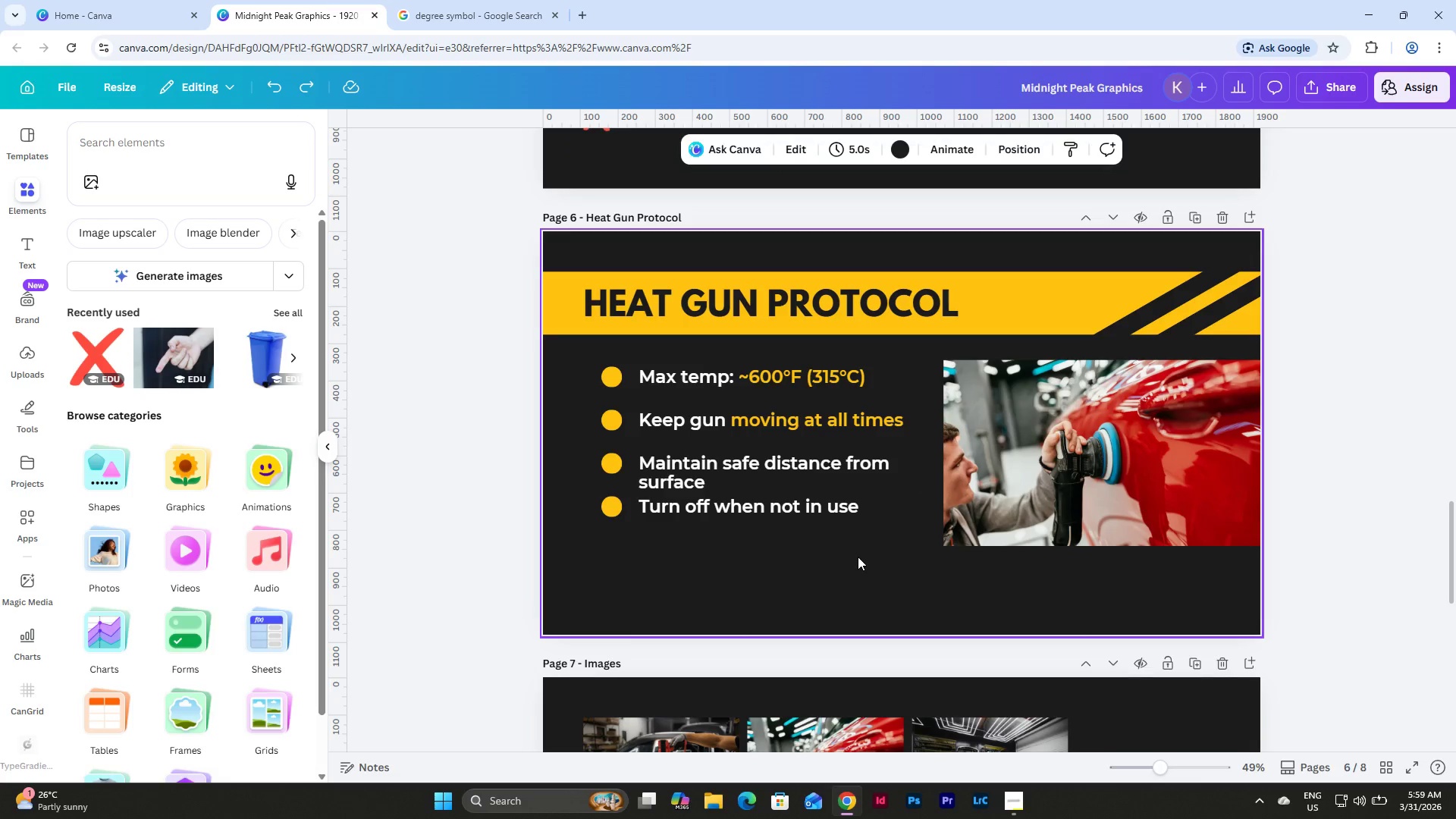 
key(Control+Z)
 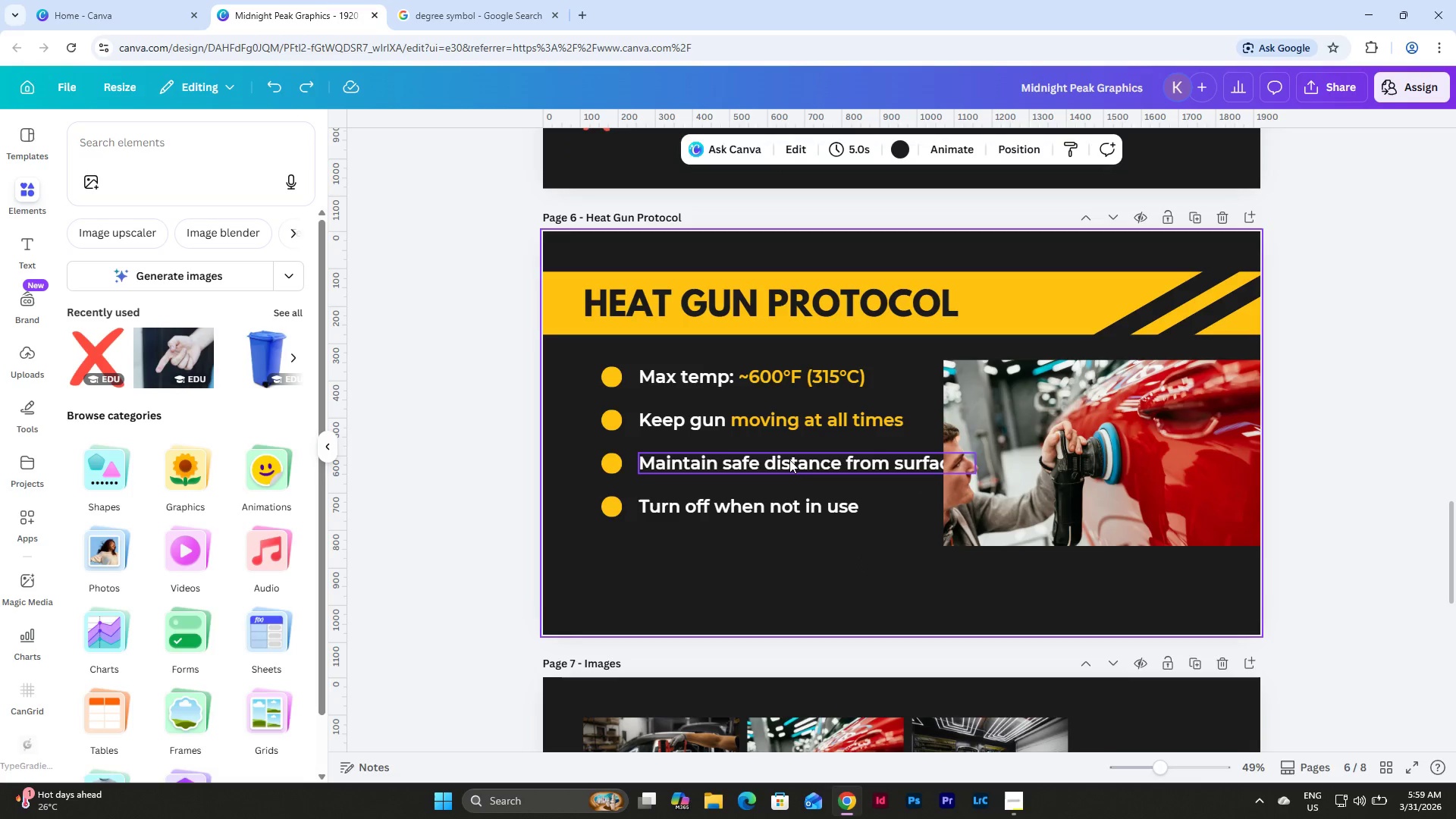 
double_click([789, 460])
 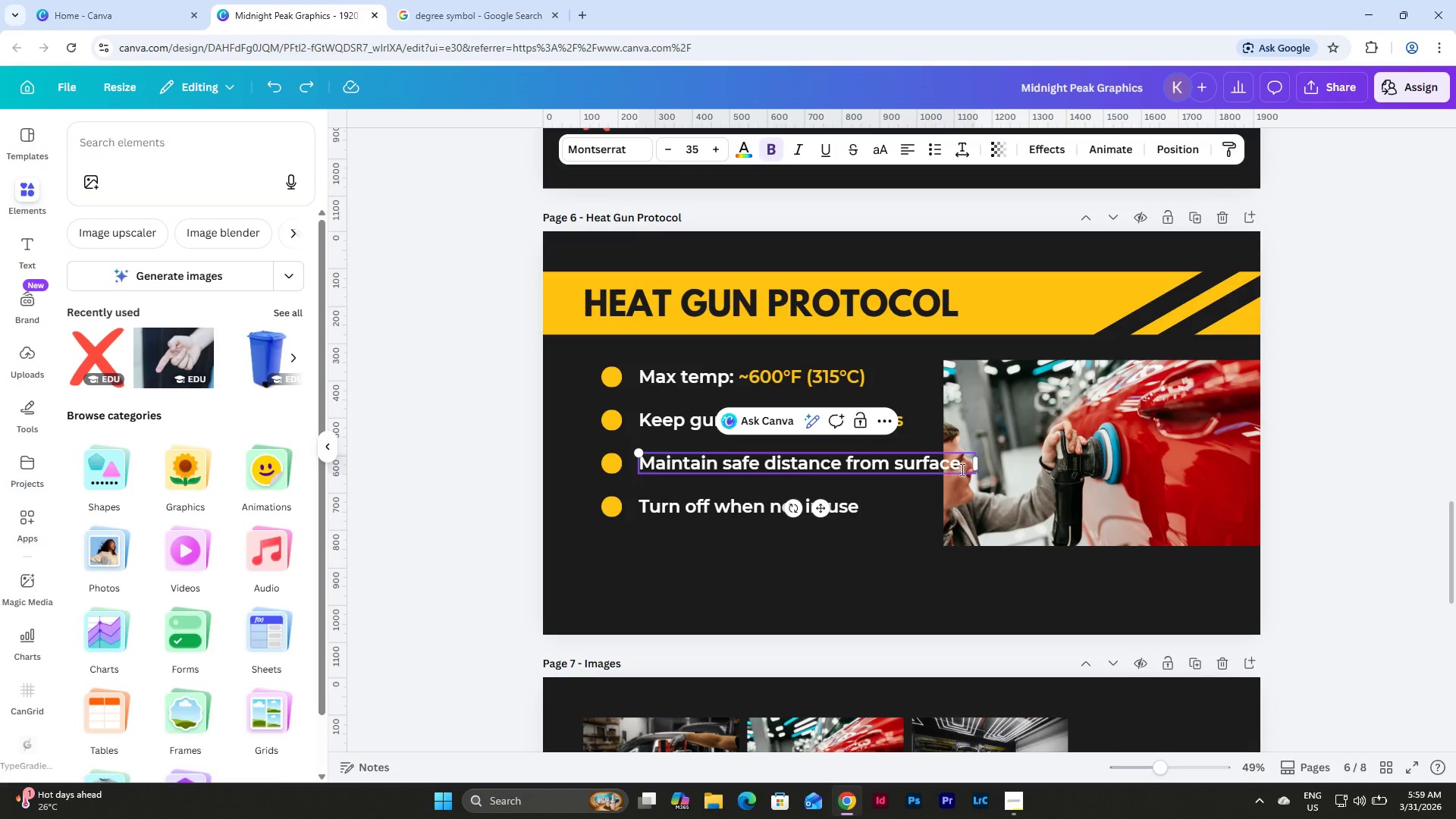 
left_click_drag(start_coordinate=[963, 467], to_coordinate=[603, 463])
 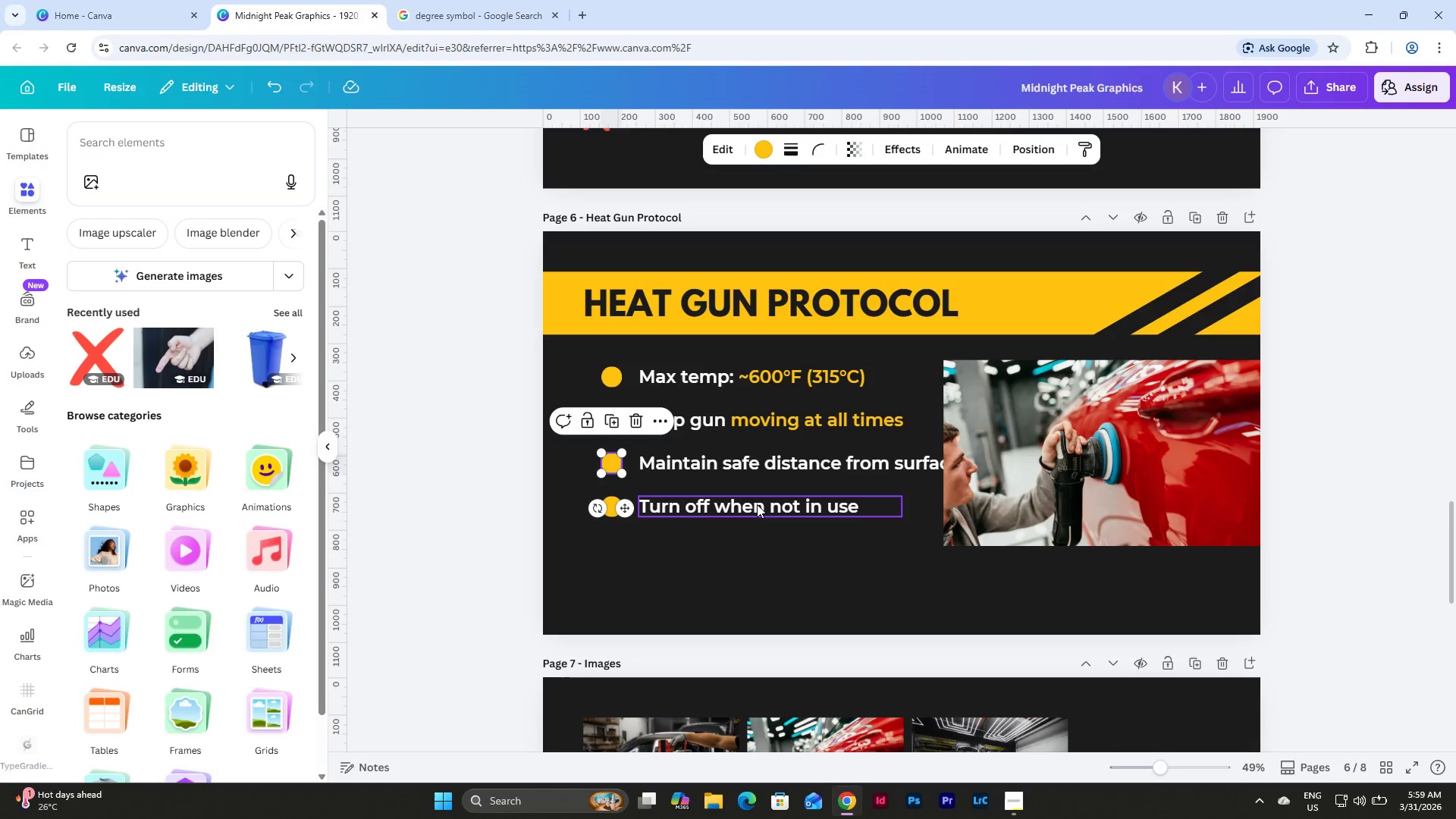 
key(Control+Z)
 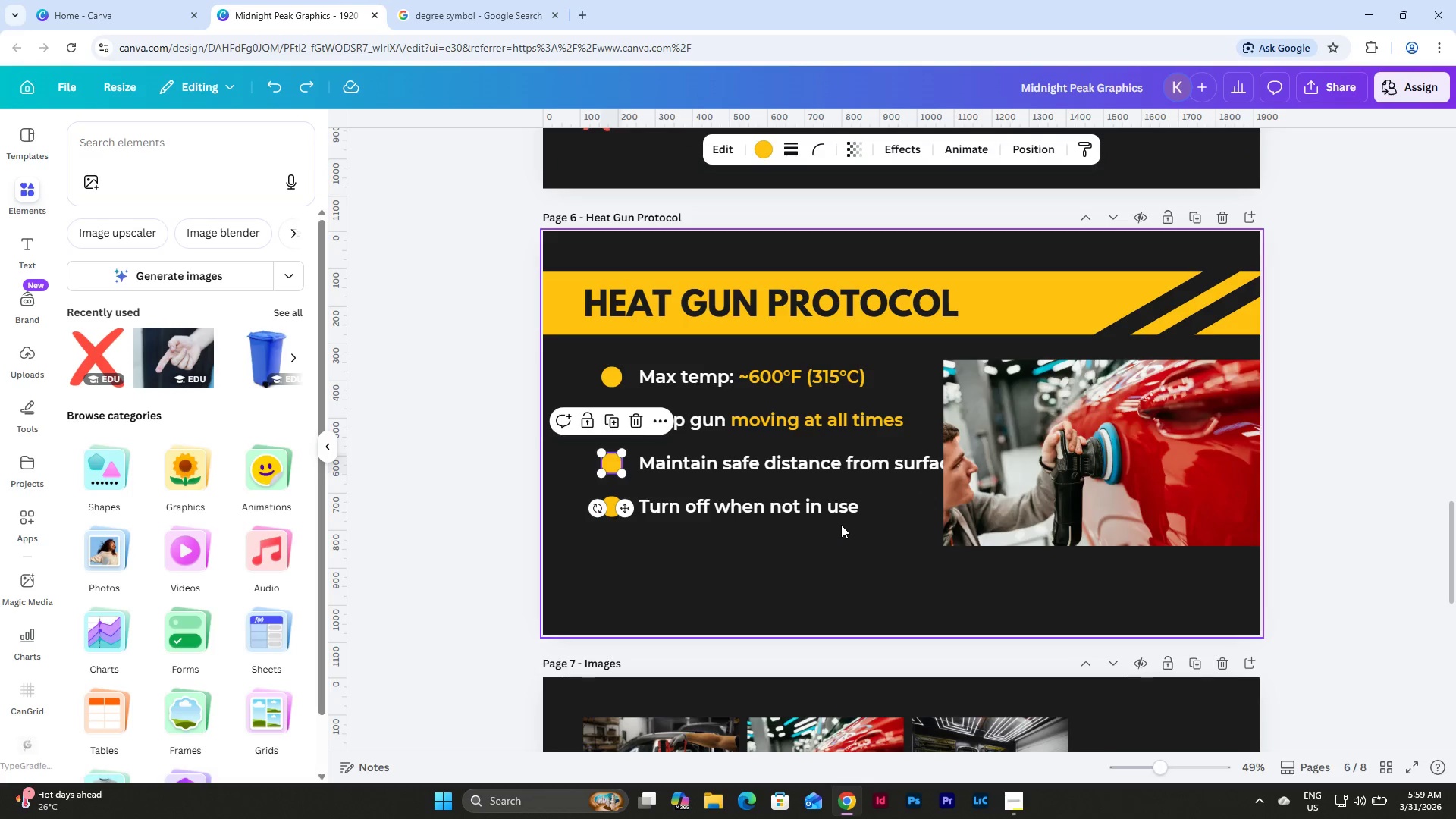 
key(Control+Z)
 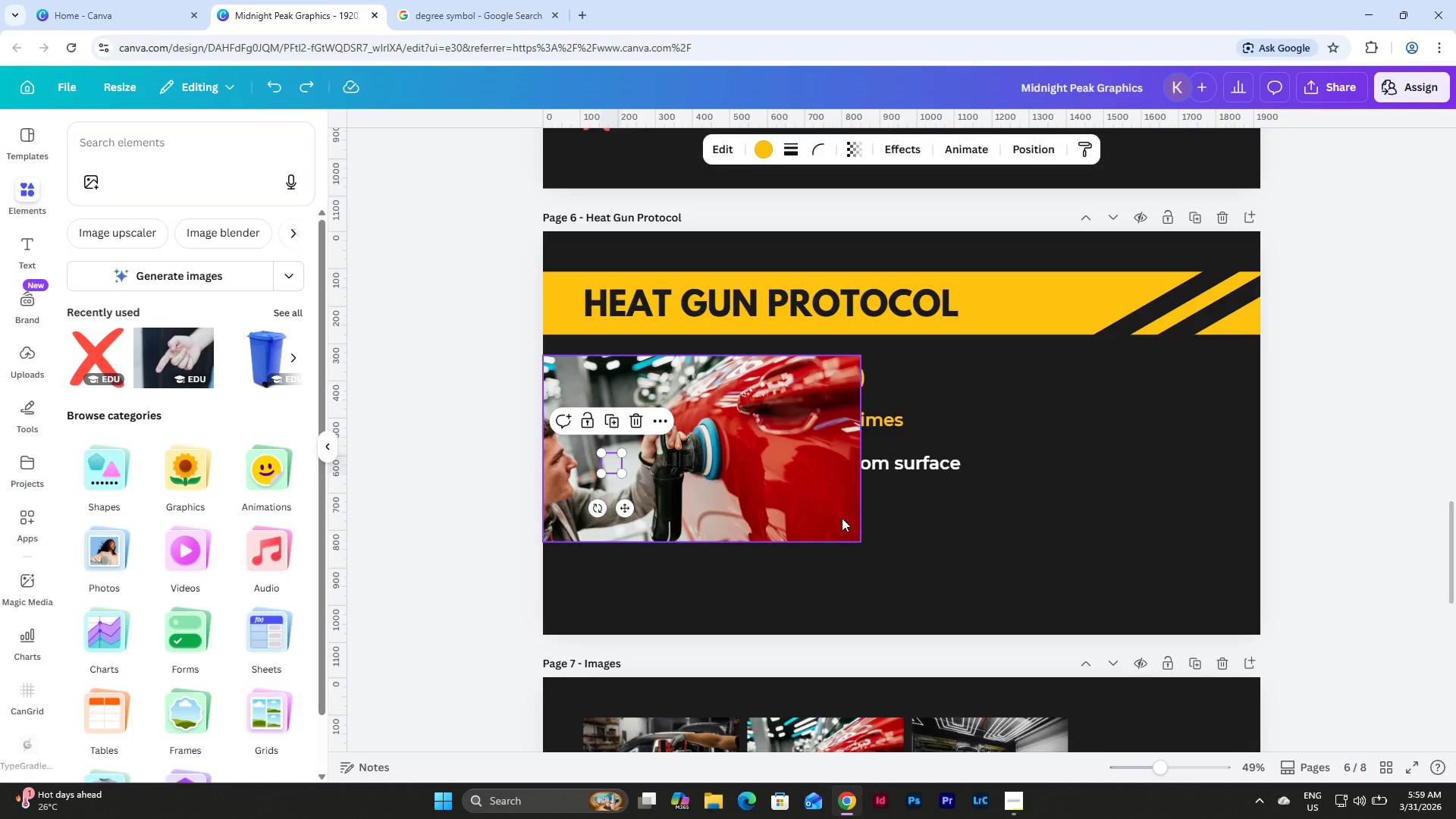 
key(Control+Y)
 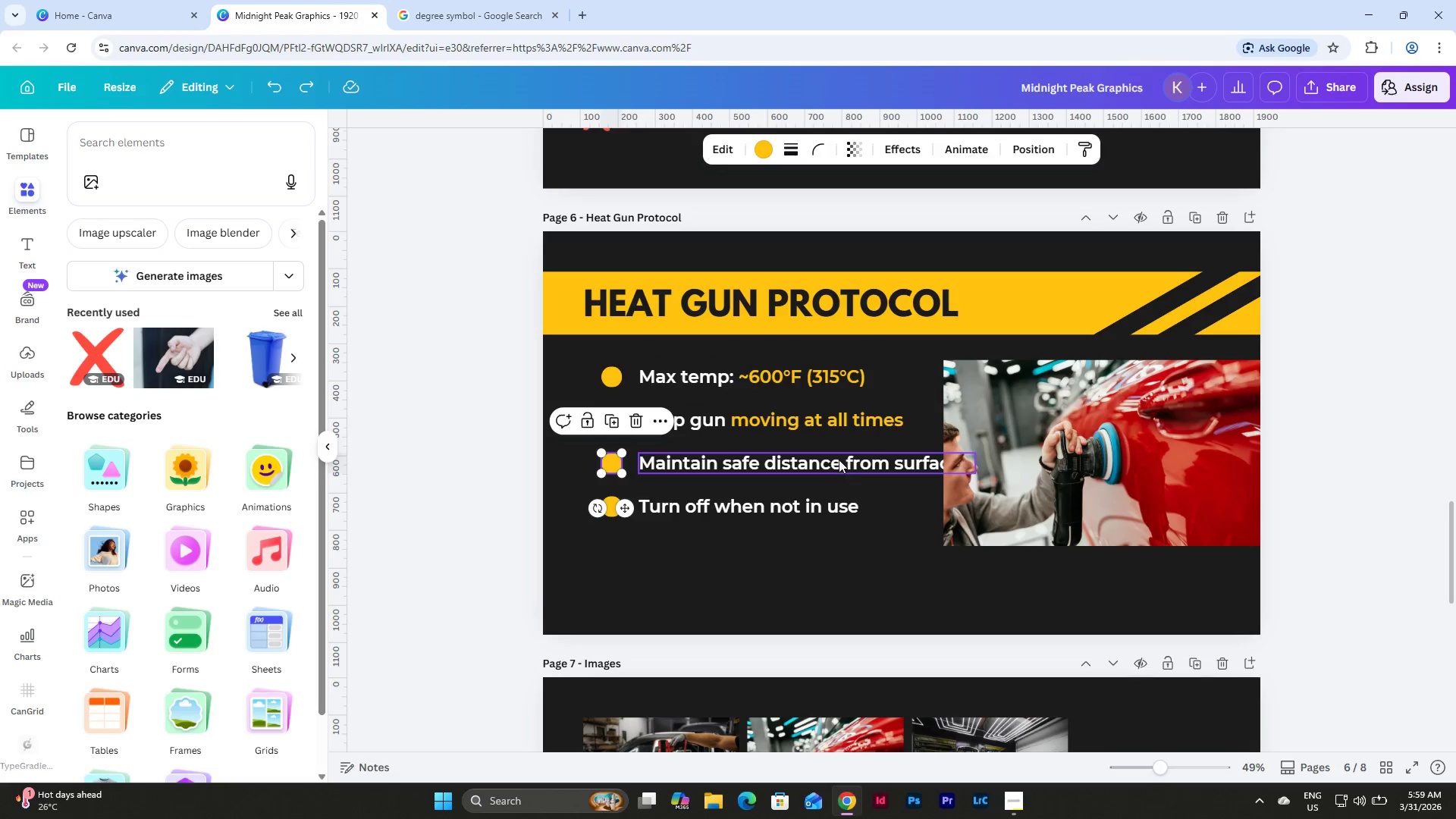 
double_click([839, 459])
 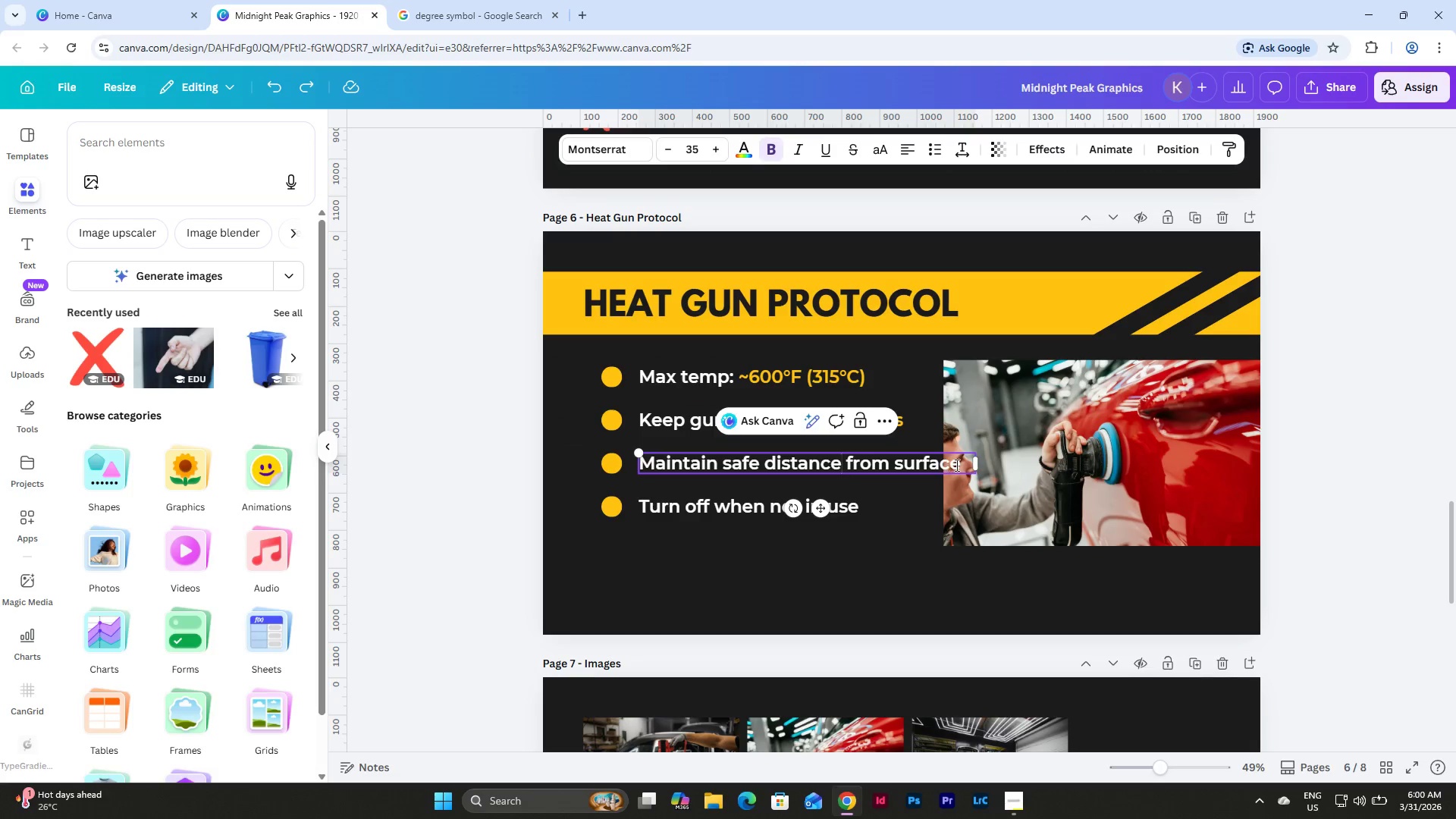 
left_click_drag(start_coordinate=[964, 466], to_coordinate=[626, 464])
 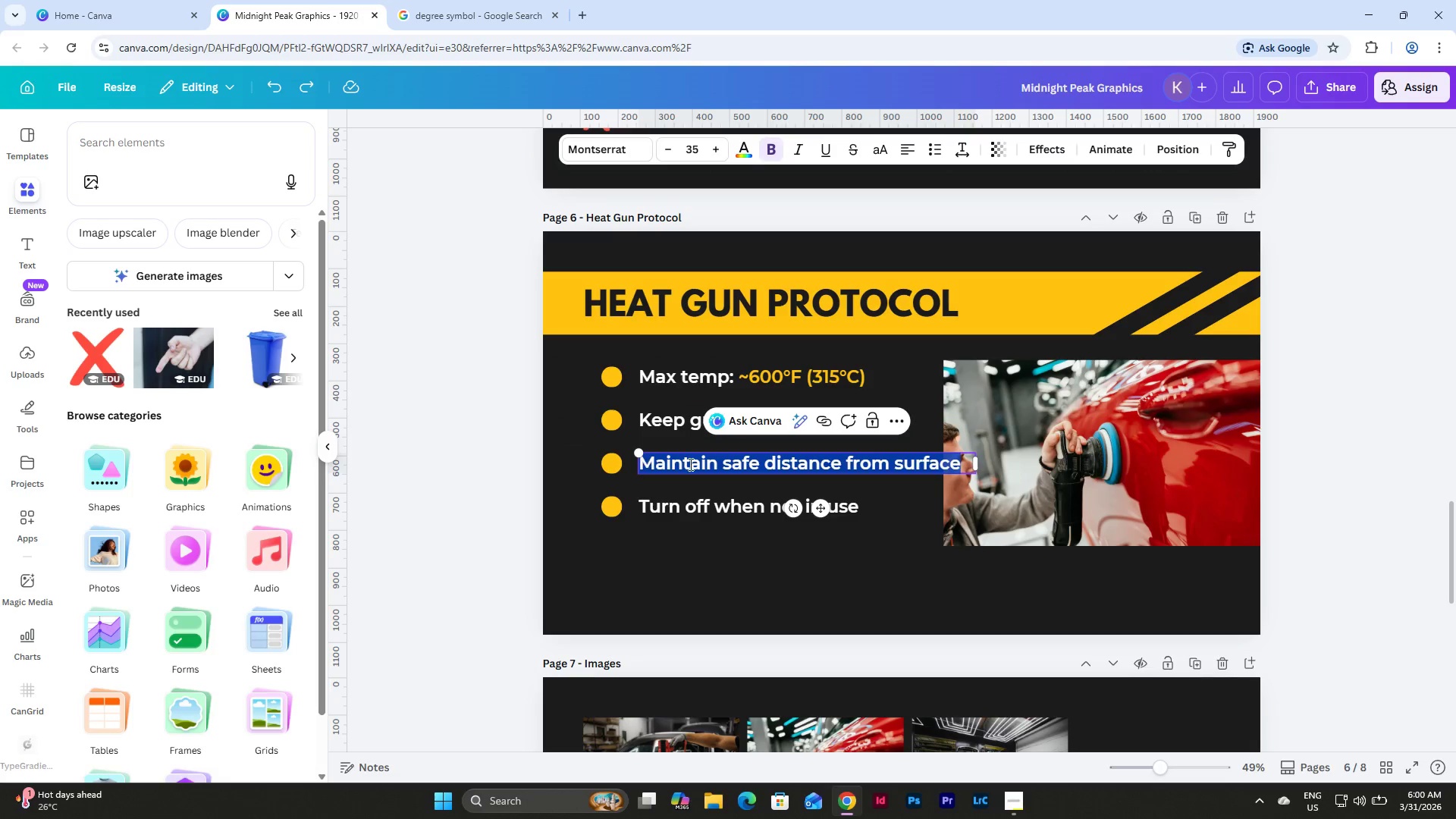 
key(Control+C)
 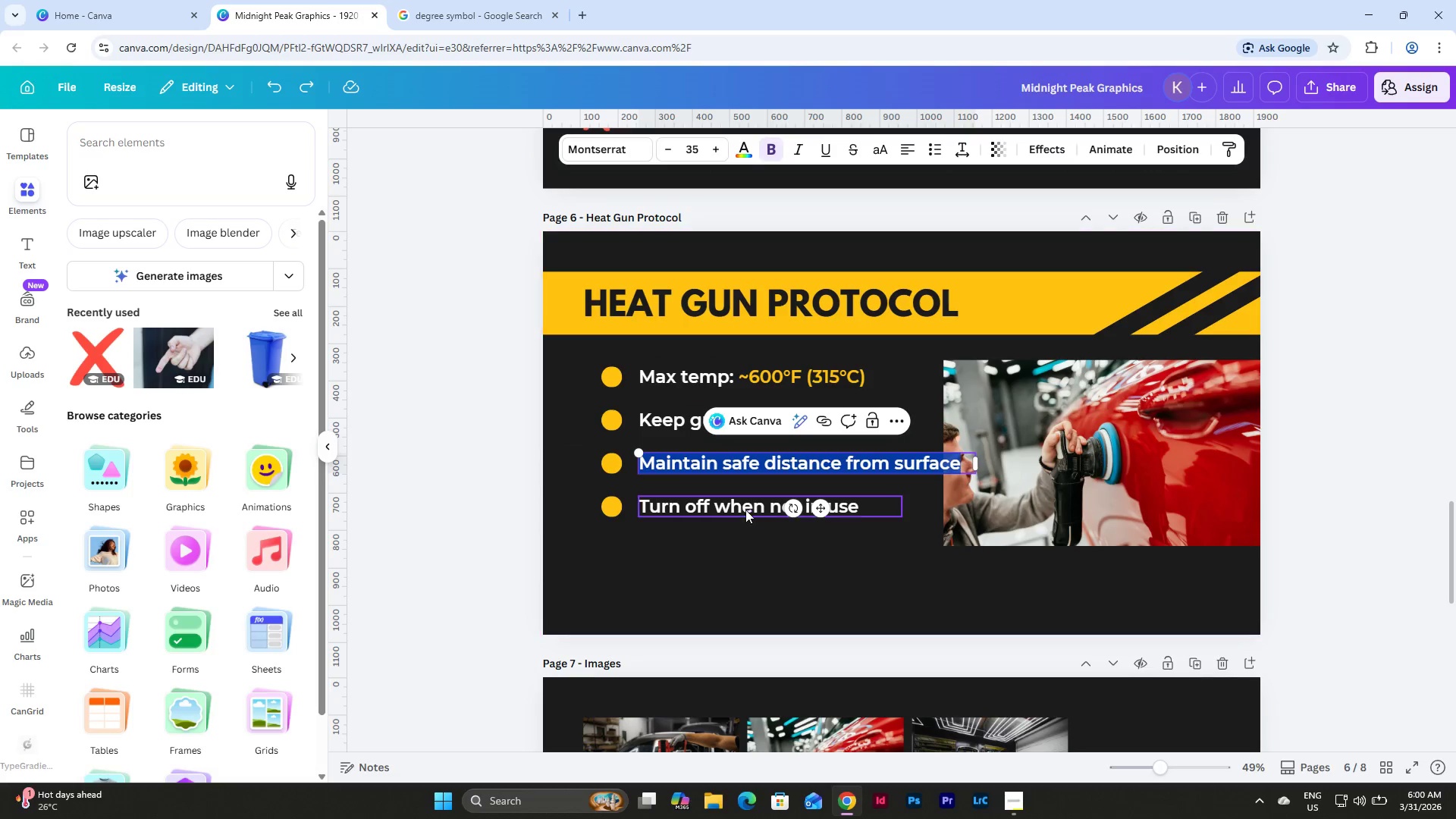 
left_click([745, 506])
 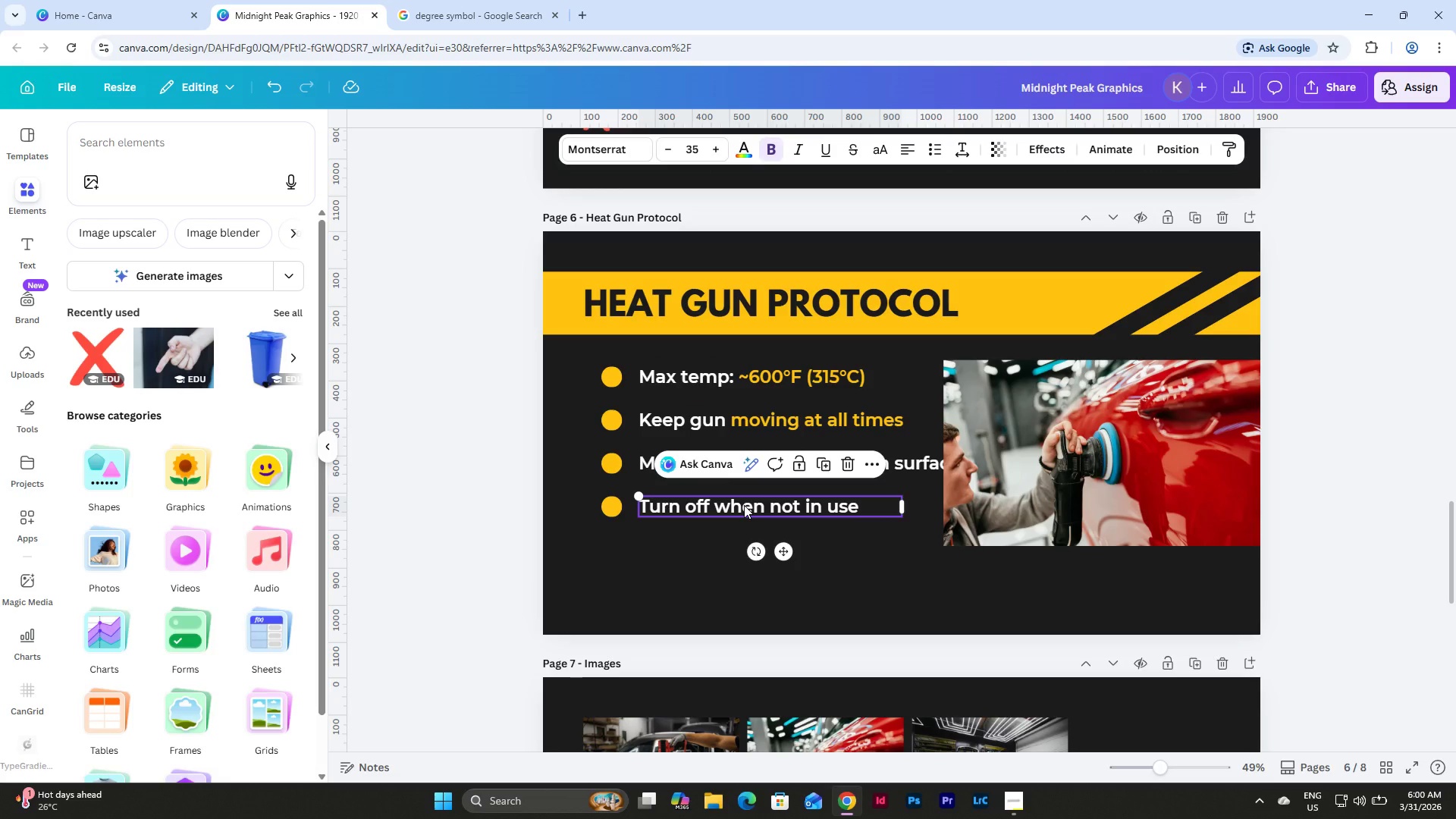 
left_click([744, 505])
 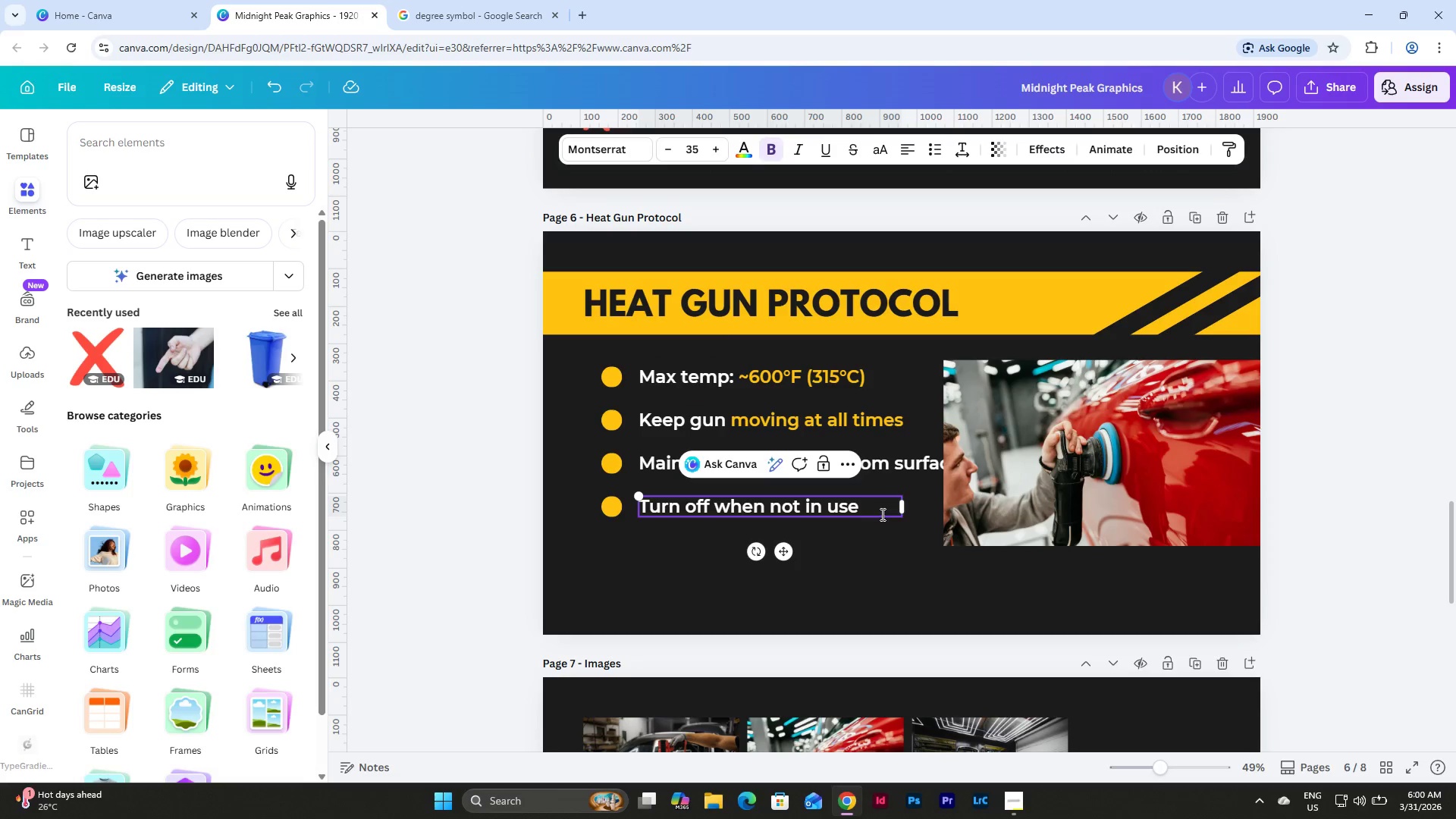 
left_click_drag(start_coordinate=[875, 508], to_coordinate=[637, 503])
 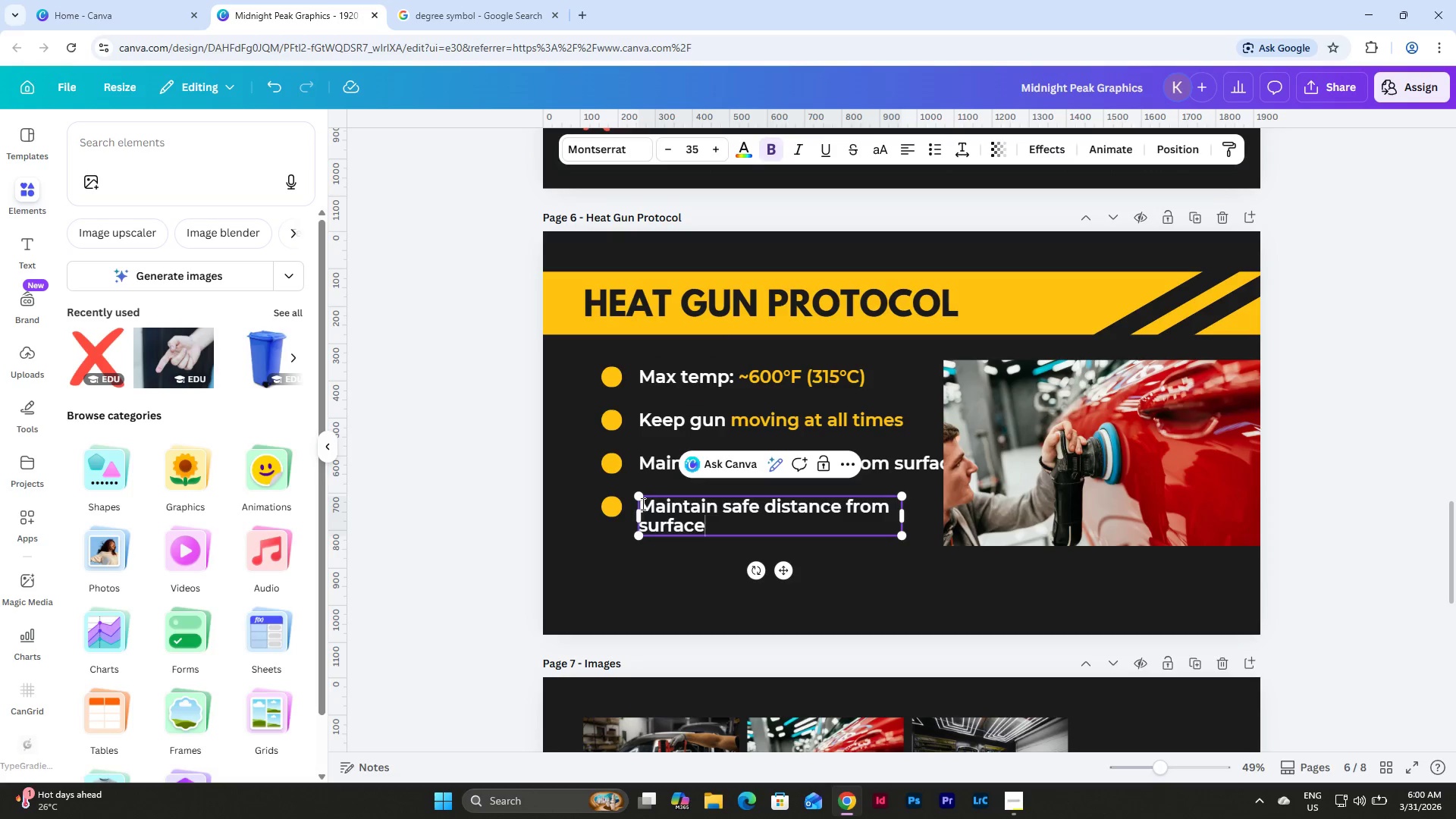 
key(Control+V)
 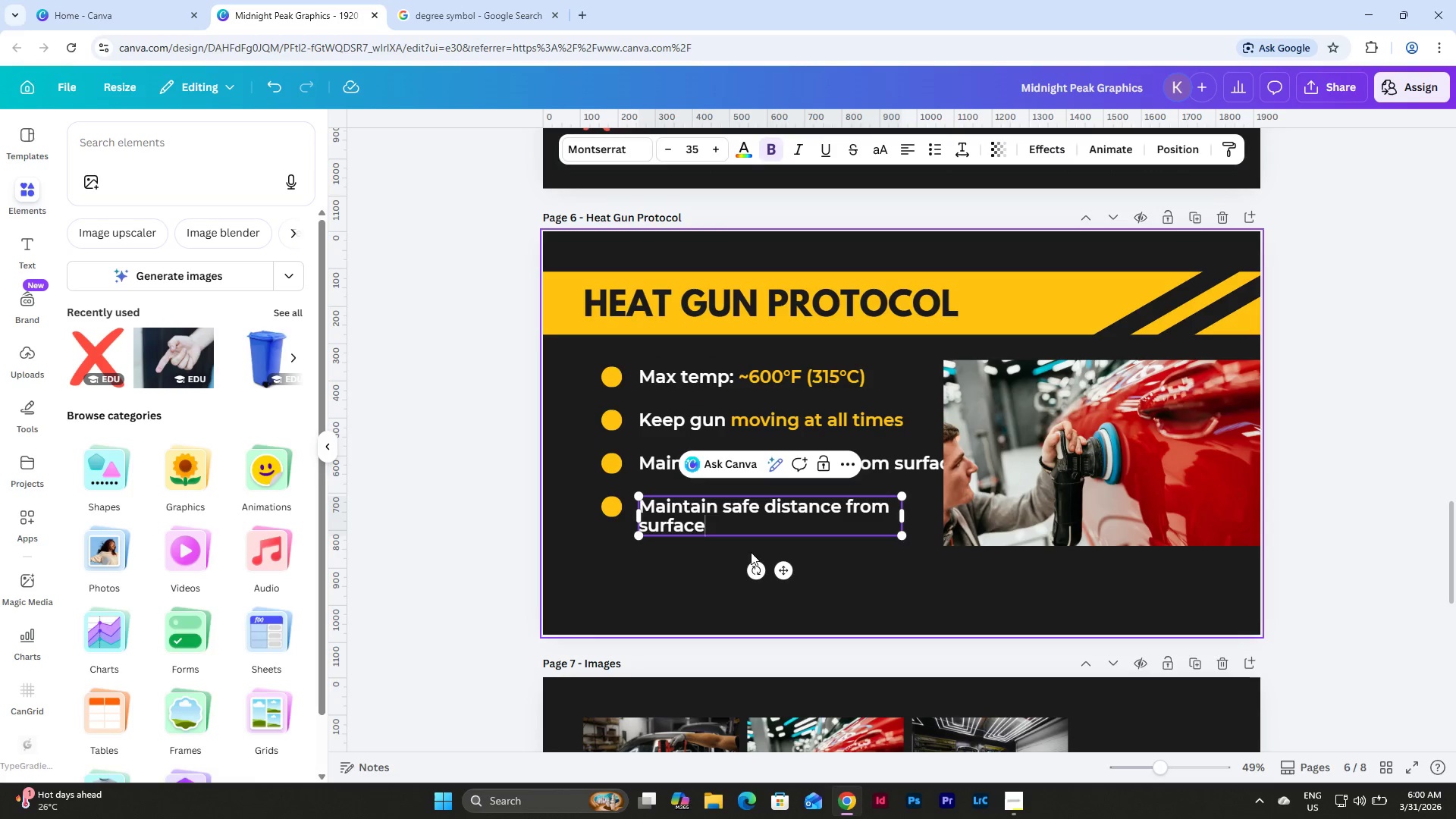 
left_click([829, 572])
 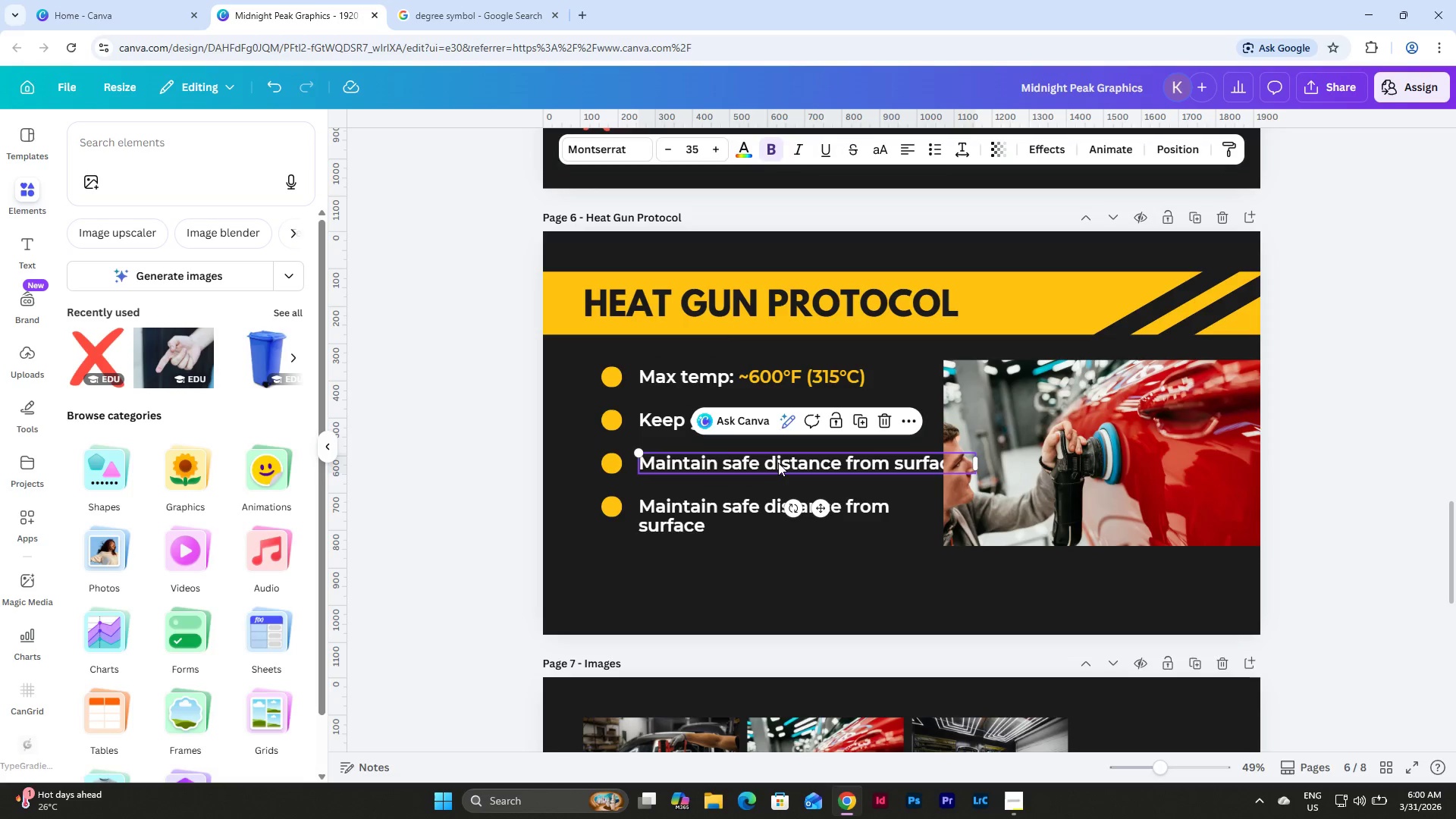 
double_click([778, 463])
 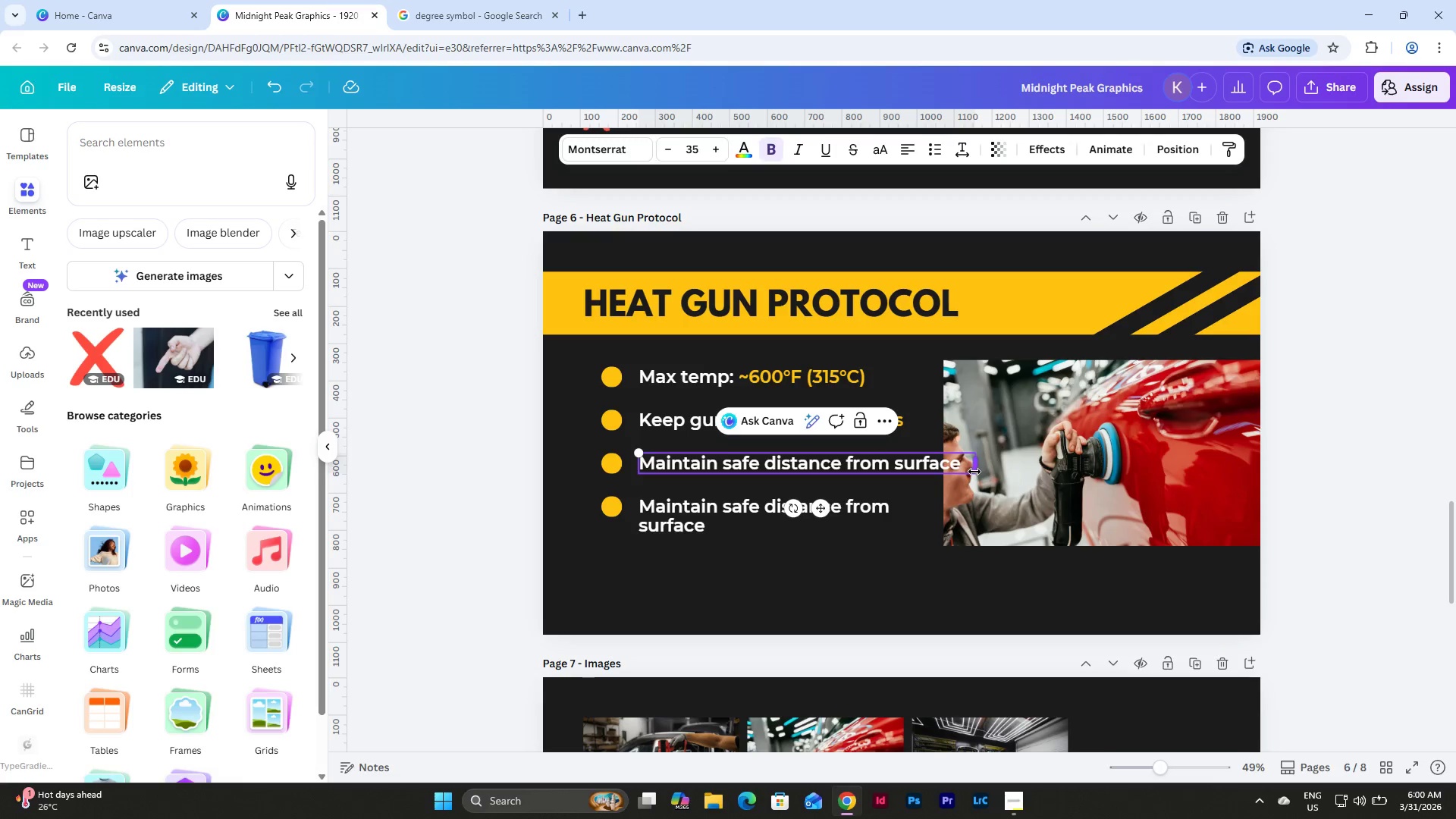 
left_click_drag(start_coordinate=[962, 469], to_coordinate=[635, 462])
 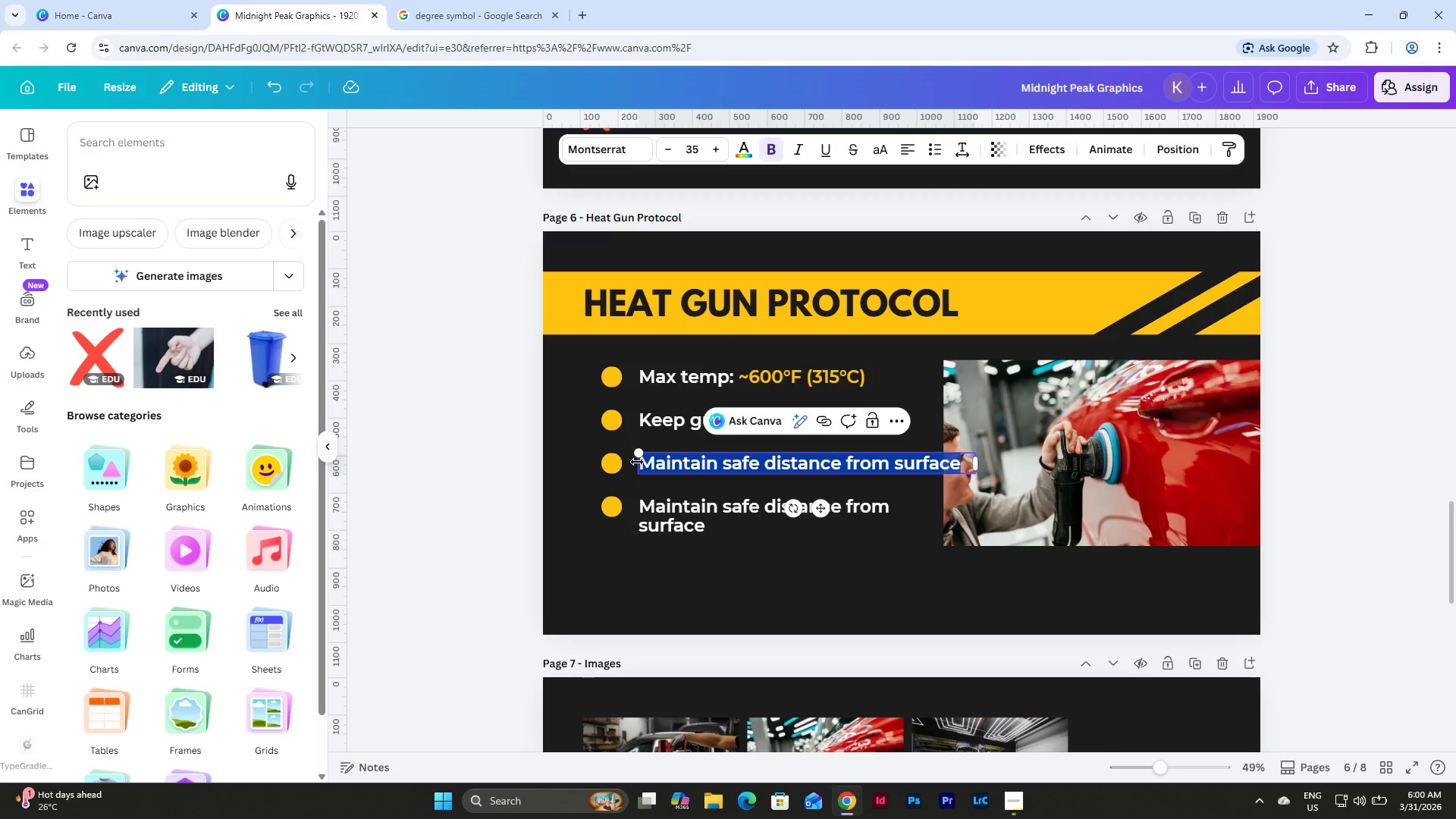 
type(Turn off when not in use)
 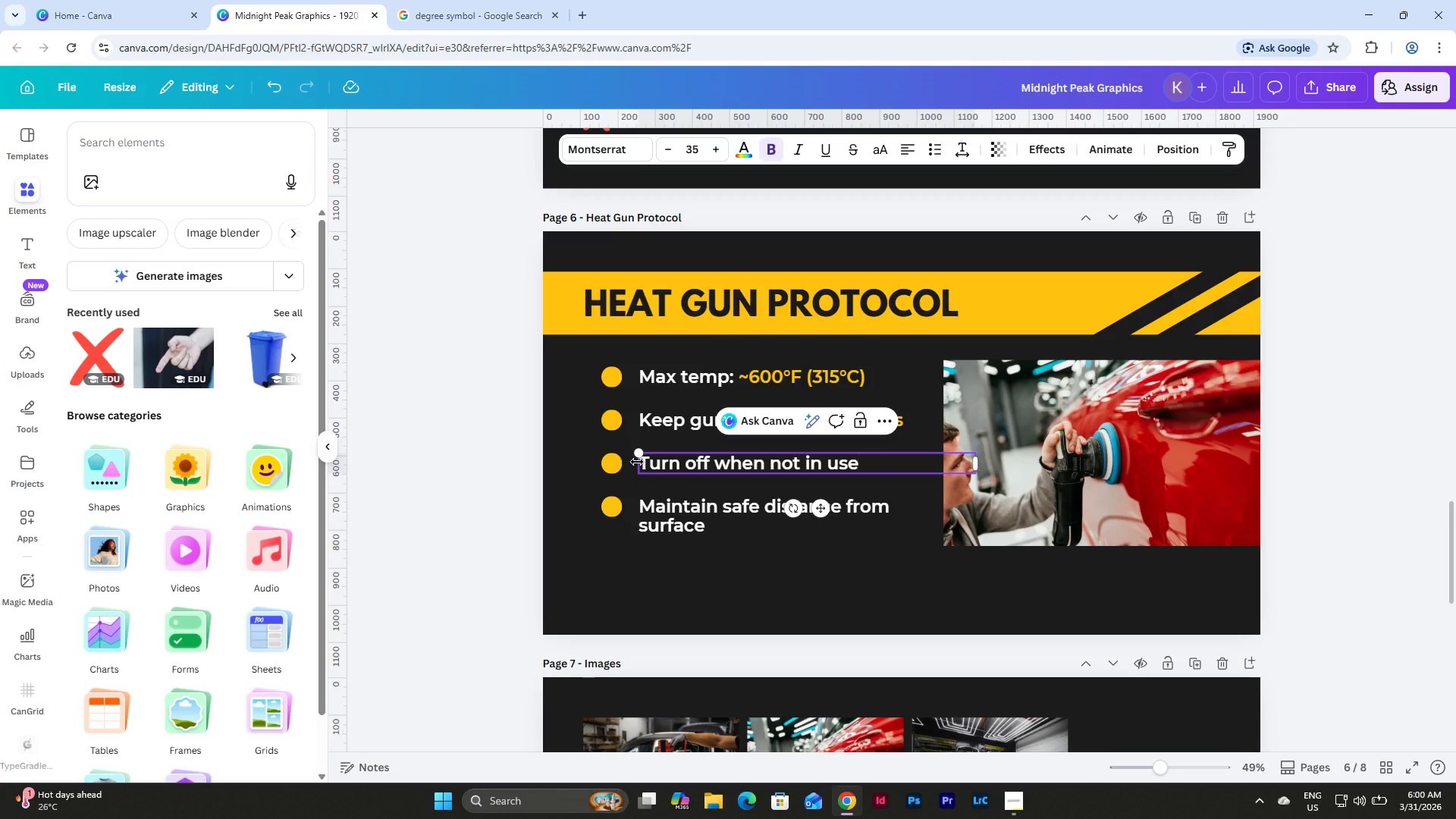 
key(Control+Z)
 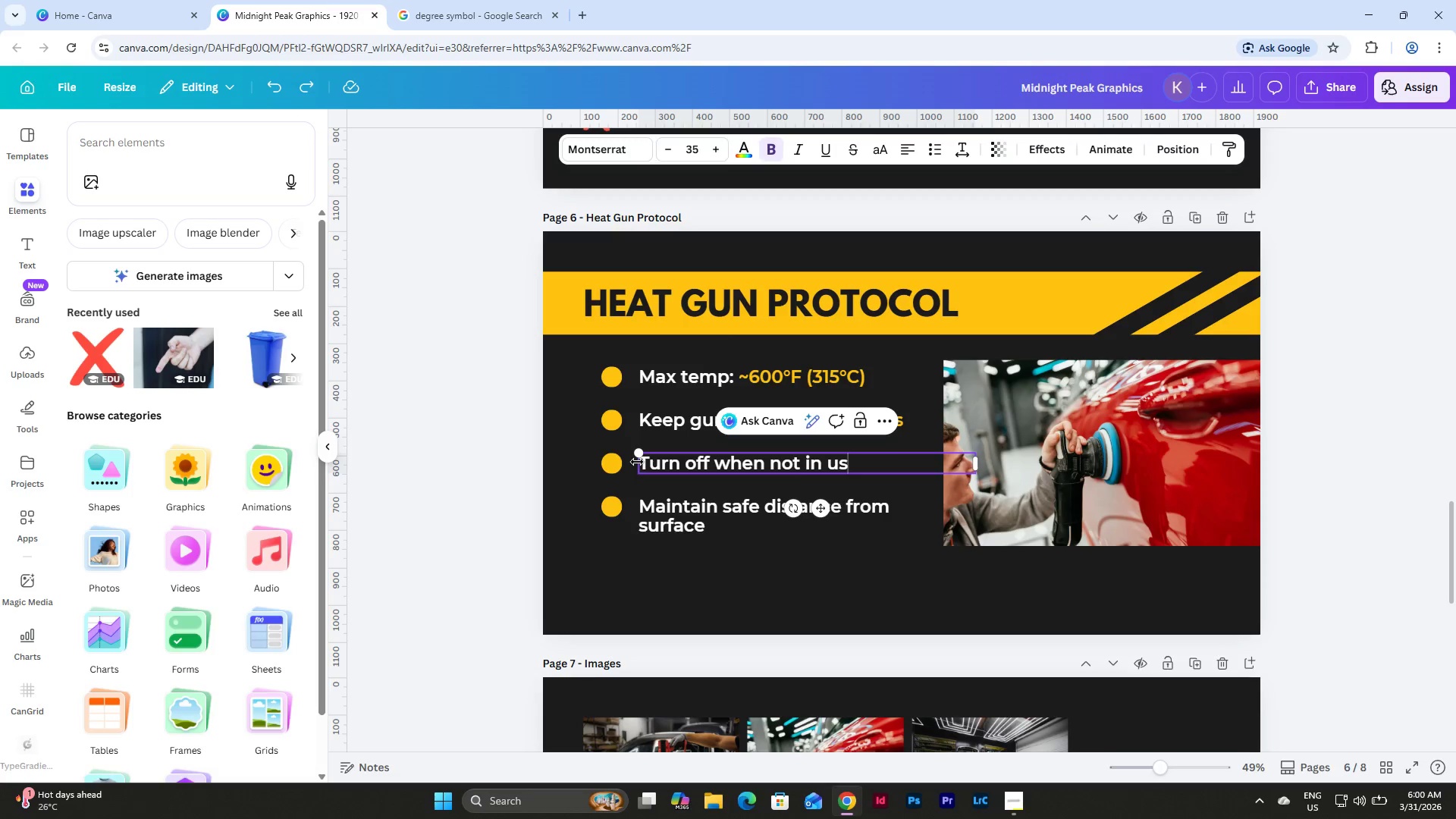 
key(Control+Z)
 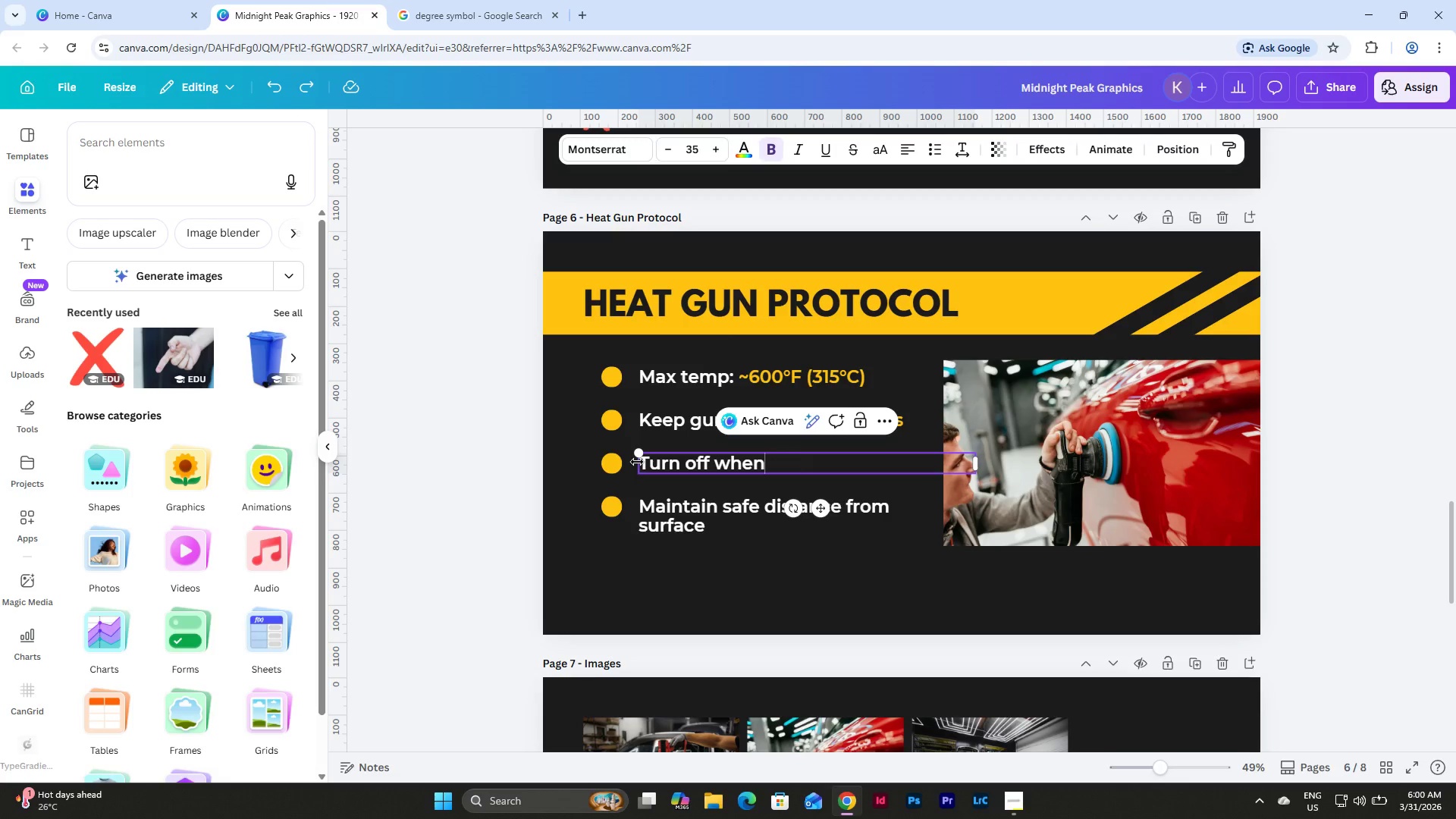 
key(Control+Z)
 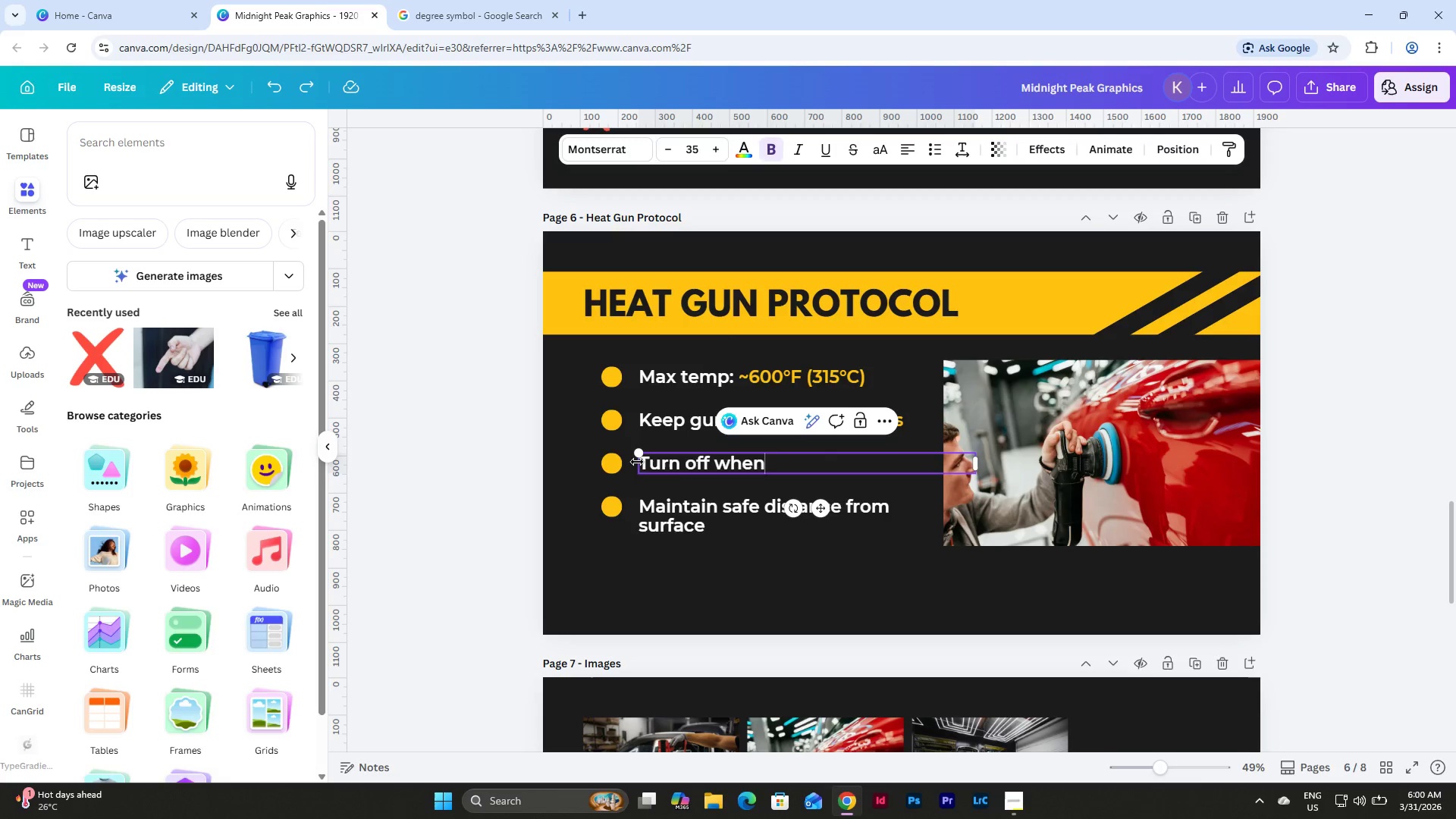 
key(Control+Z)
 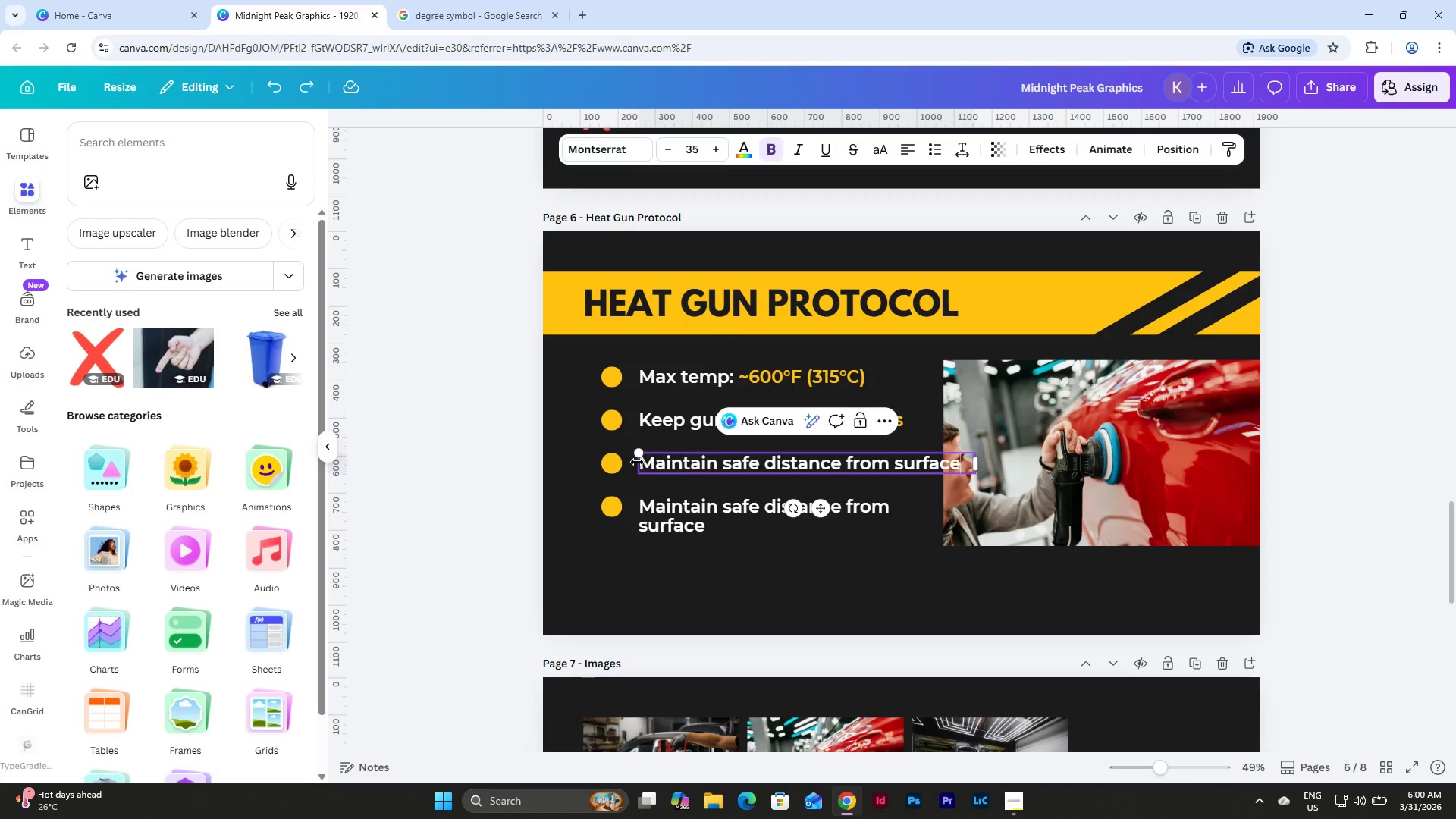 
key(Control+Z)
 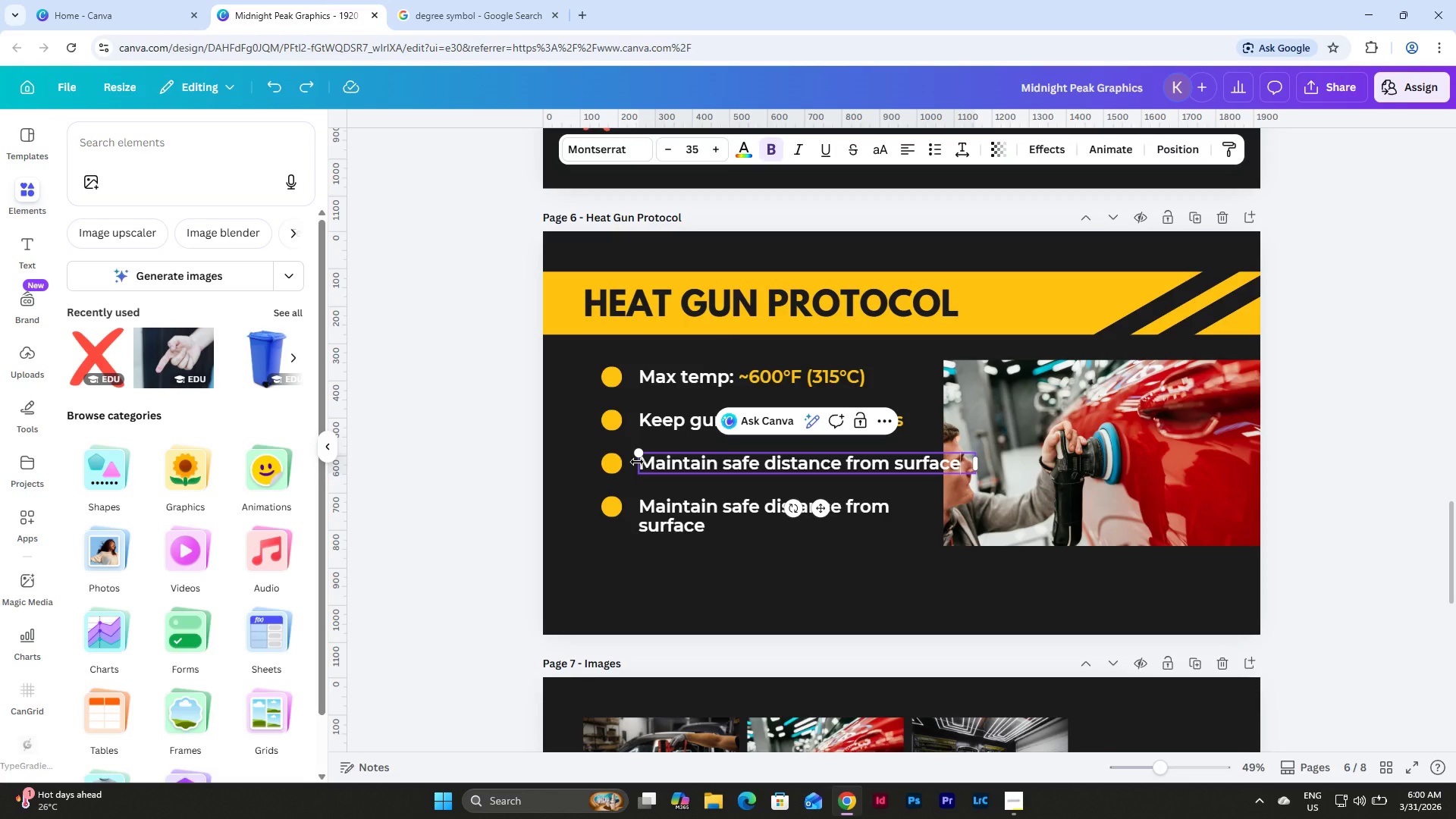 
key(Control+Z)
 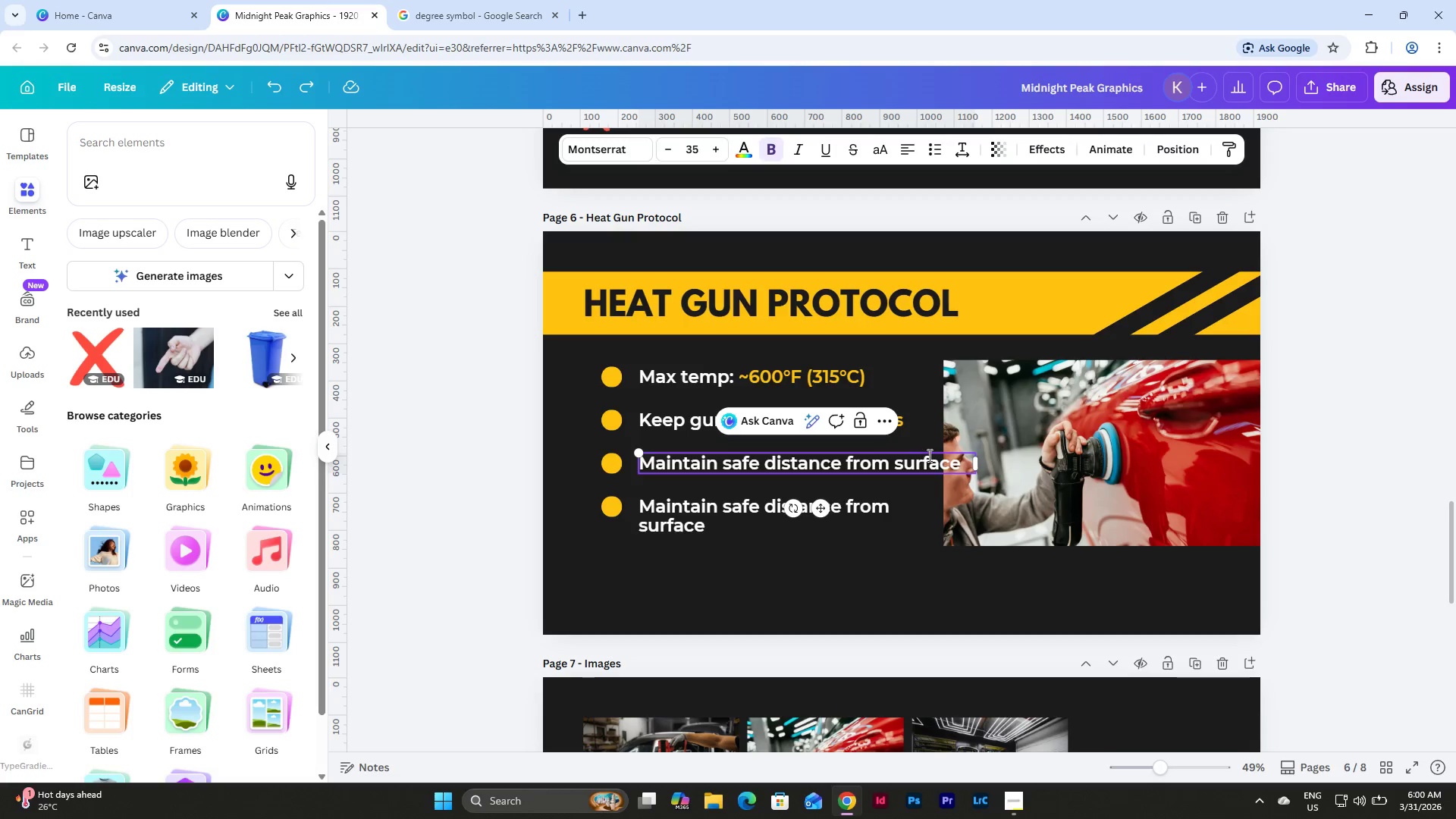 
key(Control+Z)
 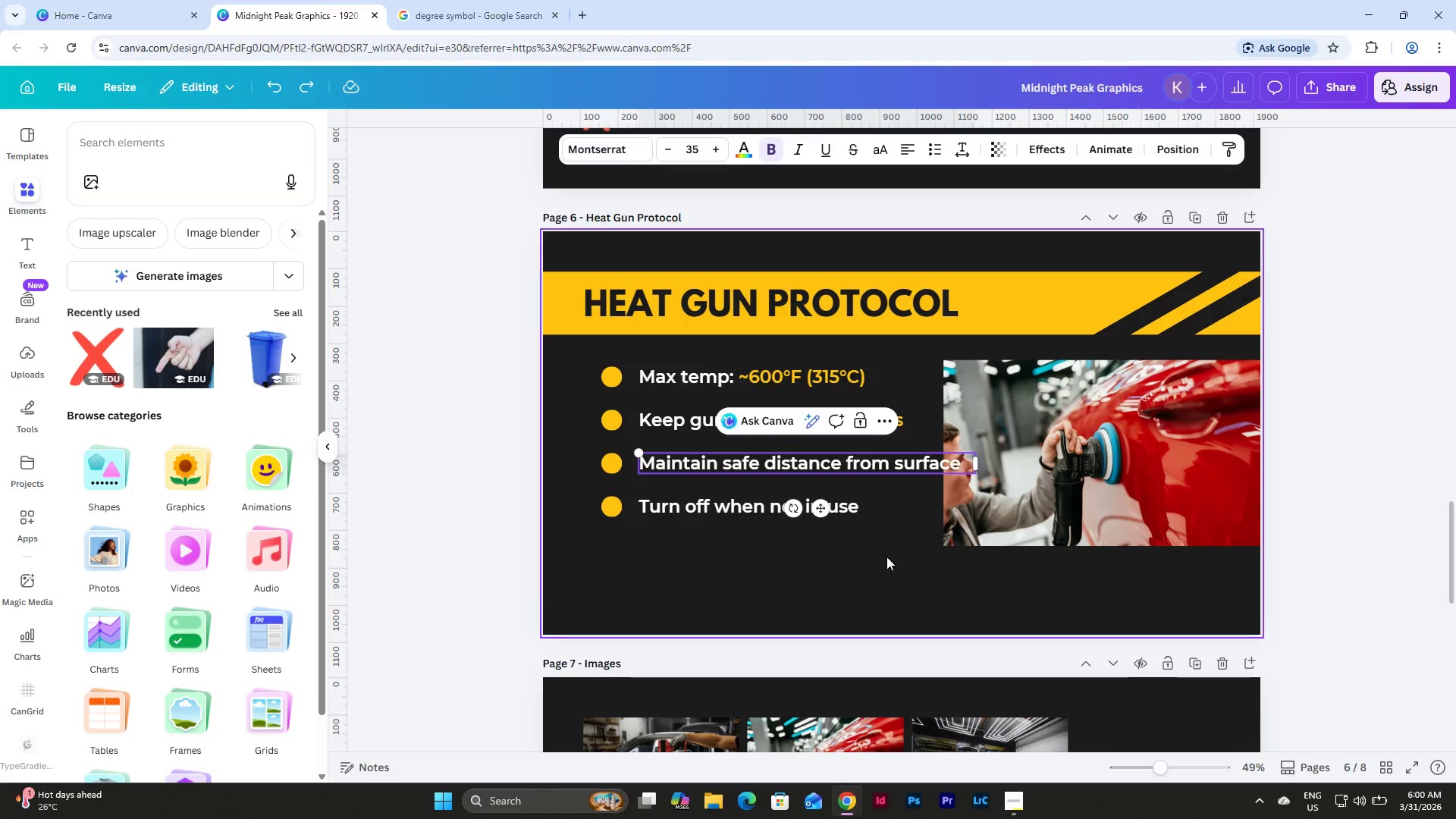 
double_click([912, 464])
 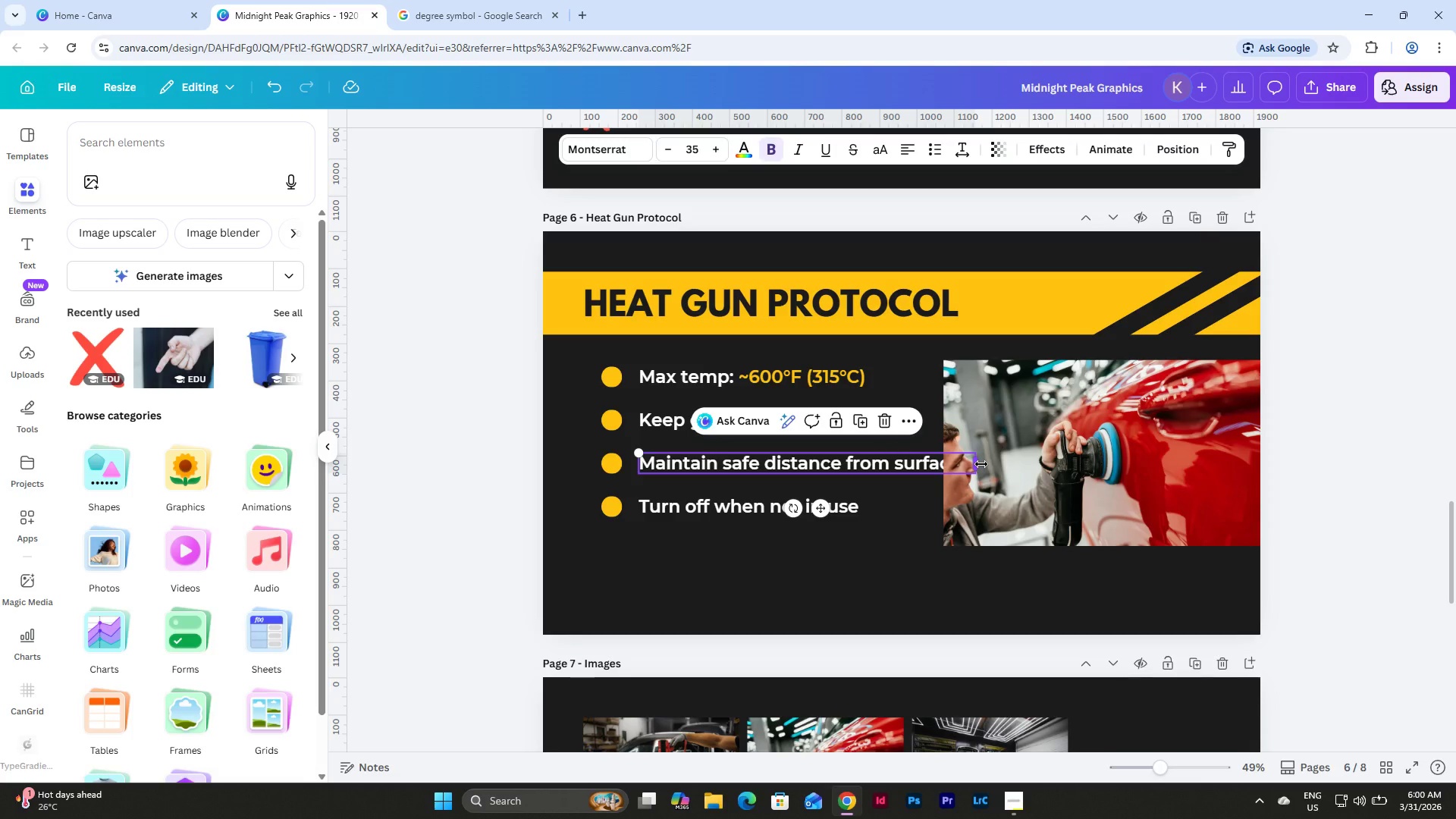 
left_click_drag(start_coordinate=[981, 464], to_coordinate=[913, 463])
 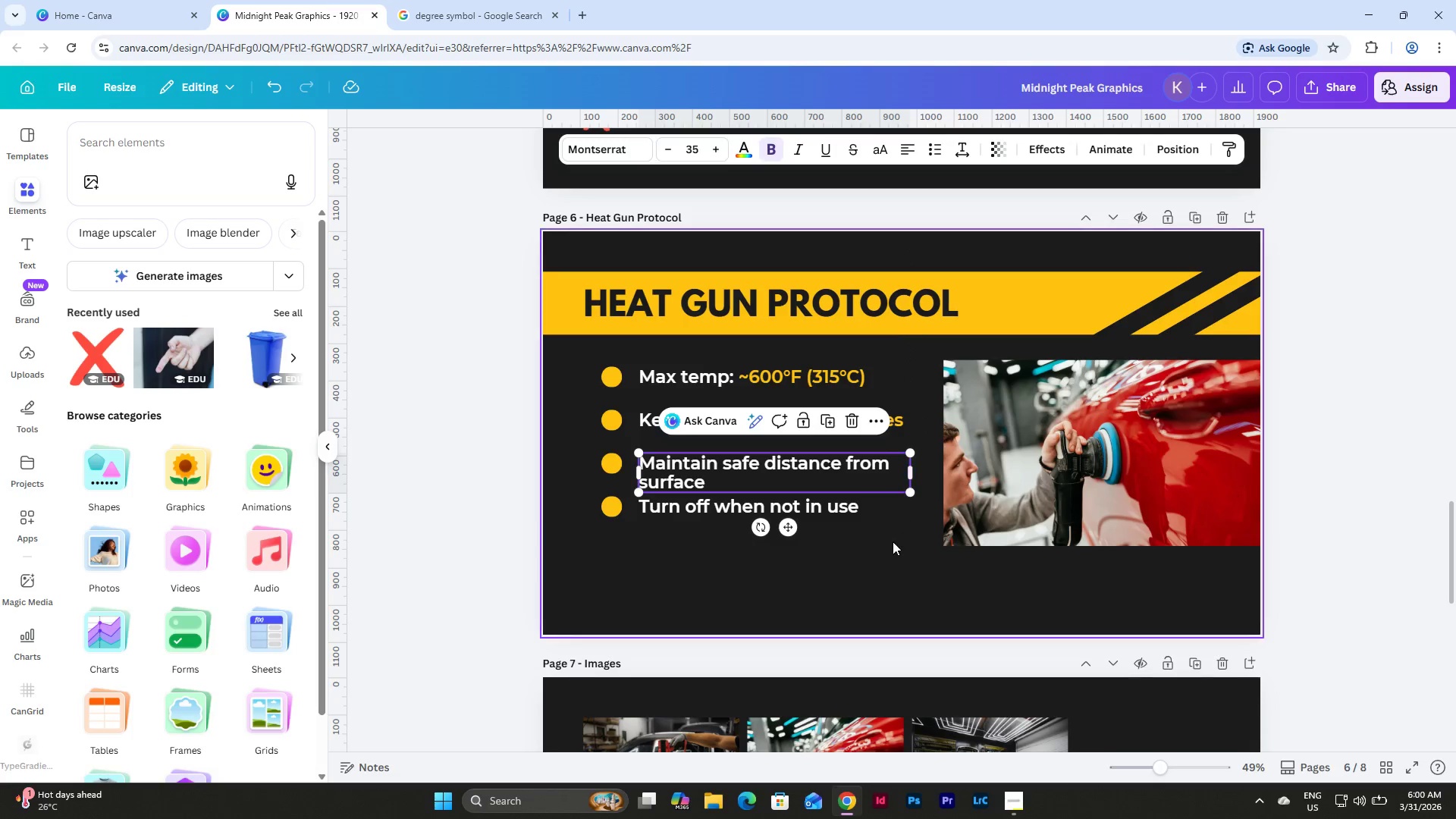 
left_click([893, 541])
 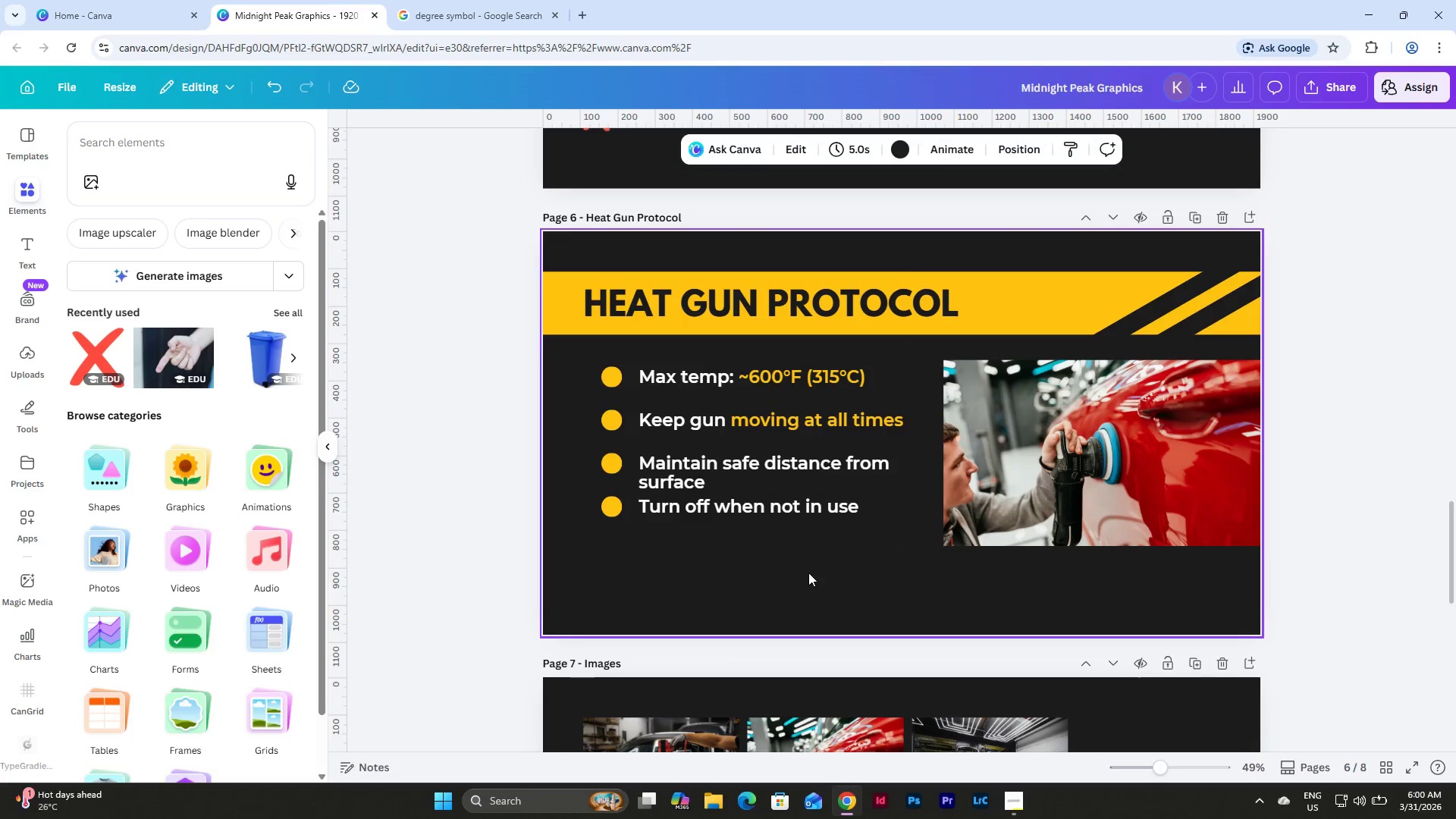 
left_click_drag(start_coordinate=[795, 573], to_coordinate=[592, 502])
 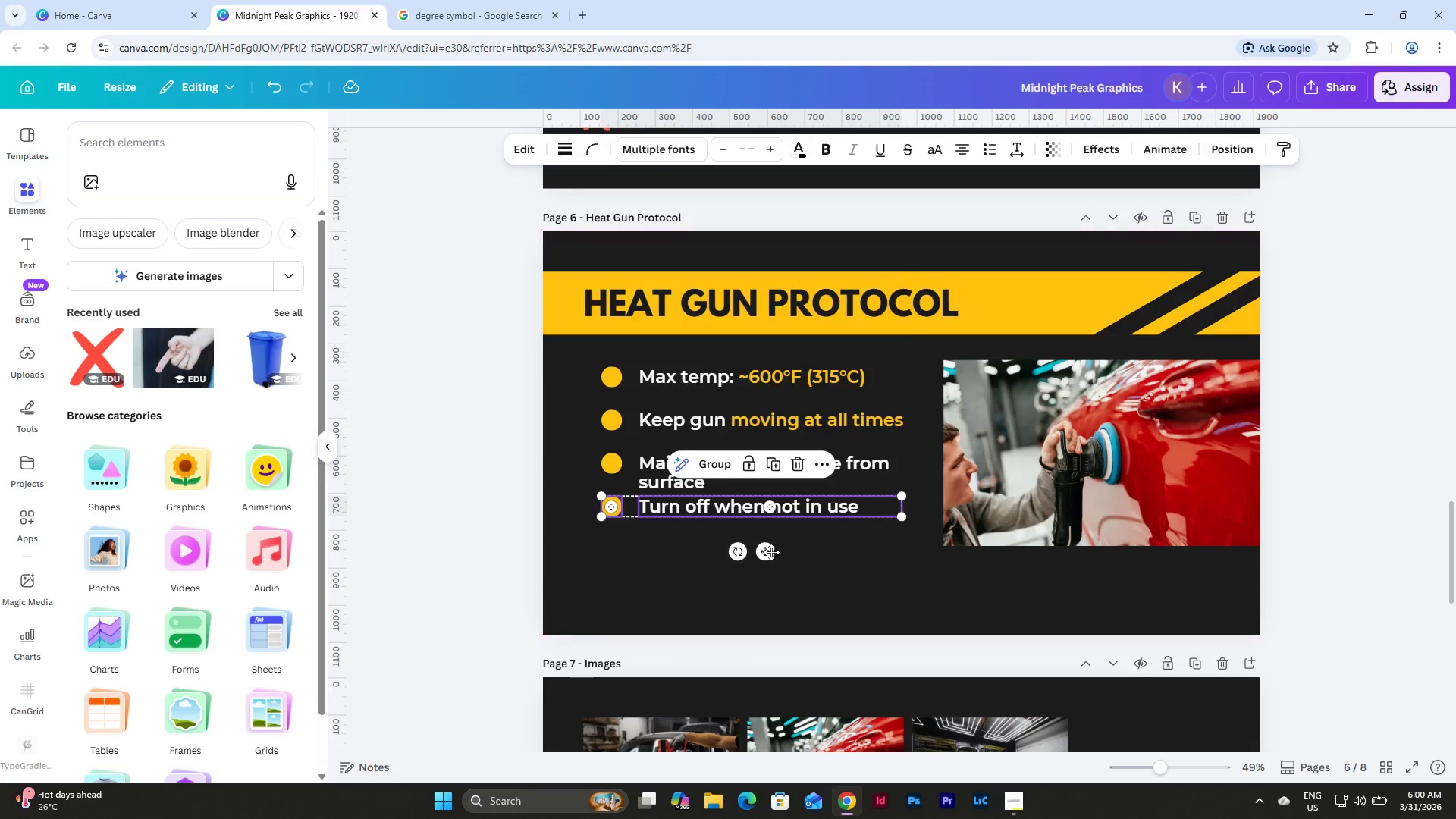 
left_click_drag(start_coordinate=[767, 551], to_coordinate=[767, 570])
 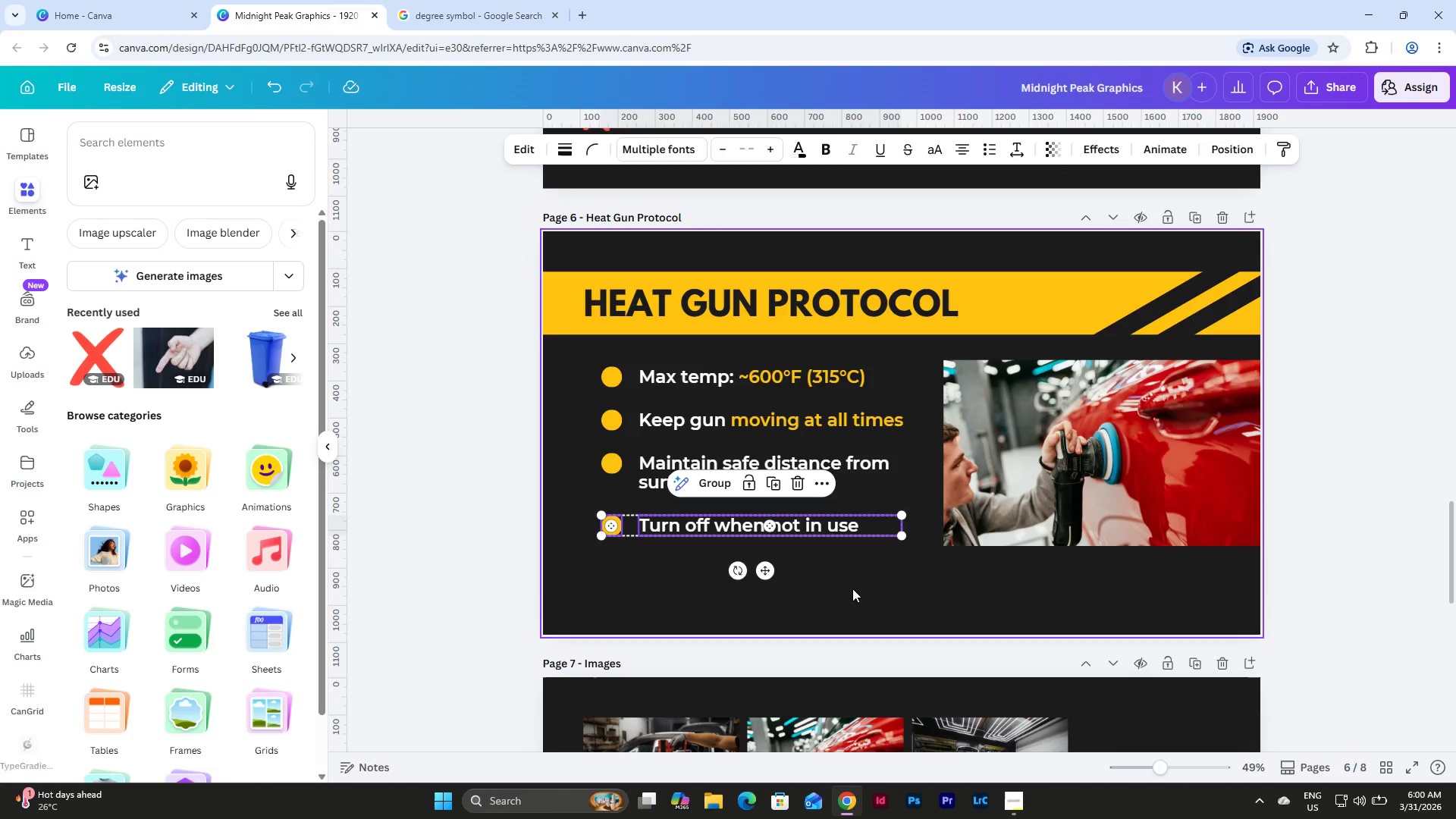 
left_click([852, 588])
 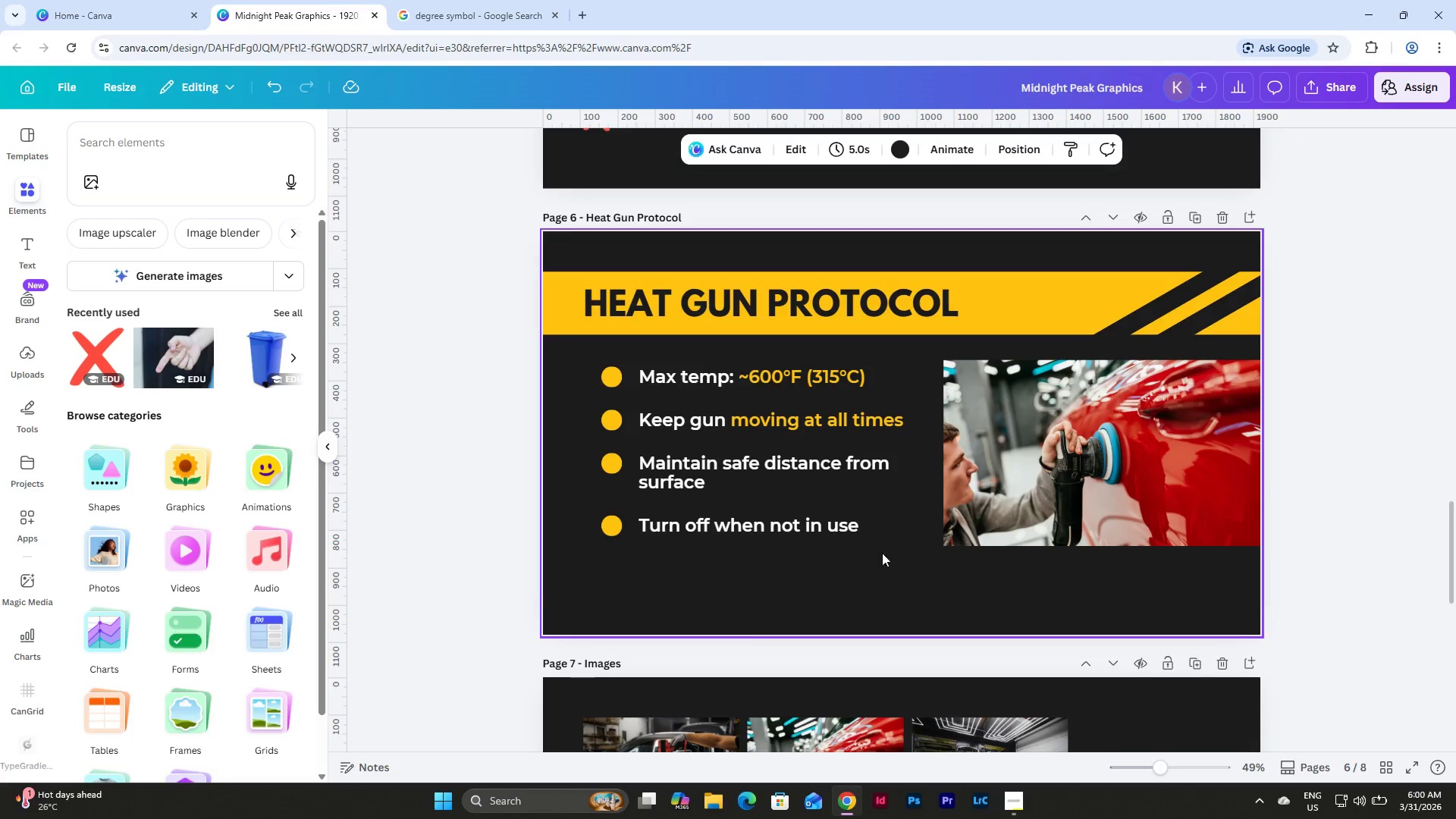 
scroll: coordinate [902, 542], scroll_direction: up, amount: 1.0
 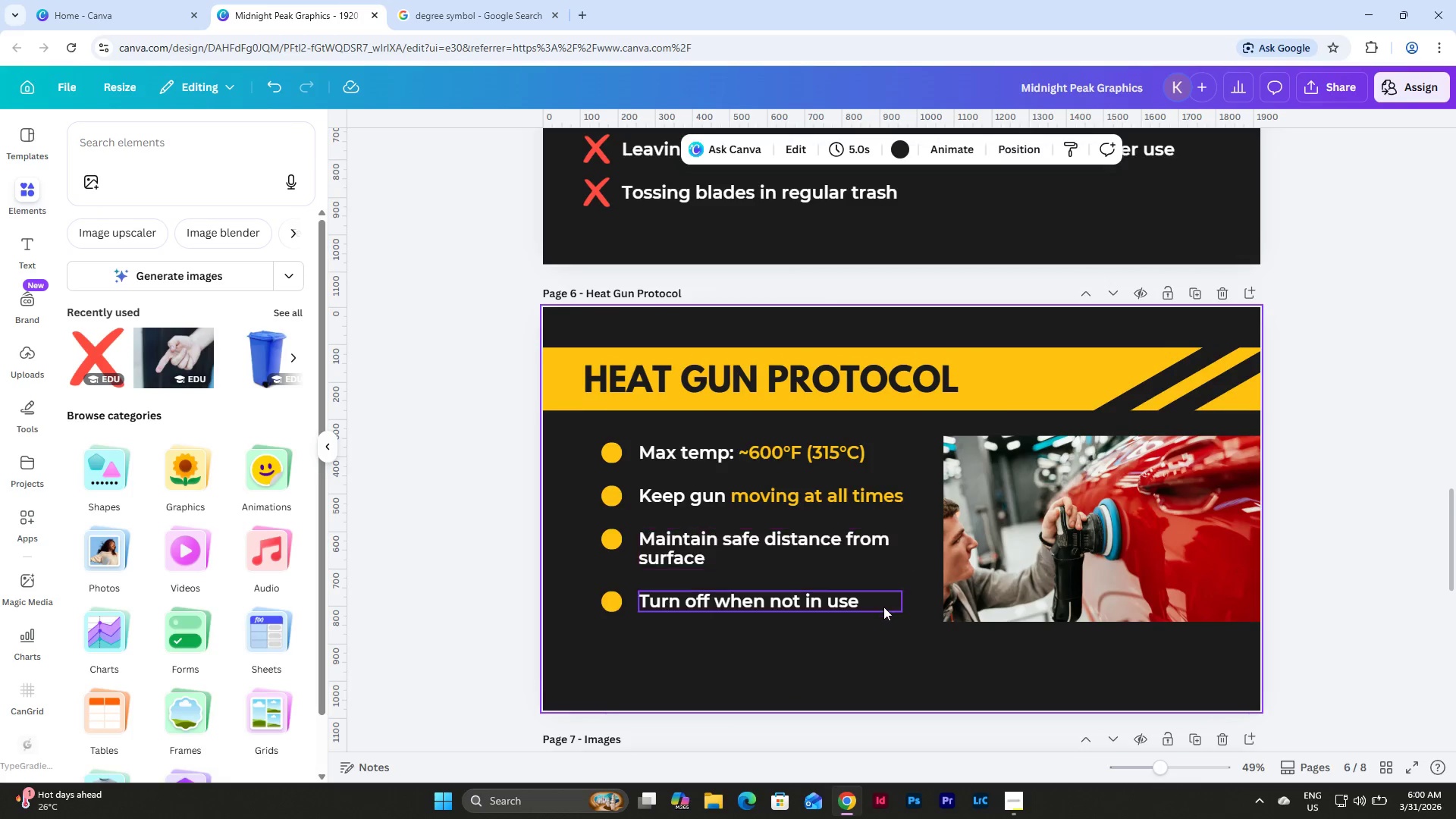 
scroll: coordinate [883, 607], scroll_direction: down, amount: 1.0
 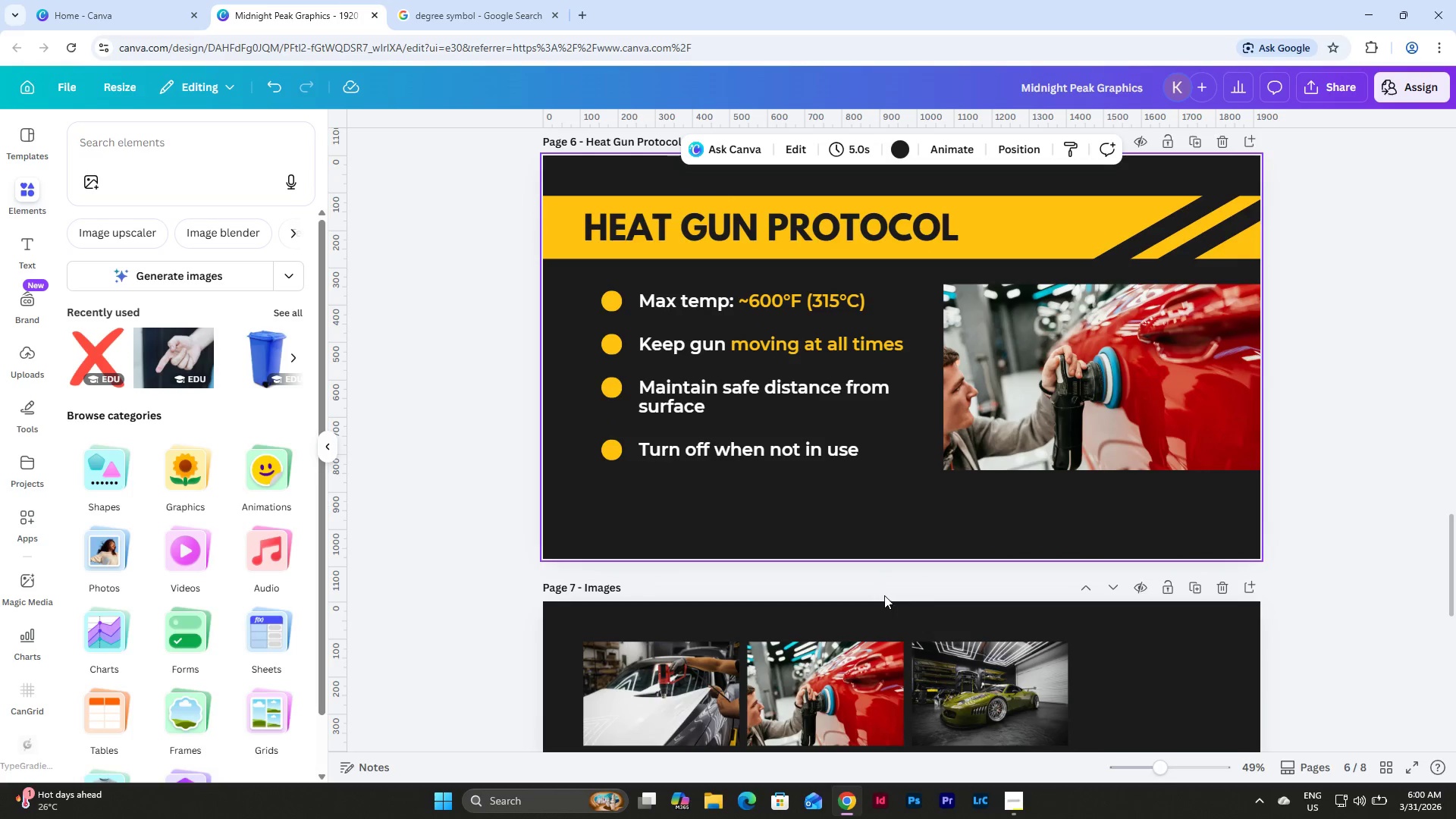 
scroll: coordinate [1036, 534], scroll_direction: up, amount: 9.0
 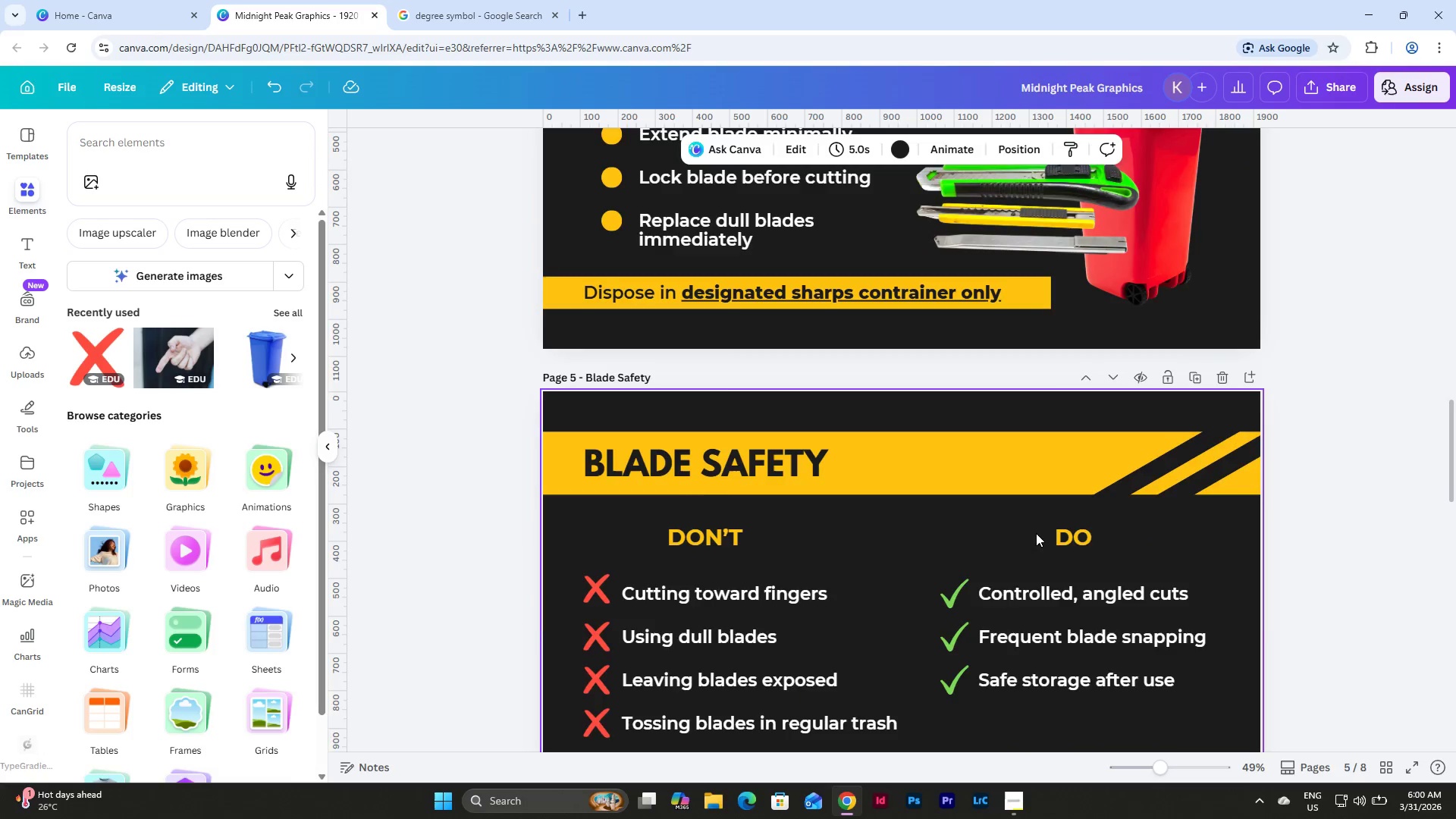 
scroll: coordinate [1054, 494], scroll_direction: down, amount: 10.0
 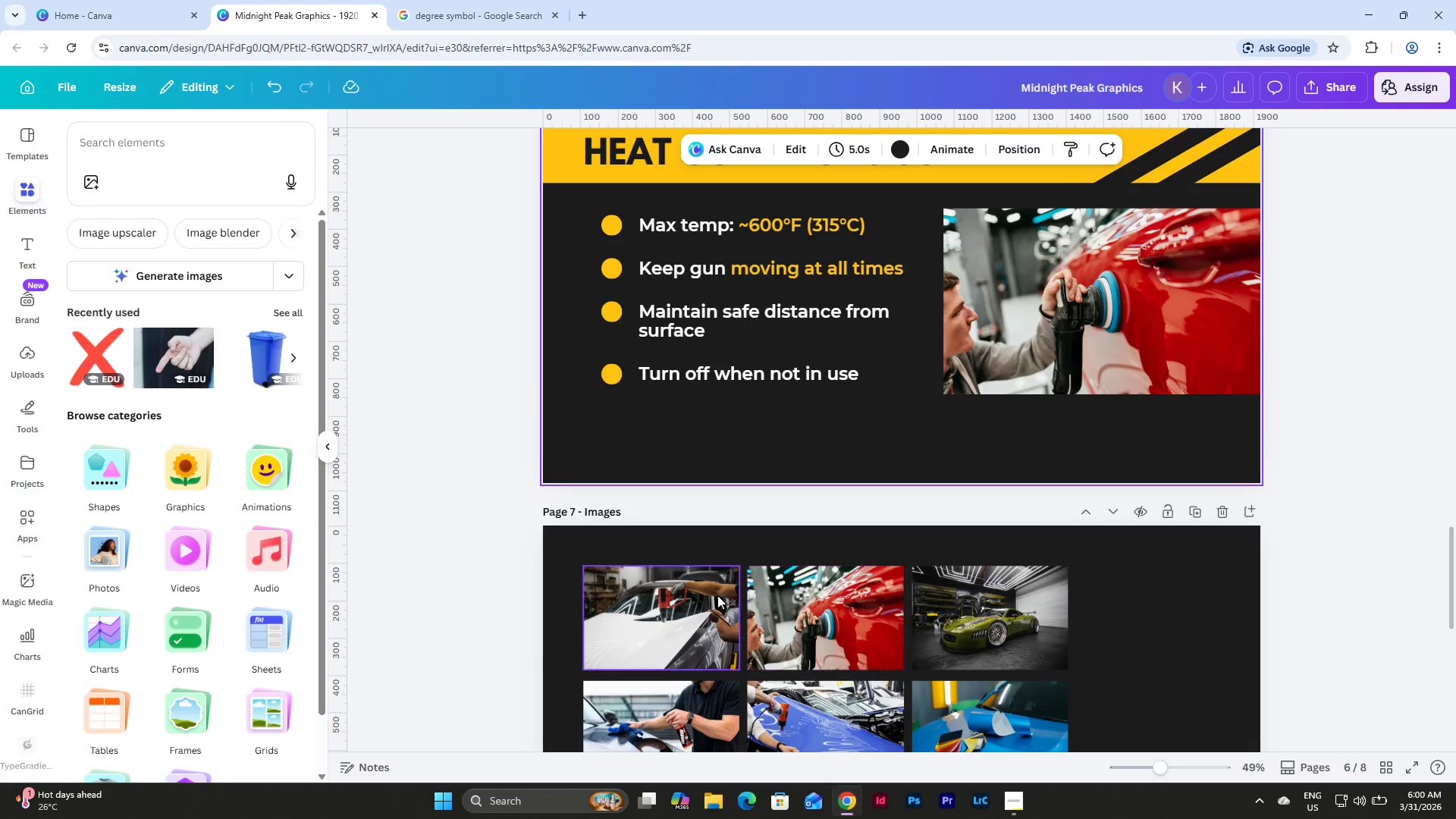 
left_click_drag(start_coordinate=[677, 592], to_coordinate=[1113, 306])
 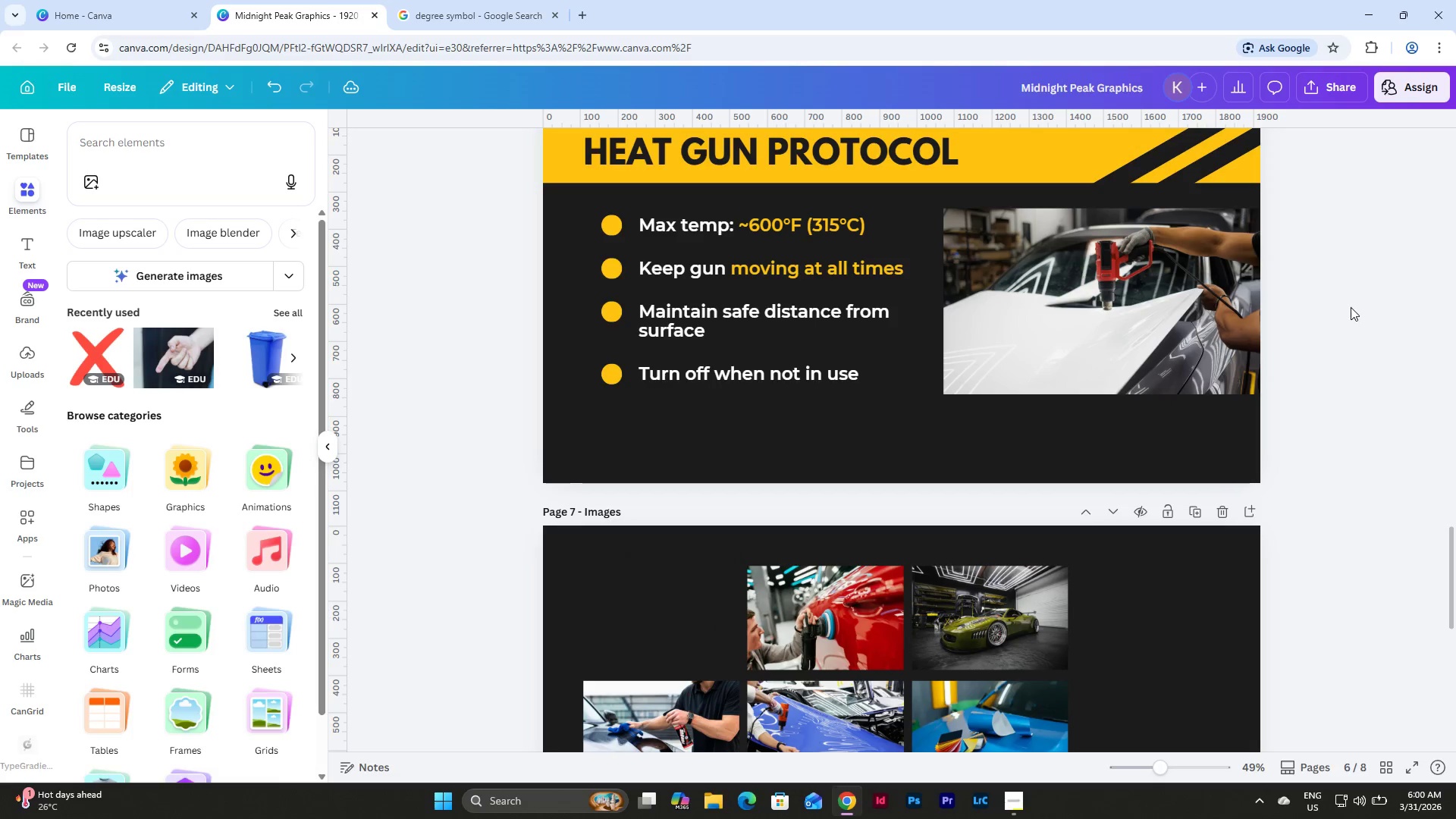 
scroll: coordinate [1149, 500], scroll_direction: up, amount: 14.0
 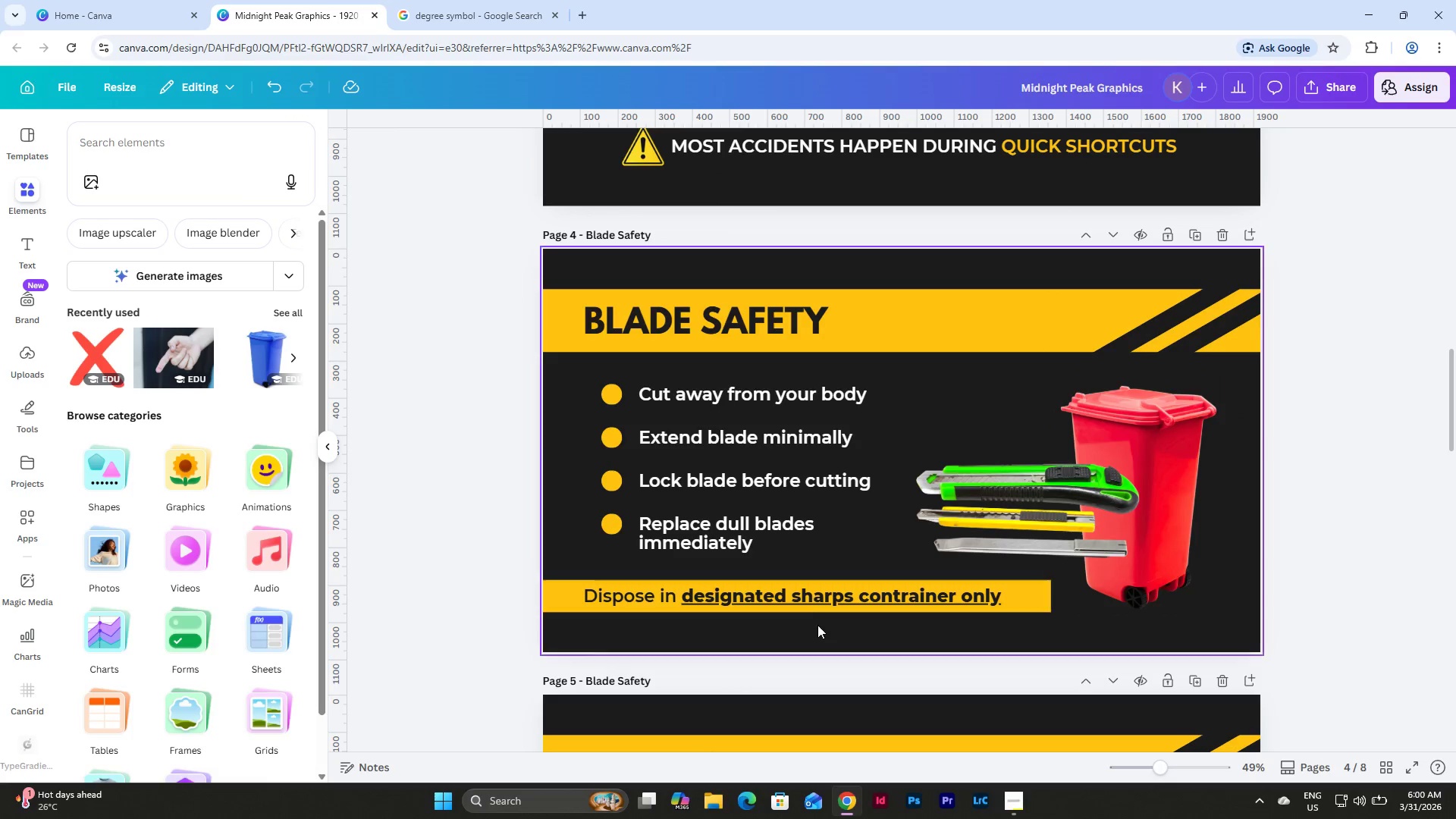 
left_click_drag(start_coordinate=[814, 631], to_coordinate=[711, 572])
 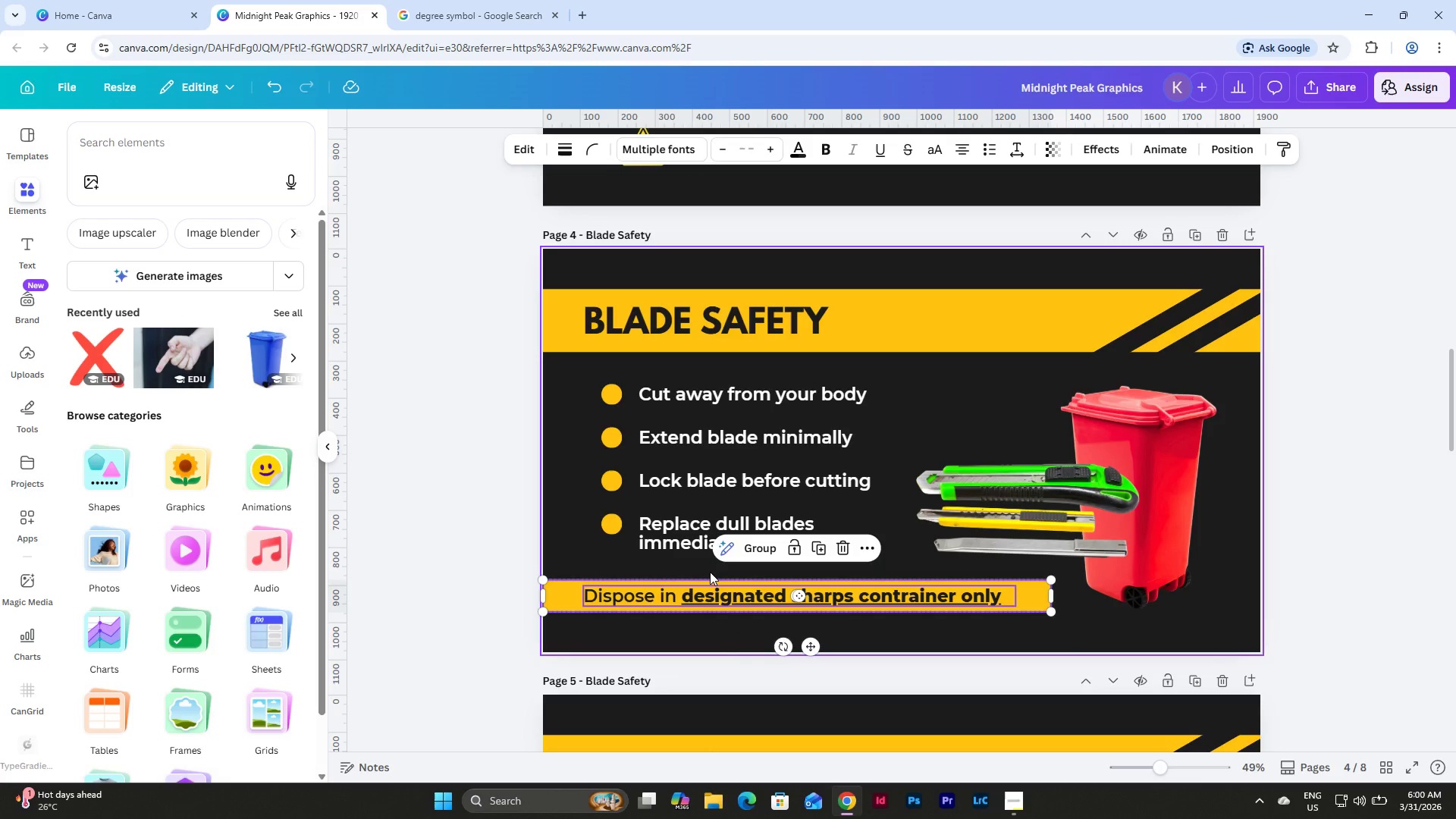 
key(Control+C)
 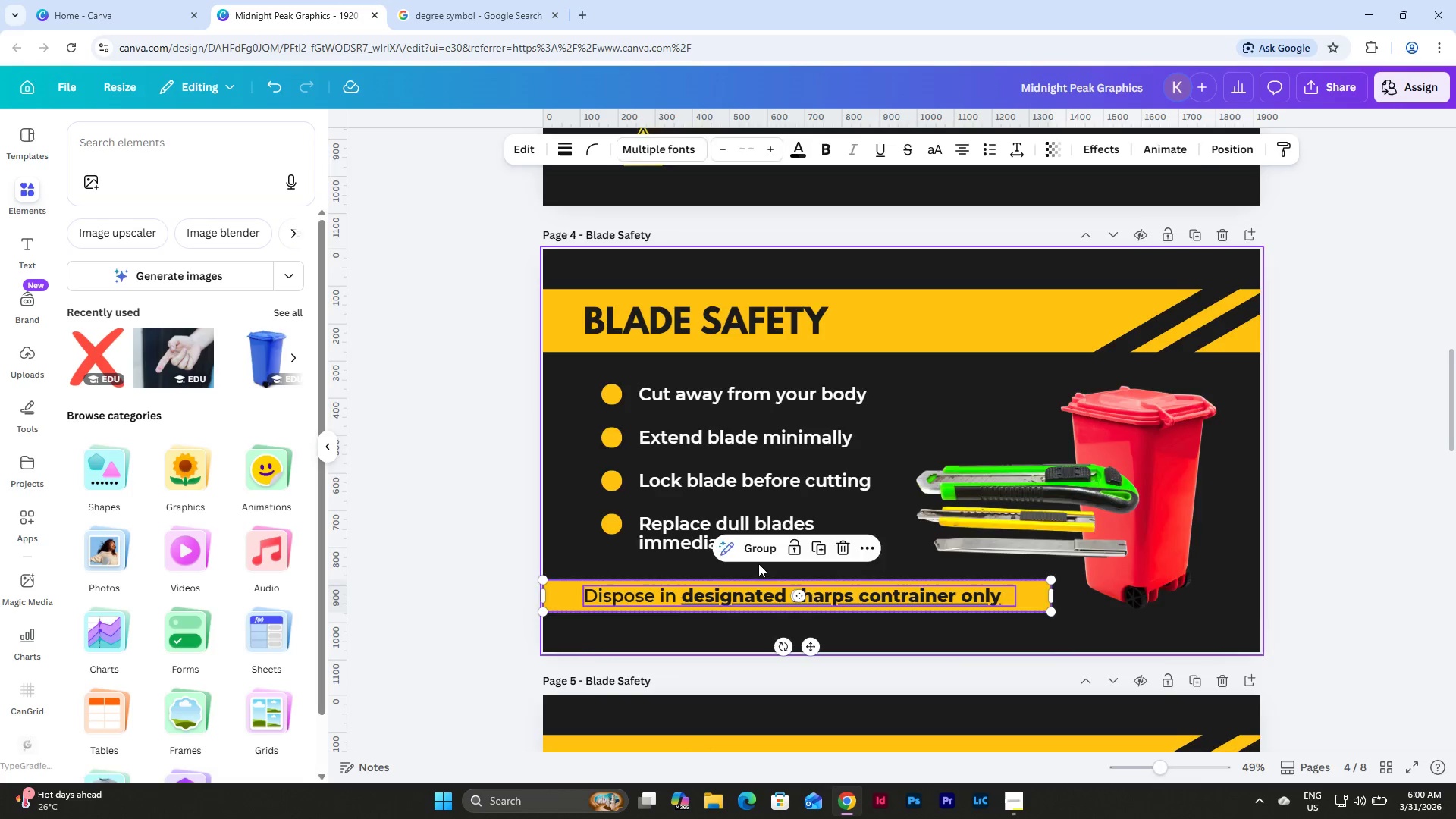 
scroll: coordinate [784, 535], scroll_direction: down, amount: 12.0
 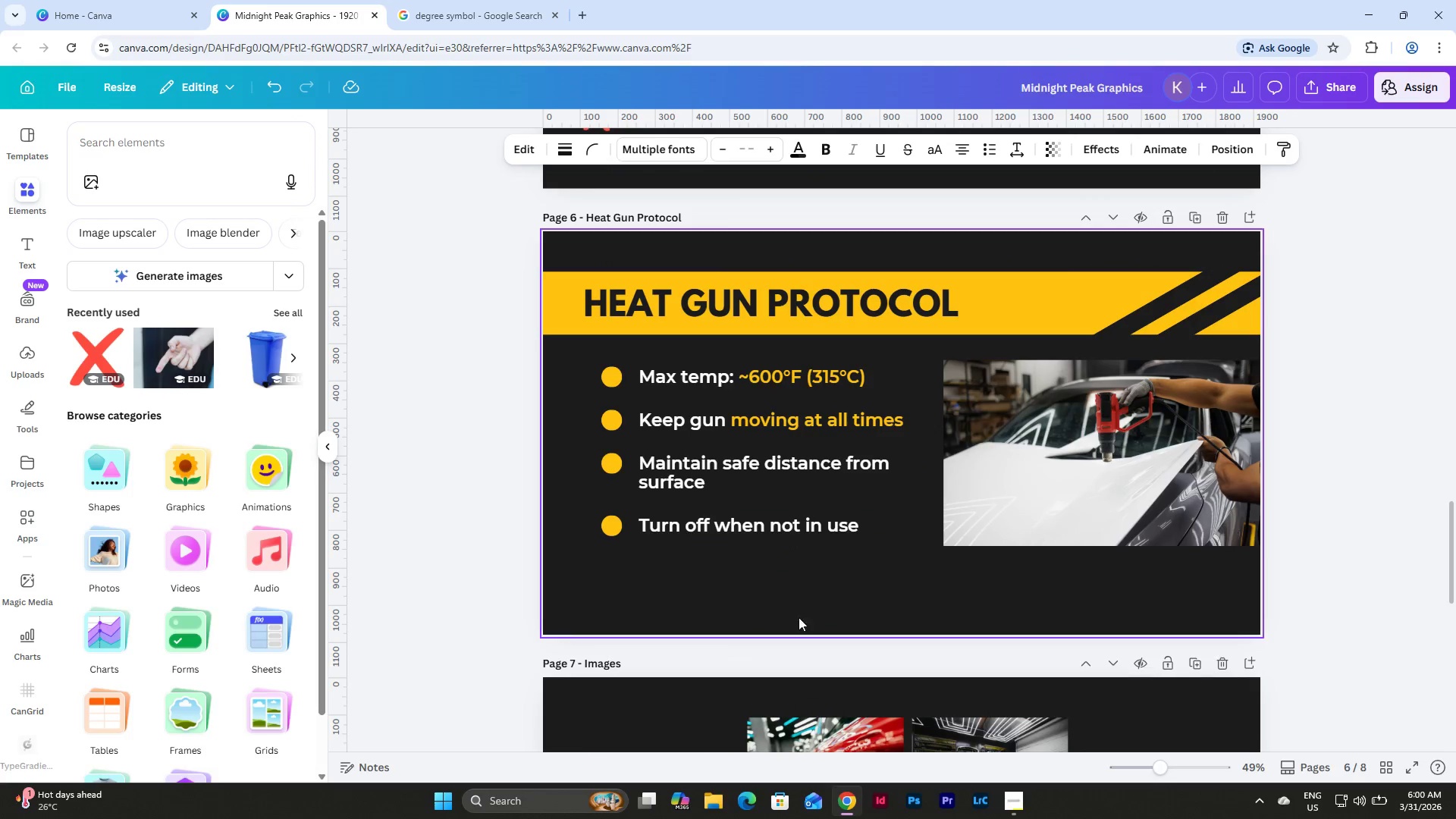 
left_click([788, 608])
 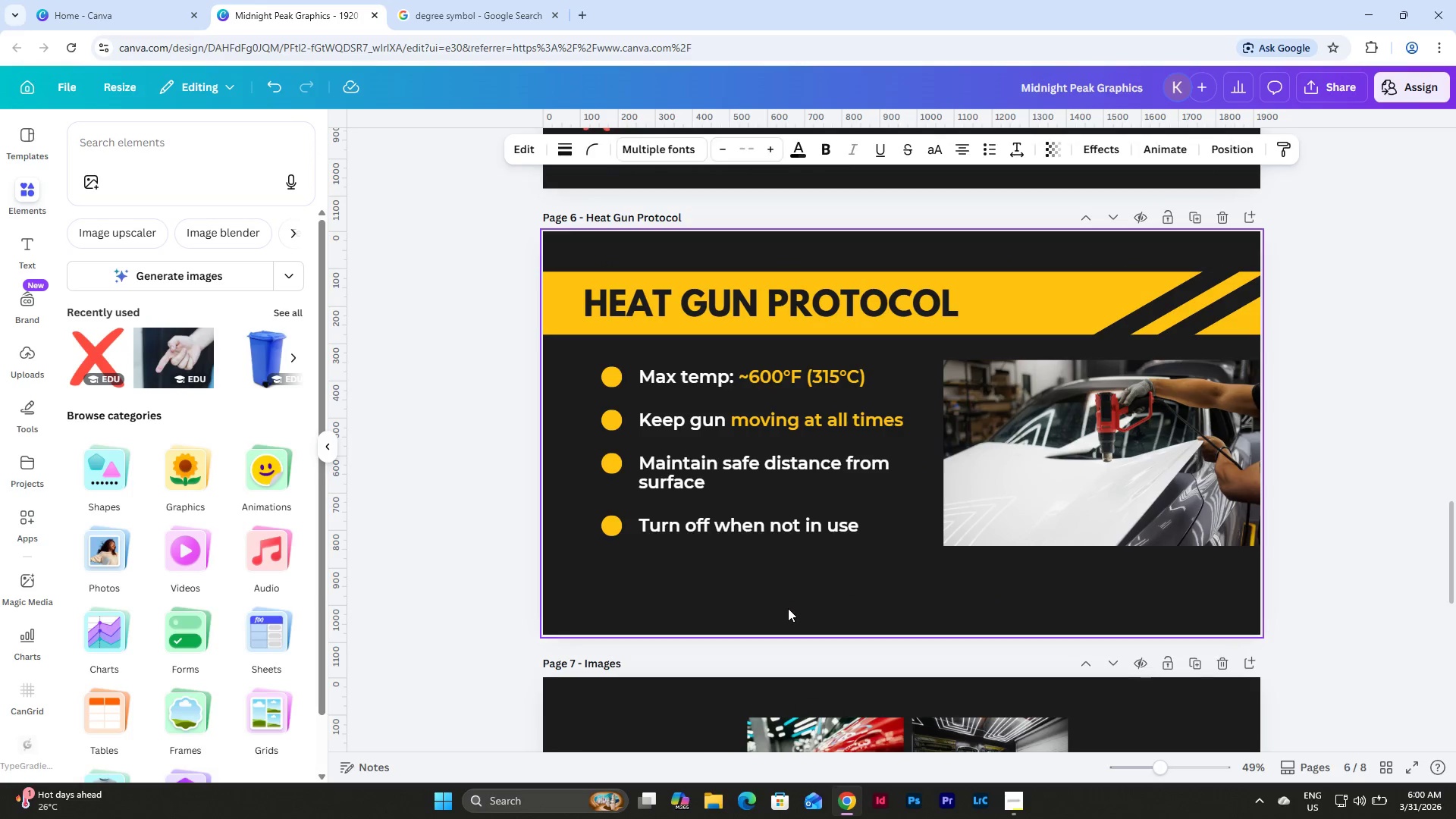 
key(Control+V)
 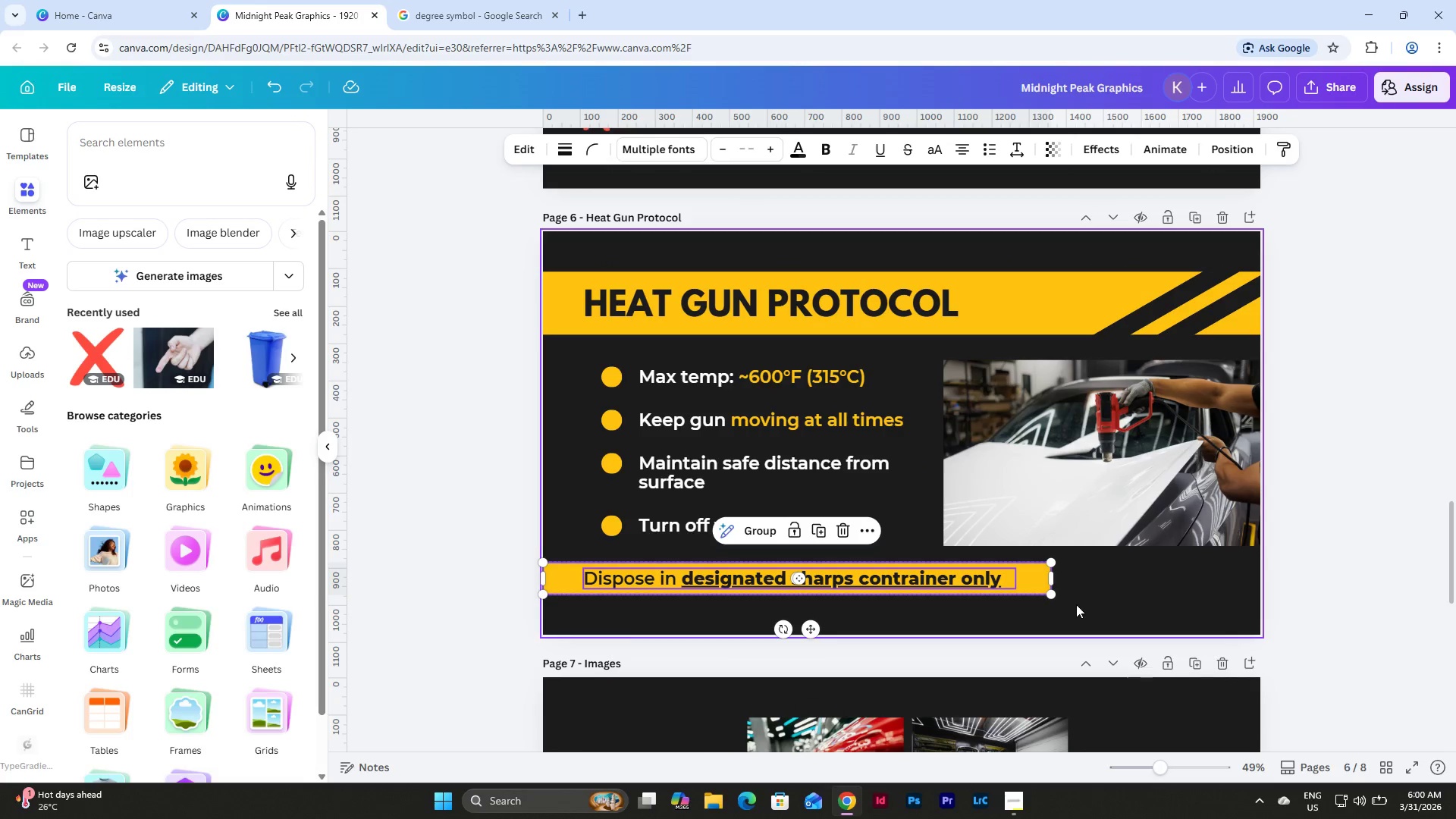 
left_click([1094, 592])
 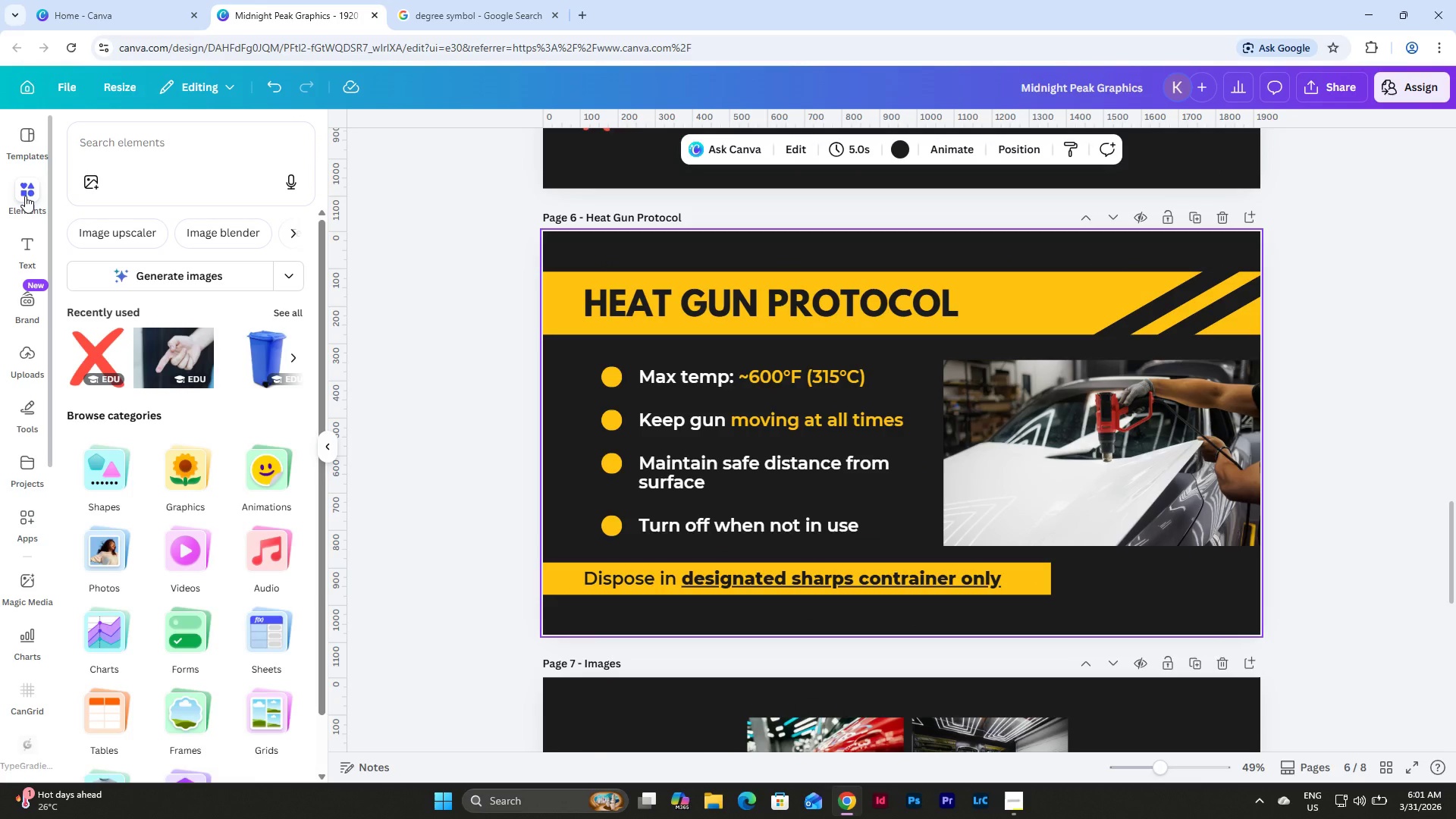 
left_click([1123, 438])
 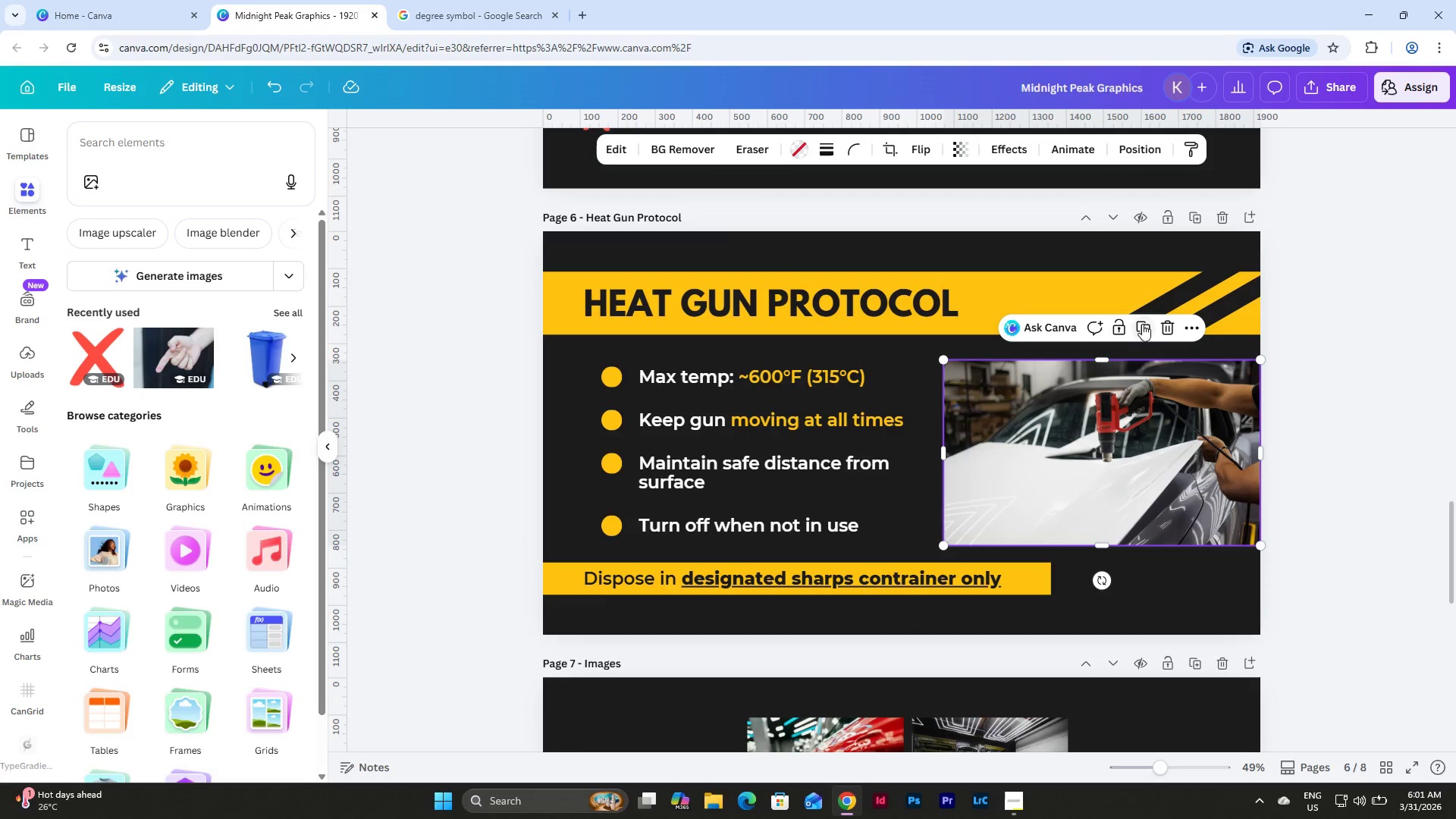 
left_click([1109, 324])
 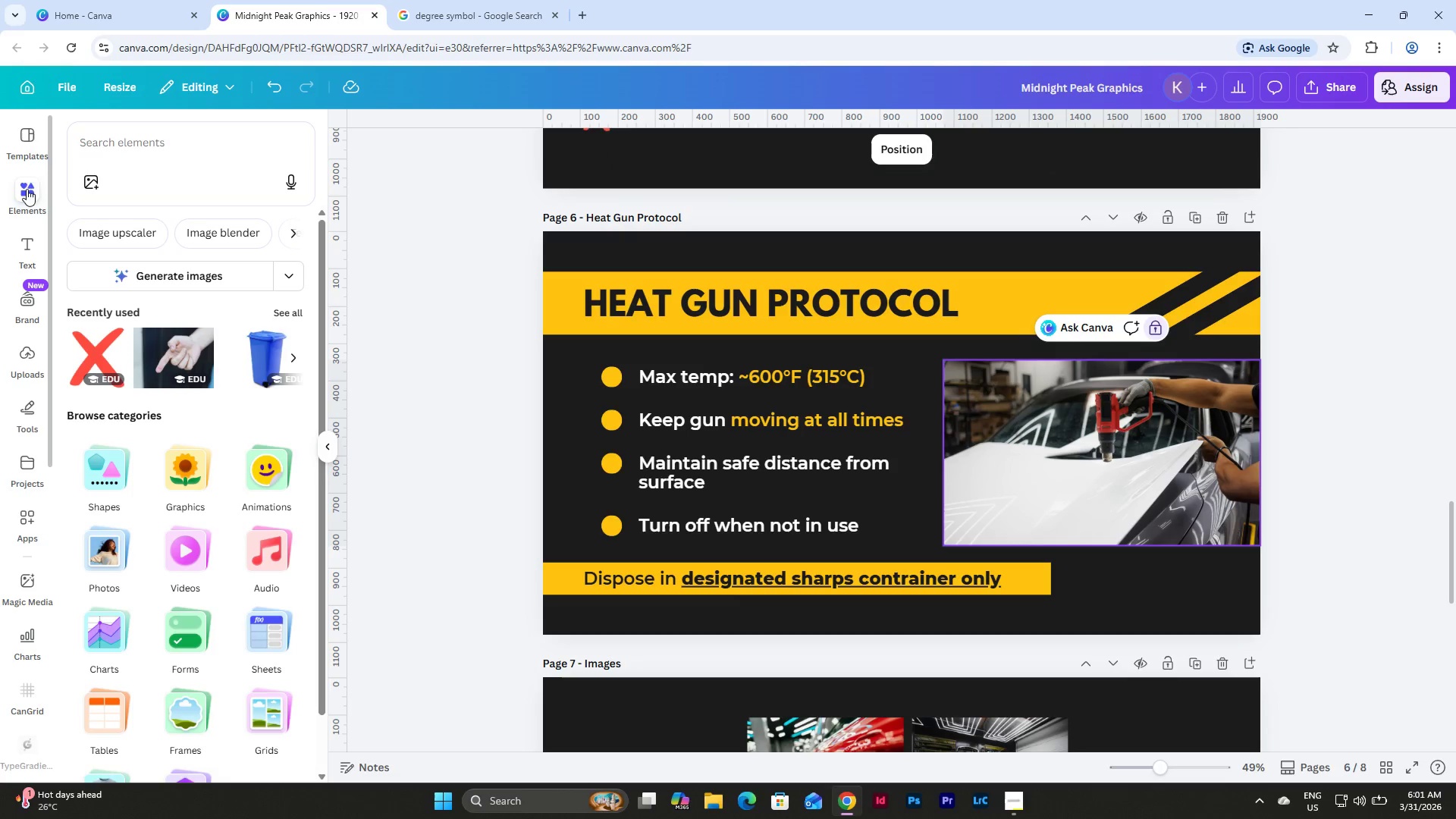 
left_click([7, 190])
 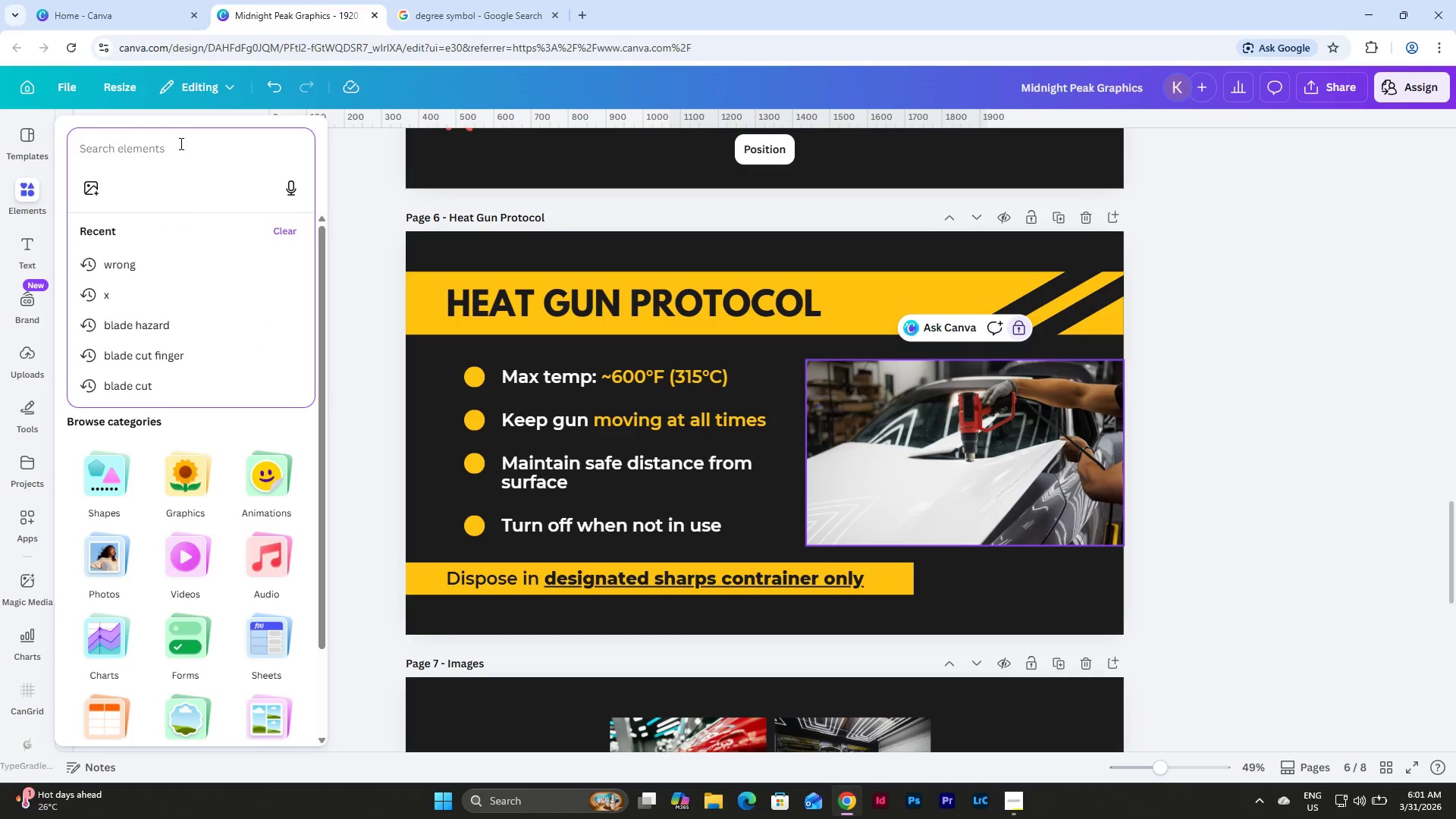 
type(heat warning)
 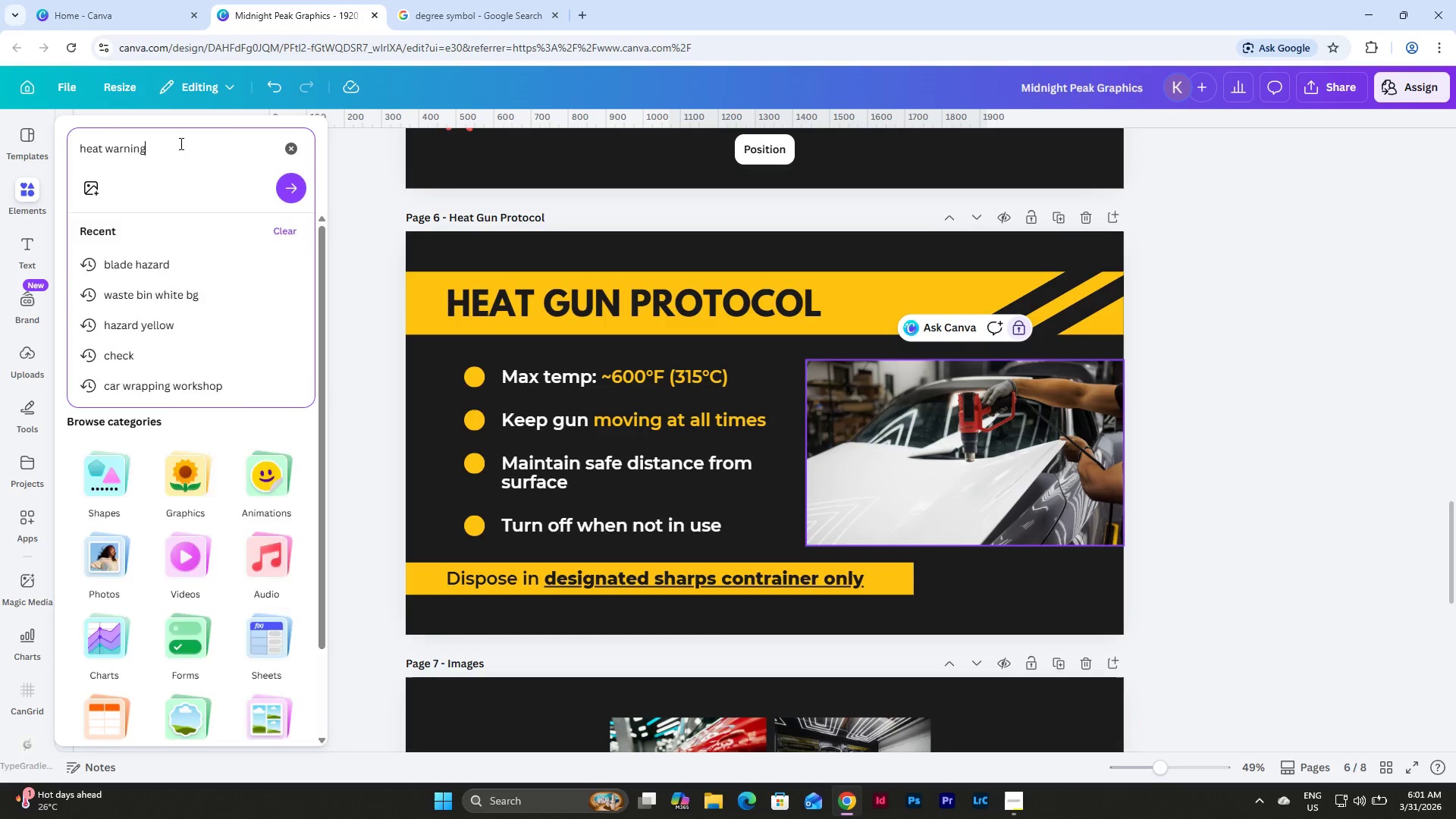 
key(Enter)
 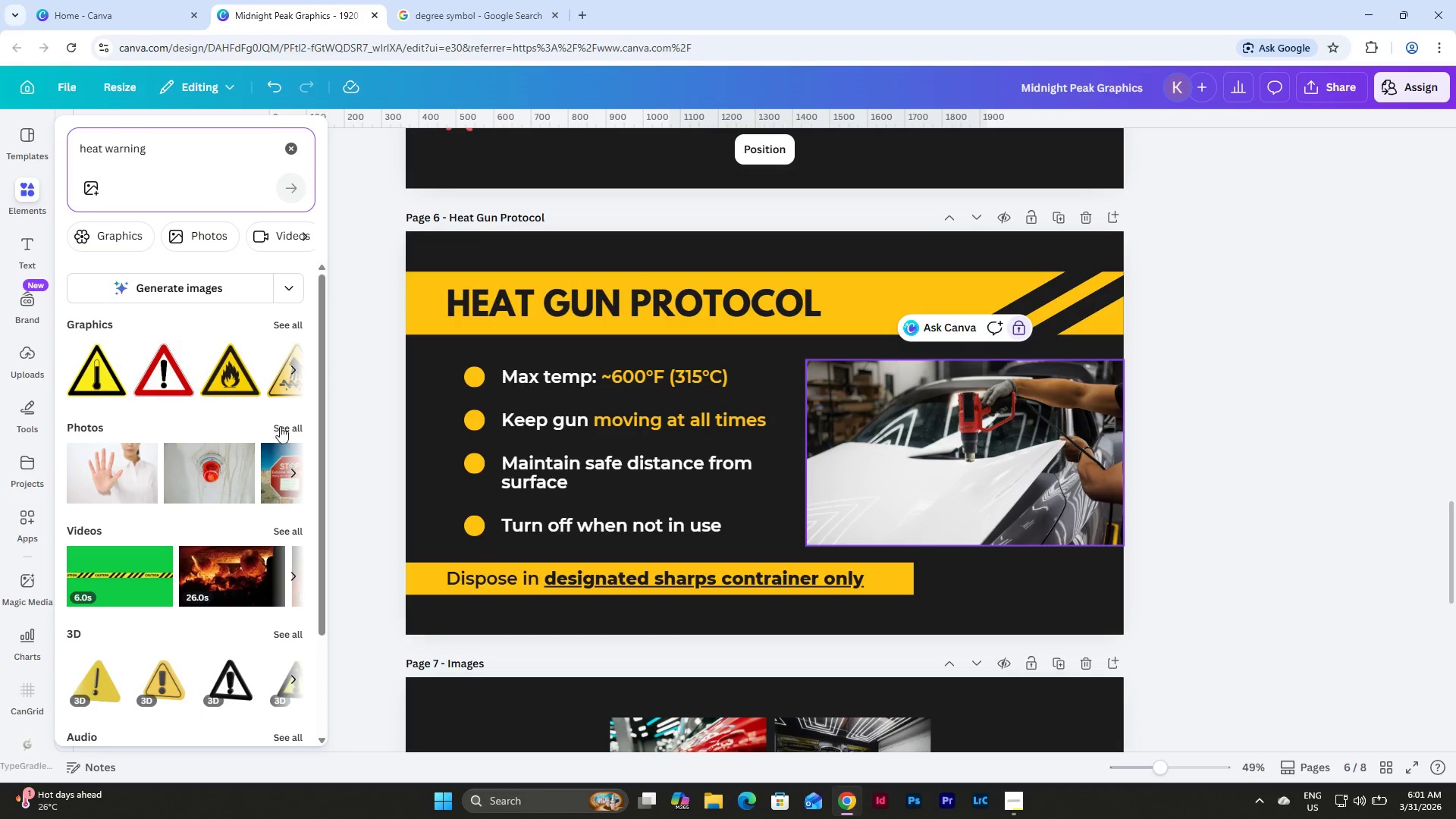 
left_click([288, 422])
 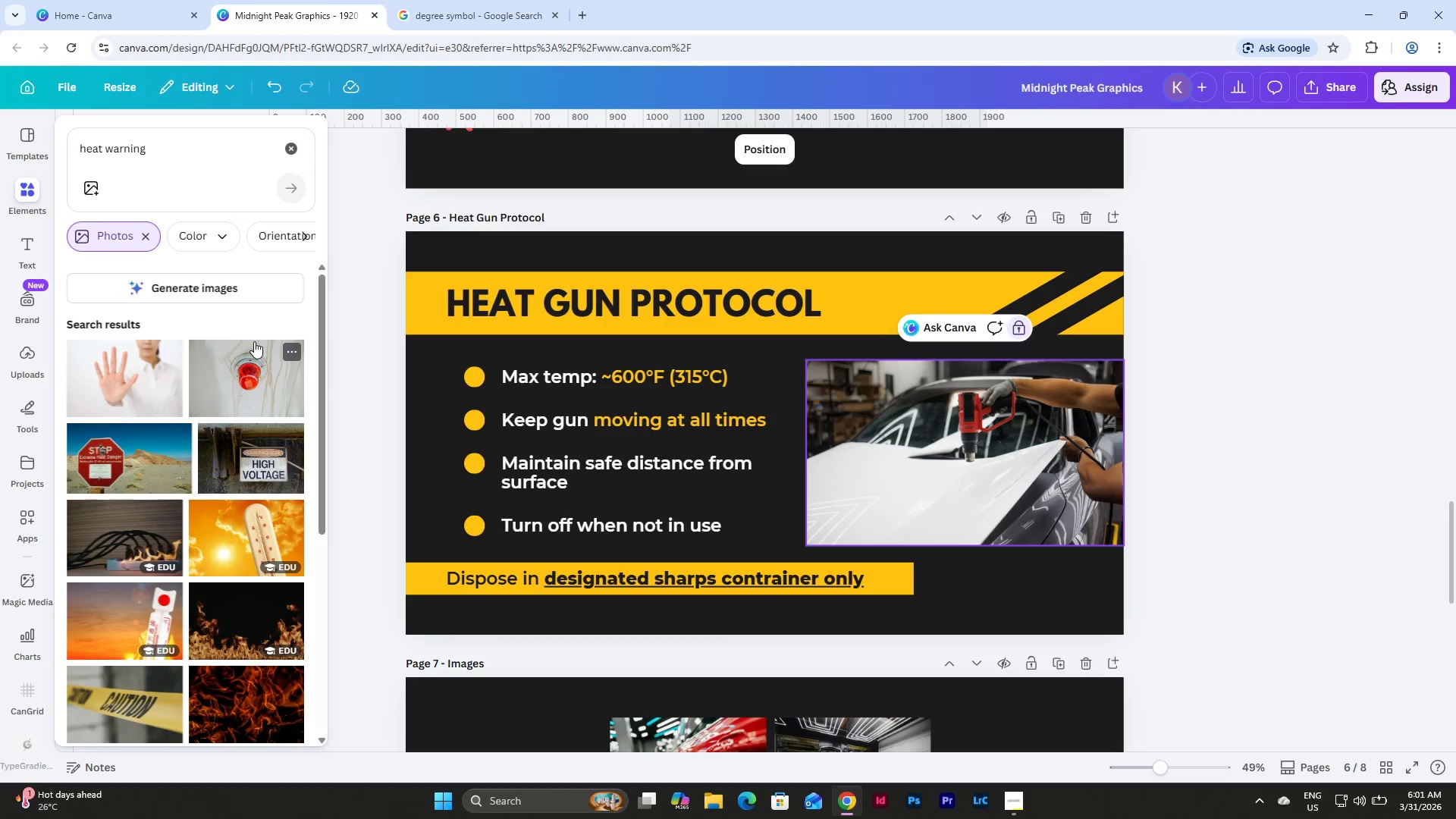 
scroll: coordinate [259, 342], scroll_direction: down, amount: 6.0
 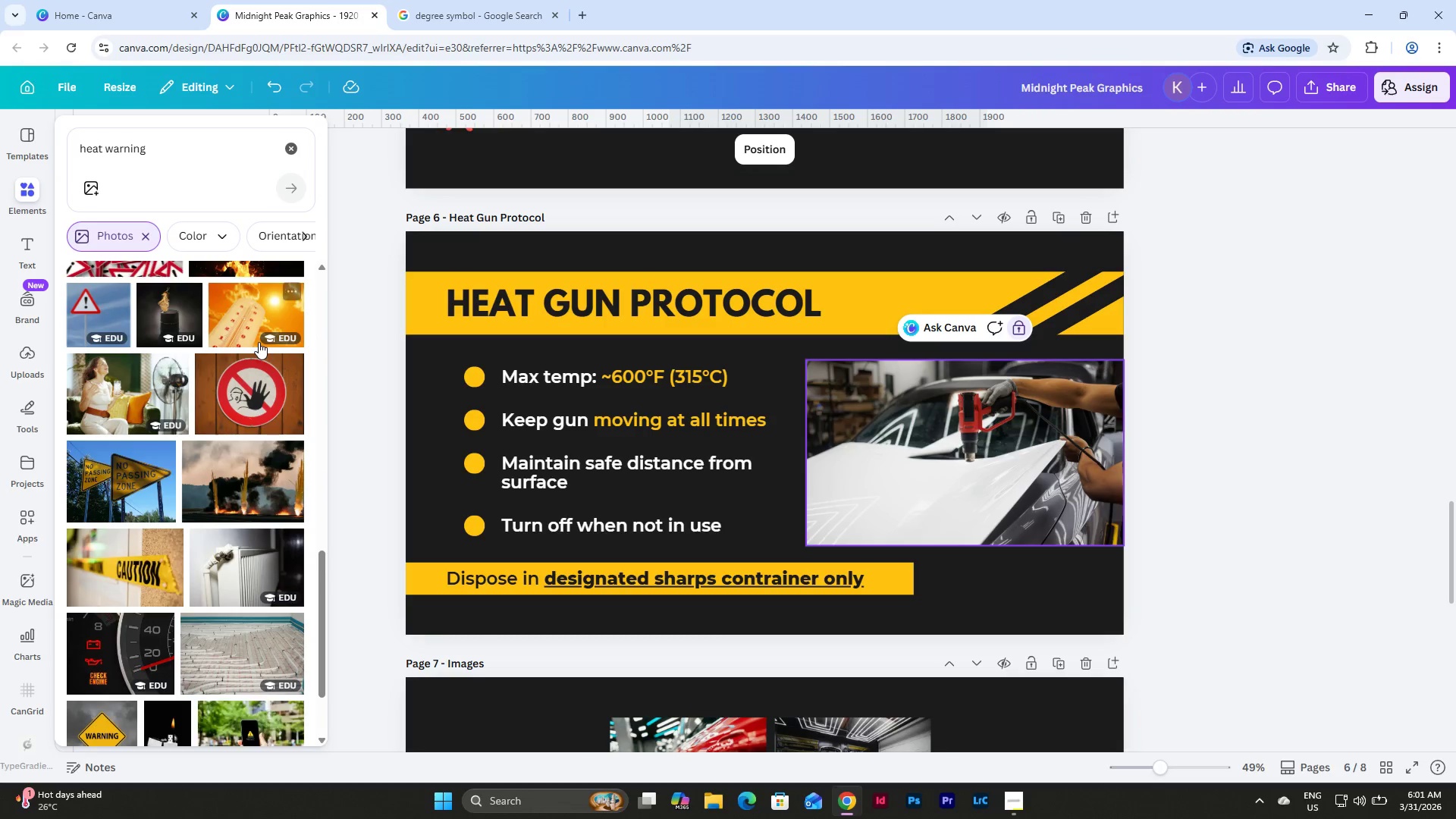 
left_click([167, 151])
 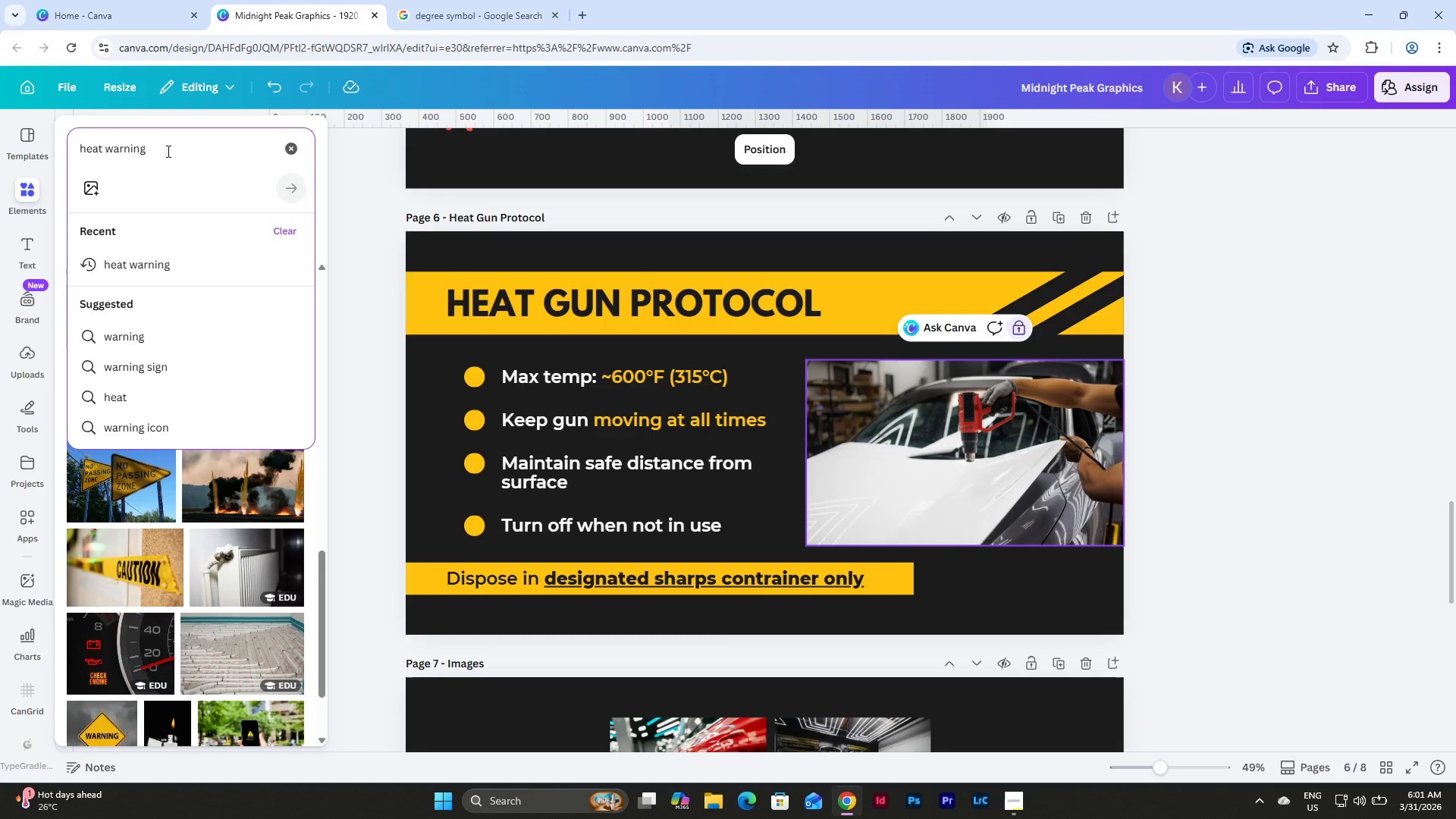 
type( temp)
 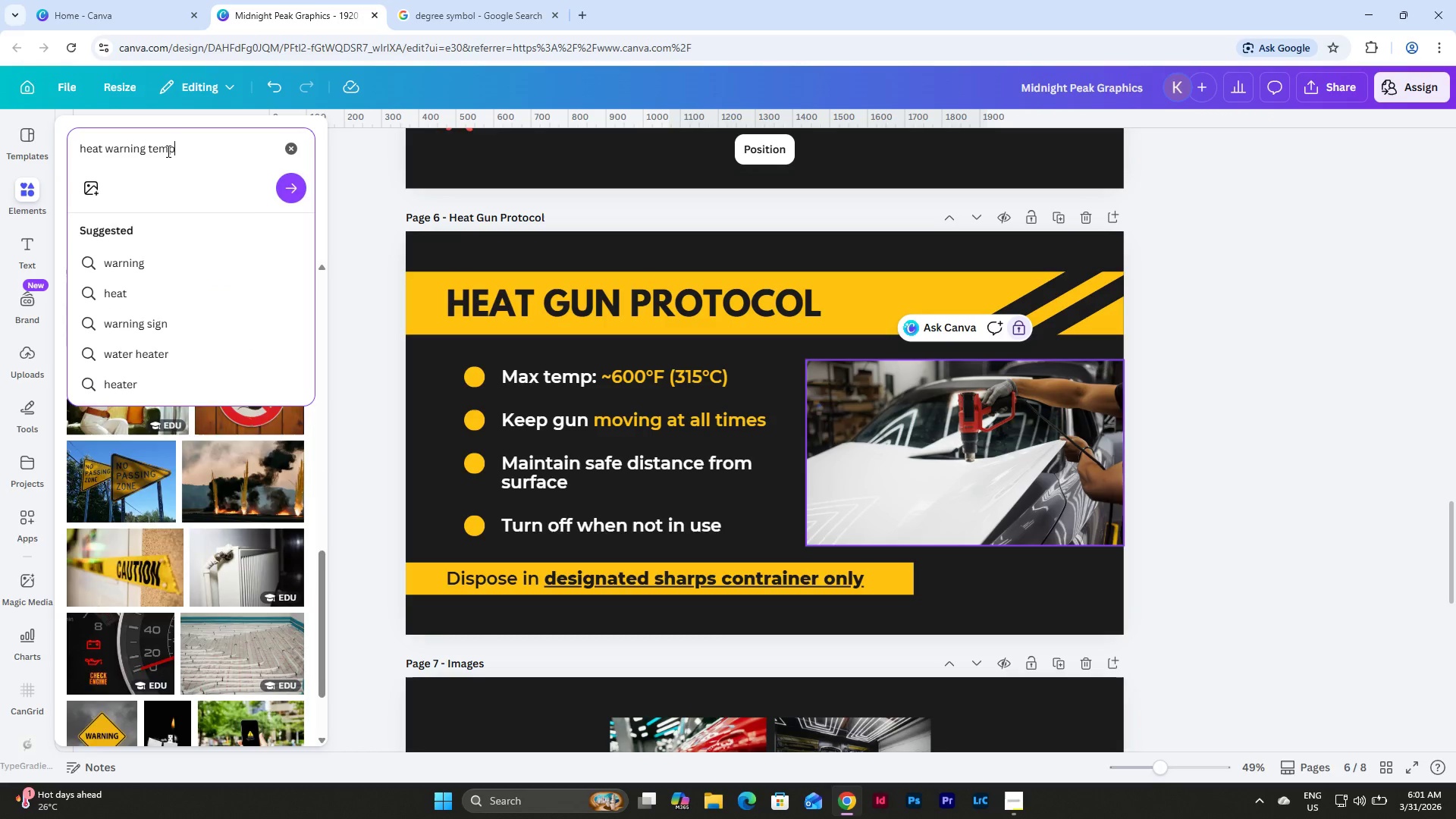 
key(Enter)
 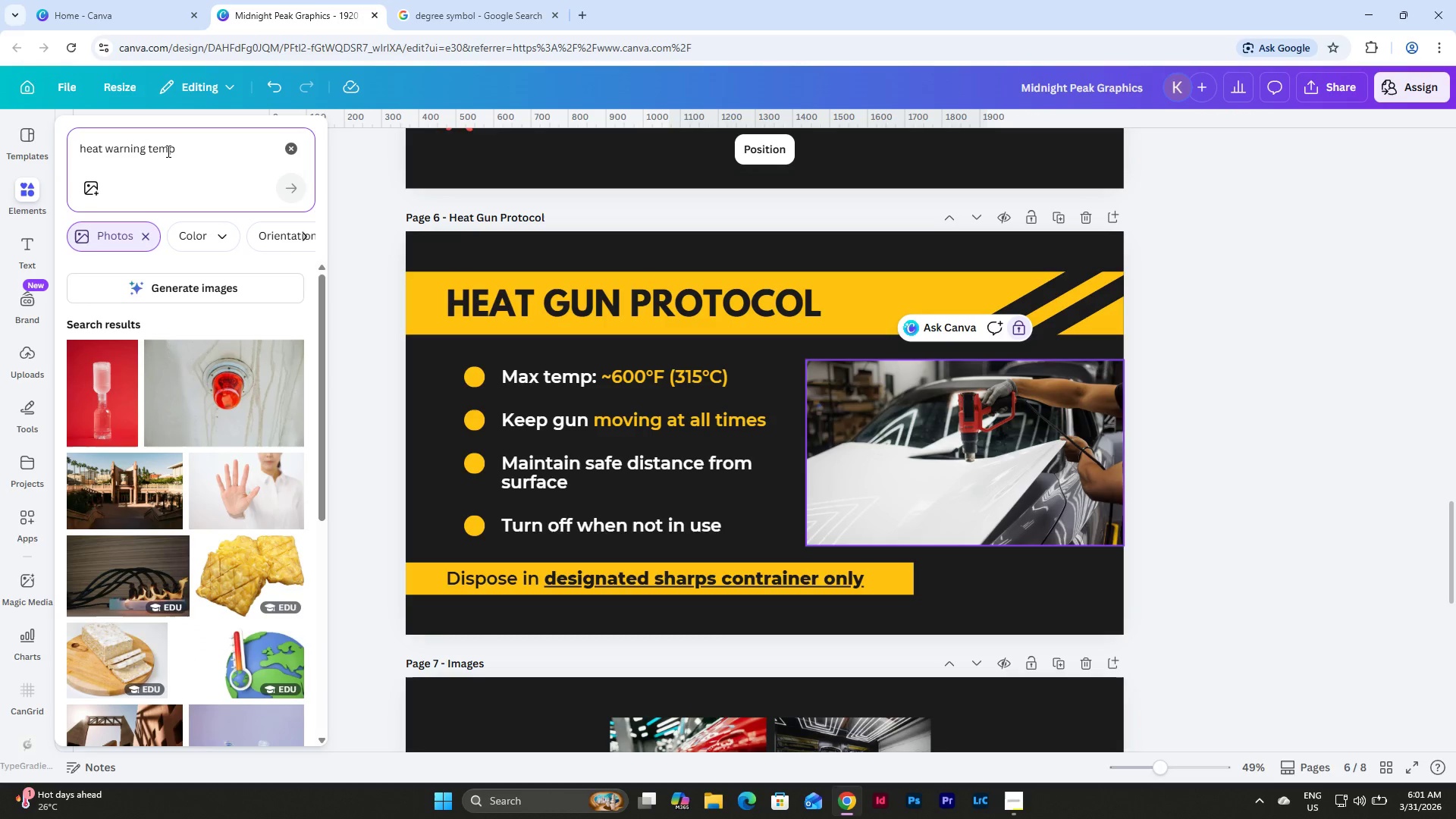 
scroll: coordinate [180, 228], scroll_direction: down, amount: 4.0
 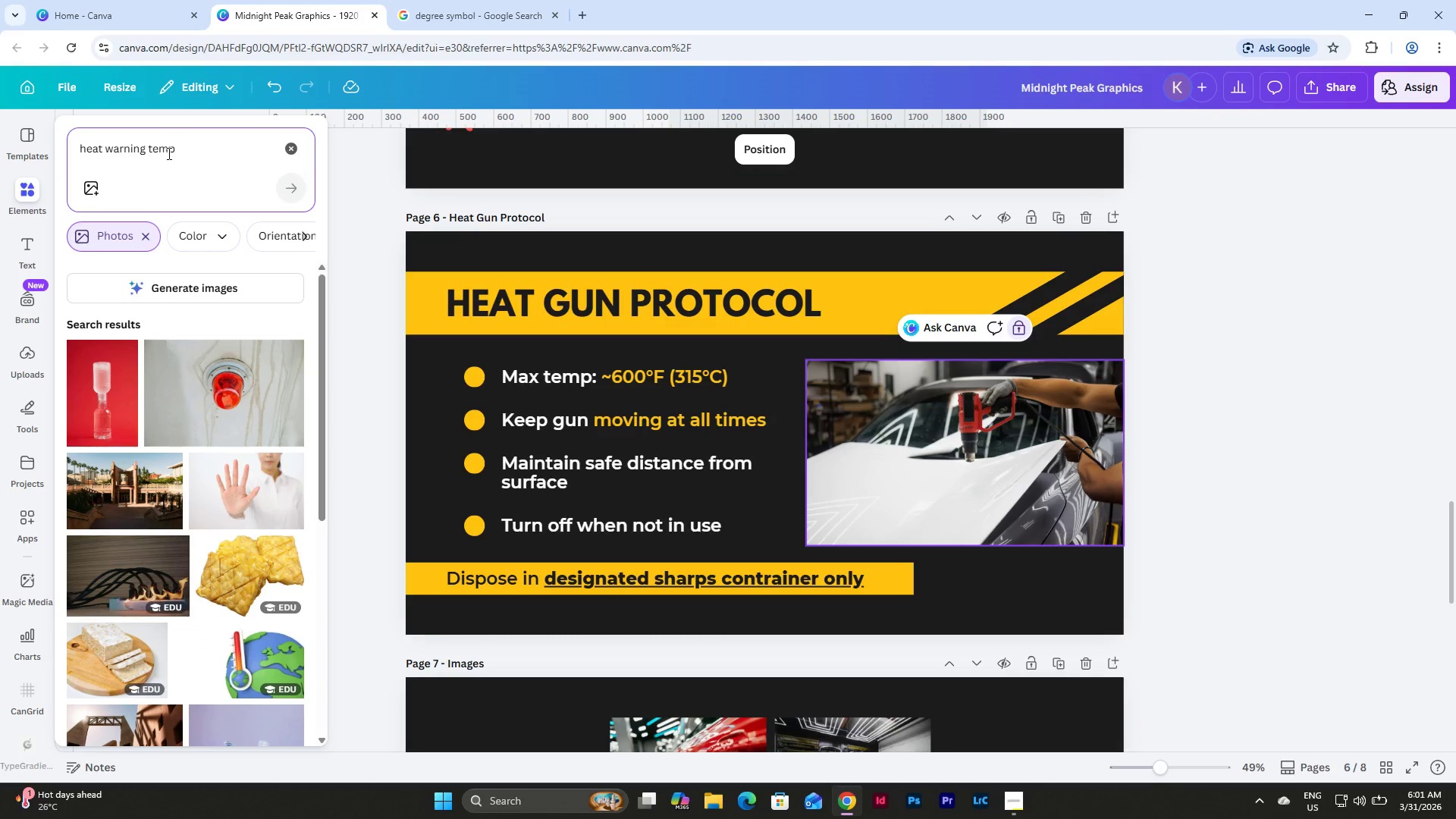 
left_click_drag(start_coordinate=[193, 149], to_coordinate=[184, 148])
 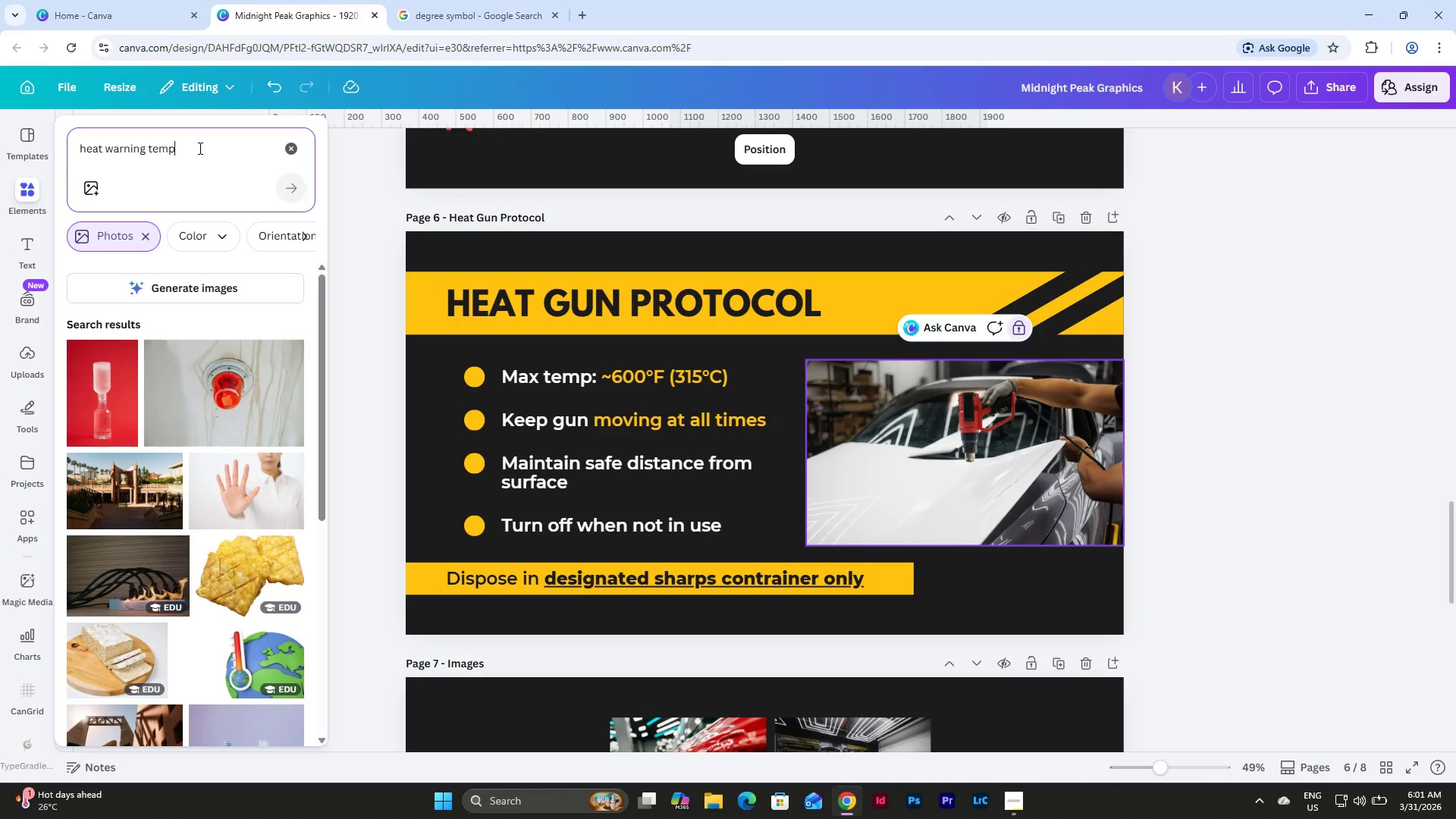 
left_click_drag(start_coordinate=[199, 148], to_coordinate=[74, 140])
 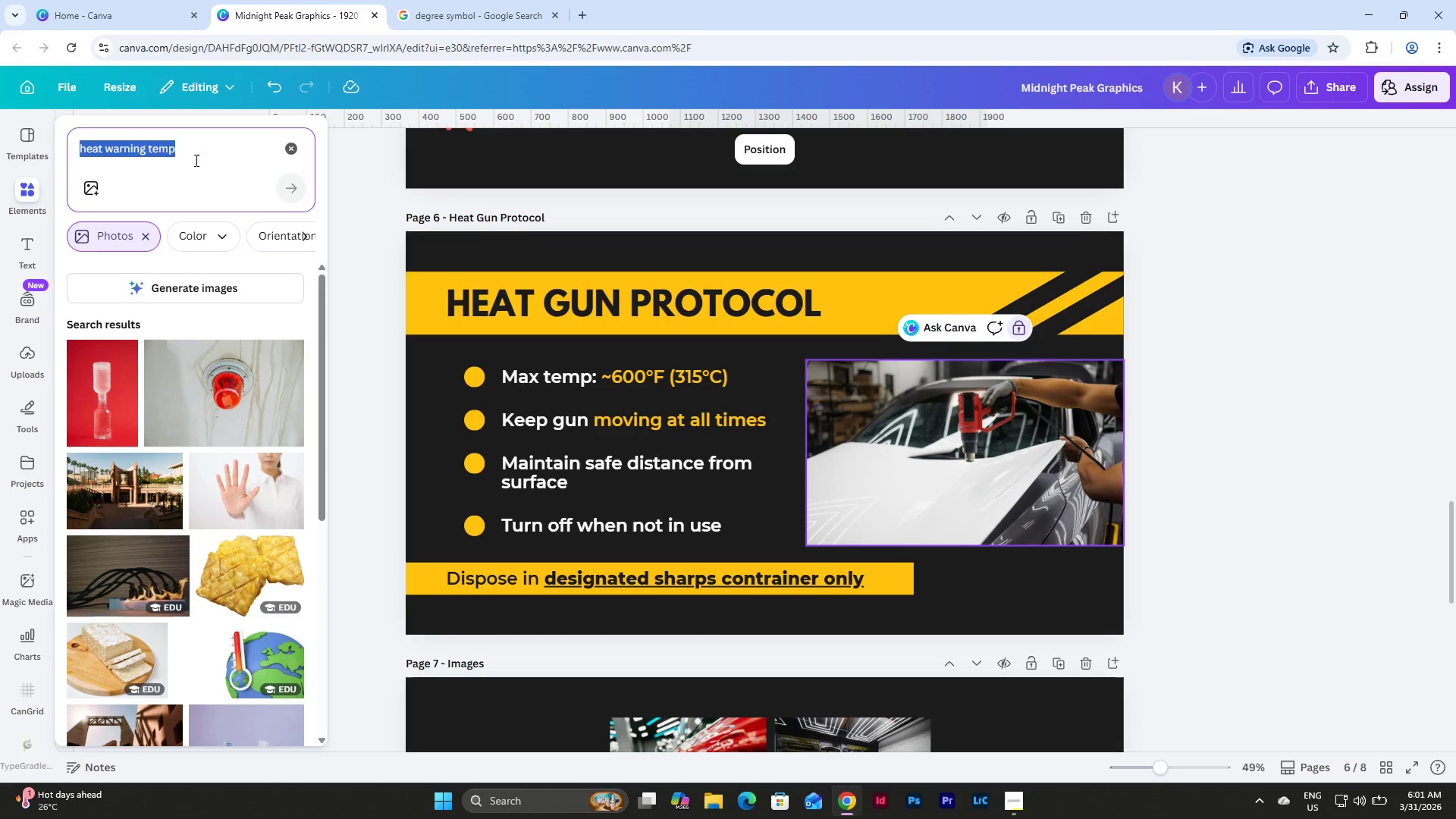 
left_click([202, 161])
 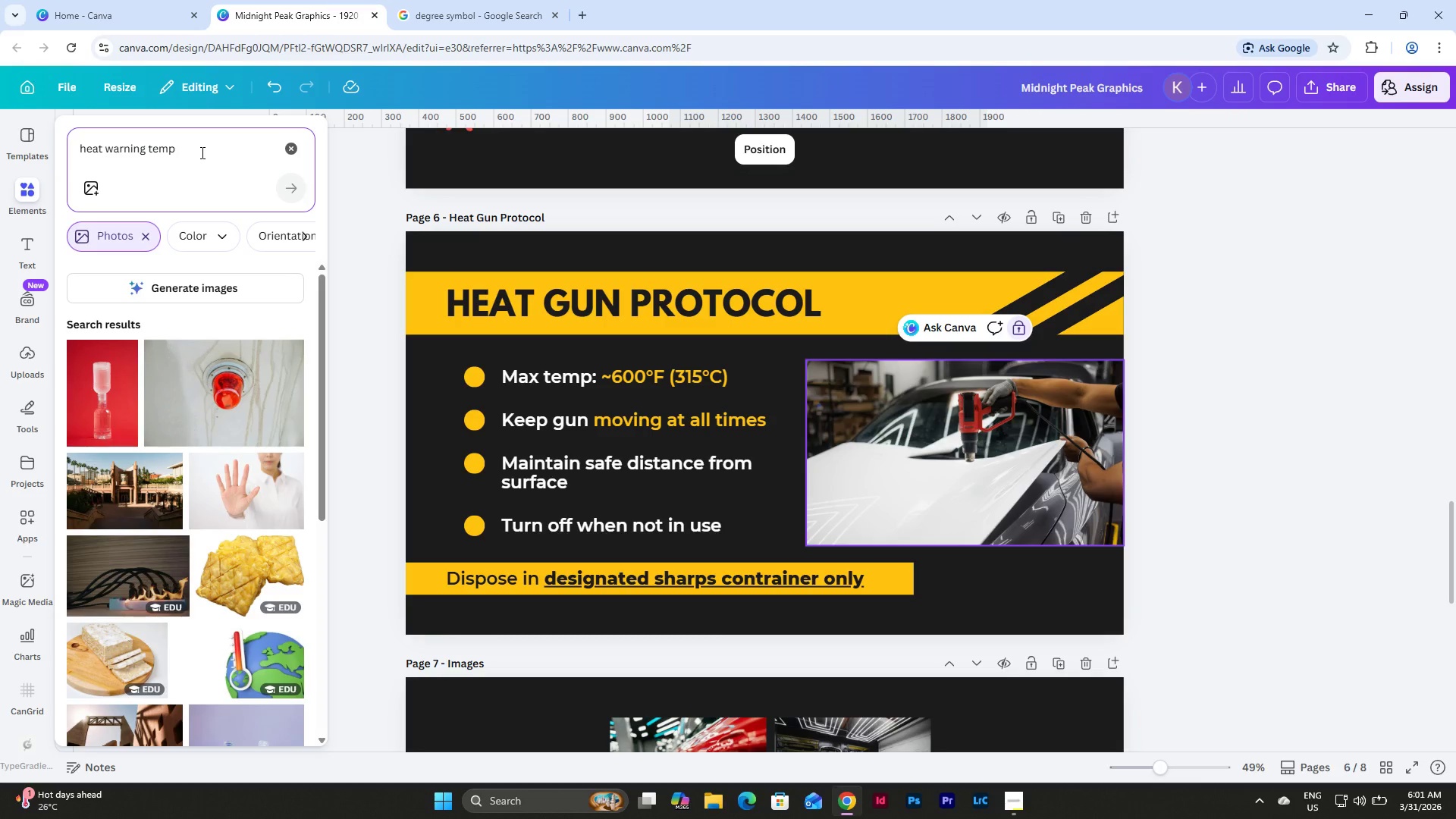 
key(Backspace)
 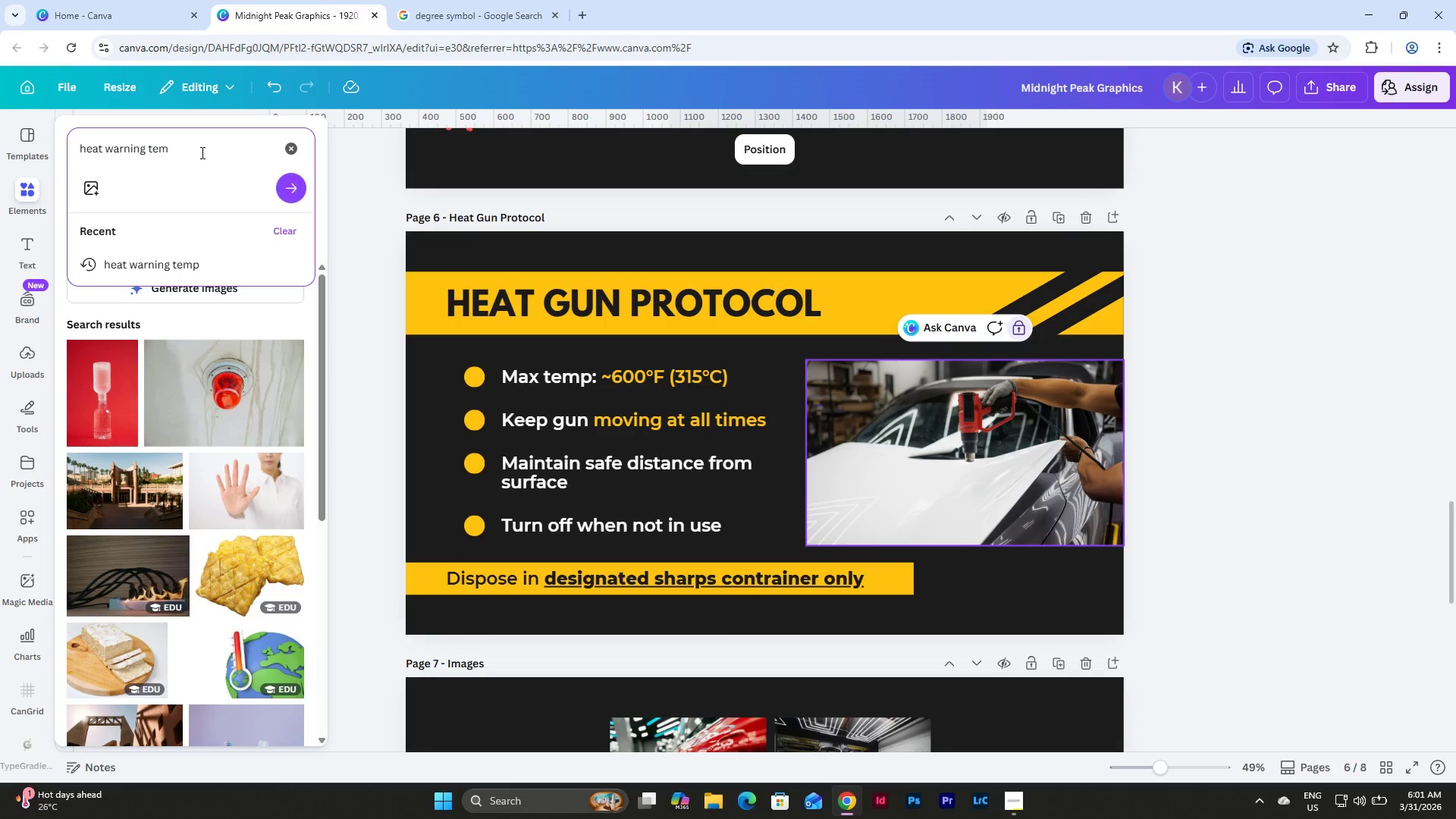 
key(Backspace)
 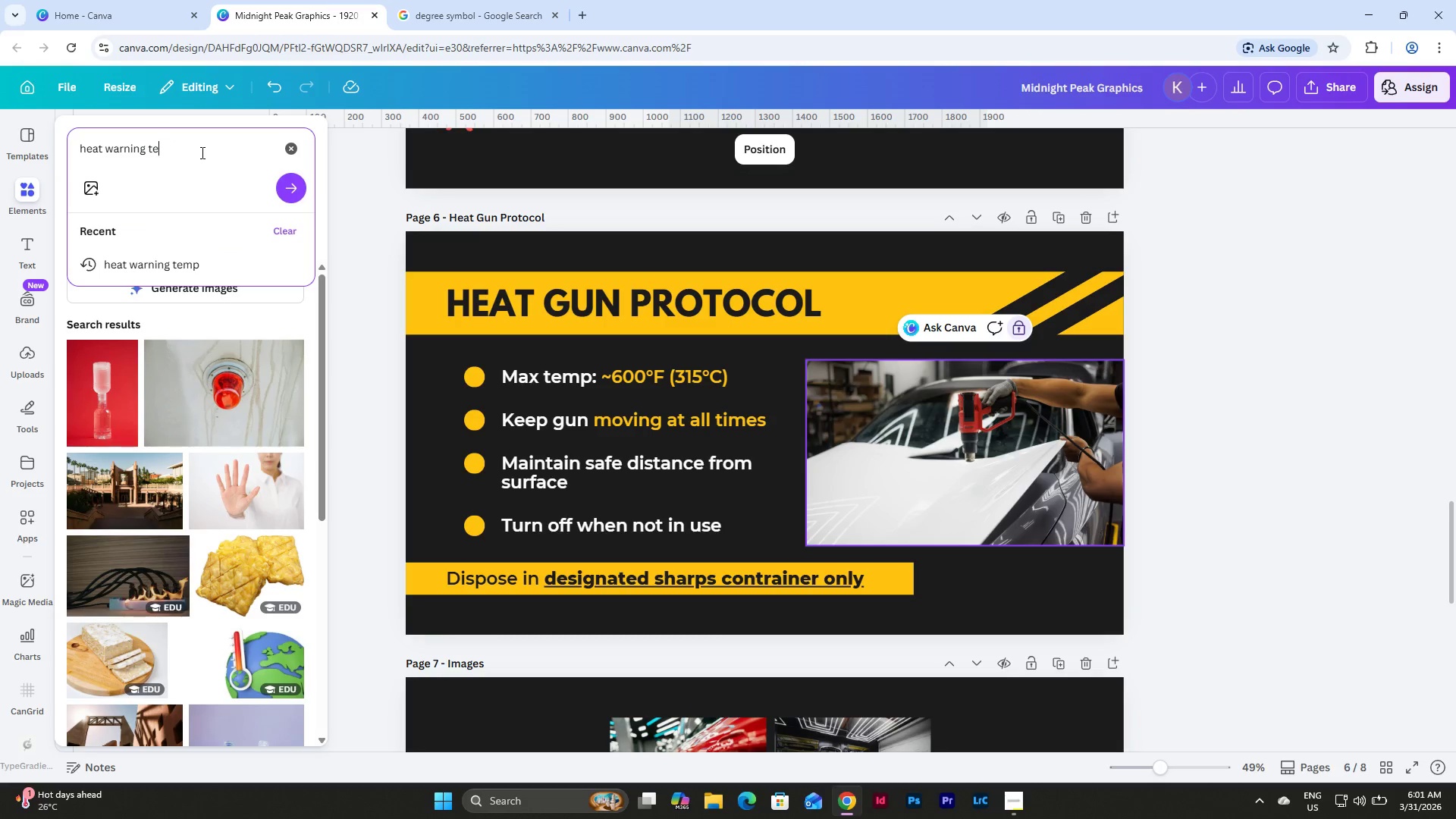 
key(Backspace)
 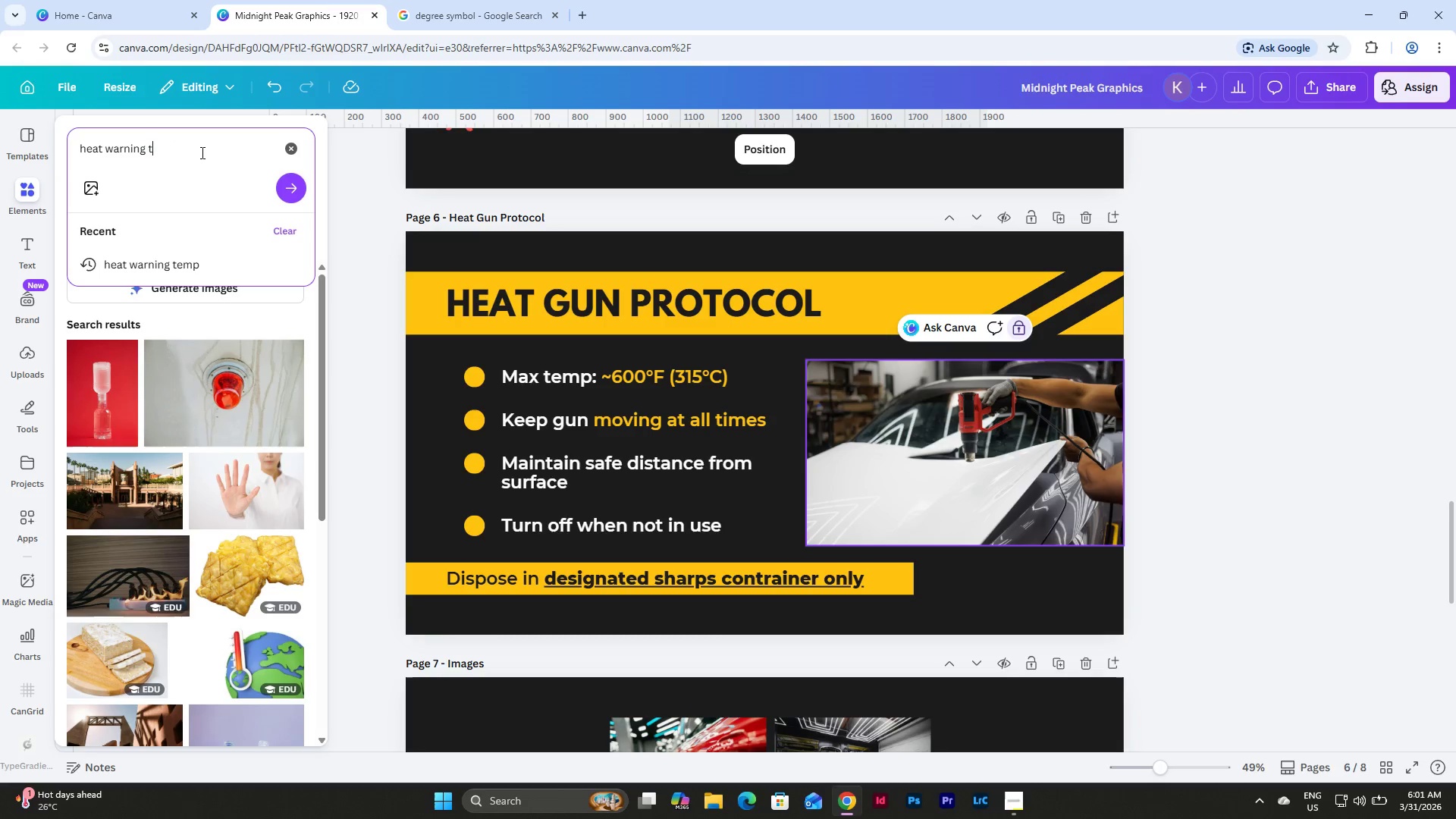 
key(Backspace)
 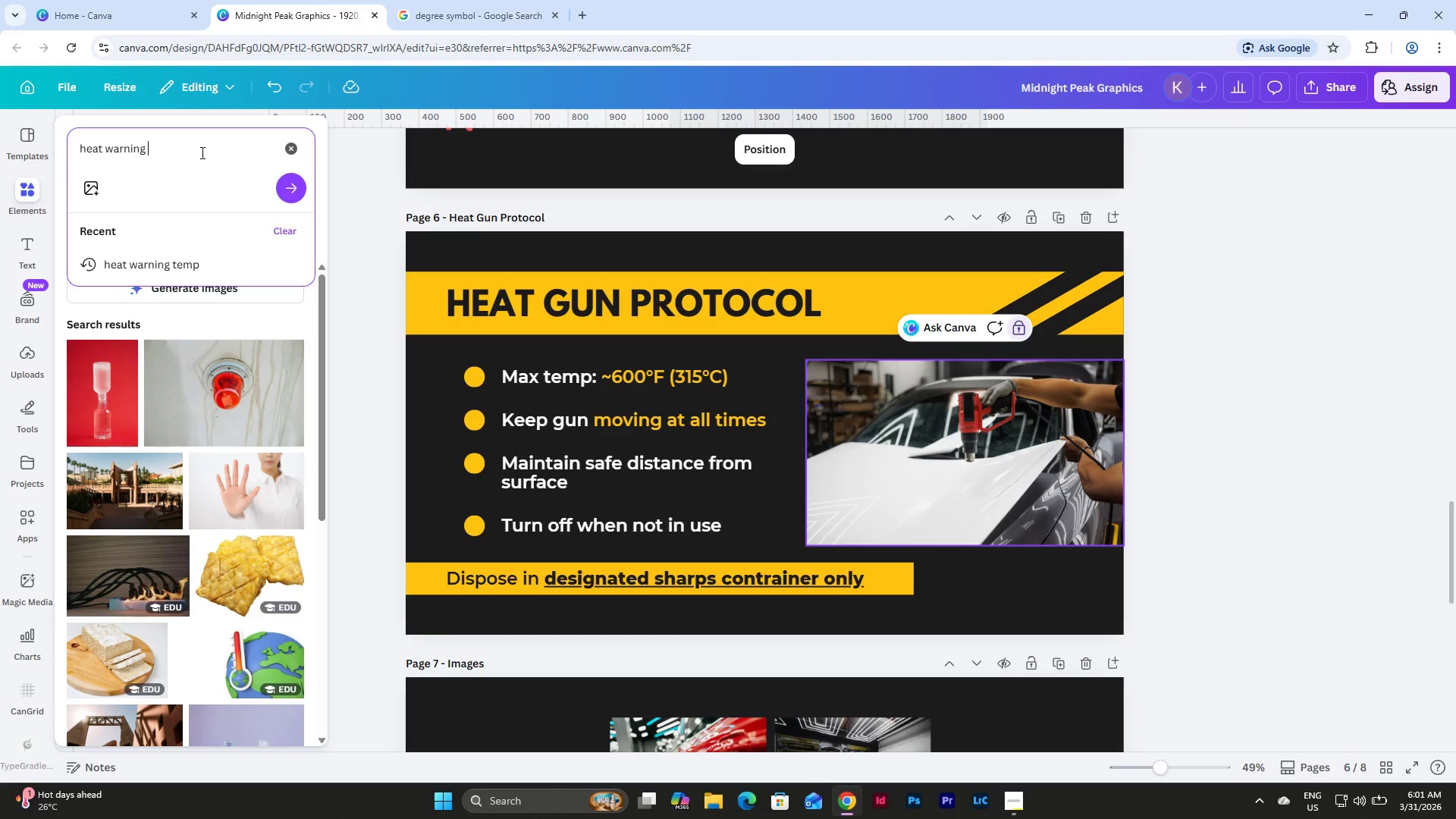 
key(Backspace)
 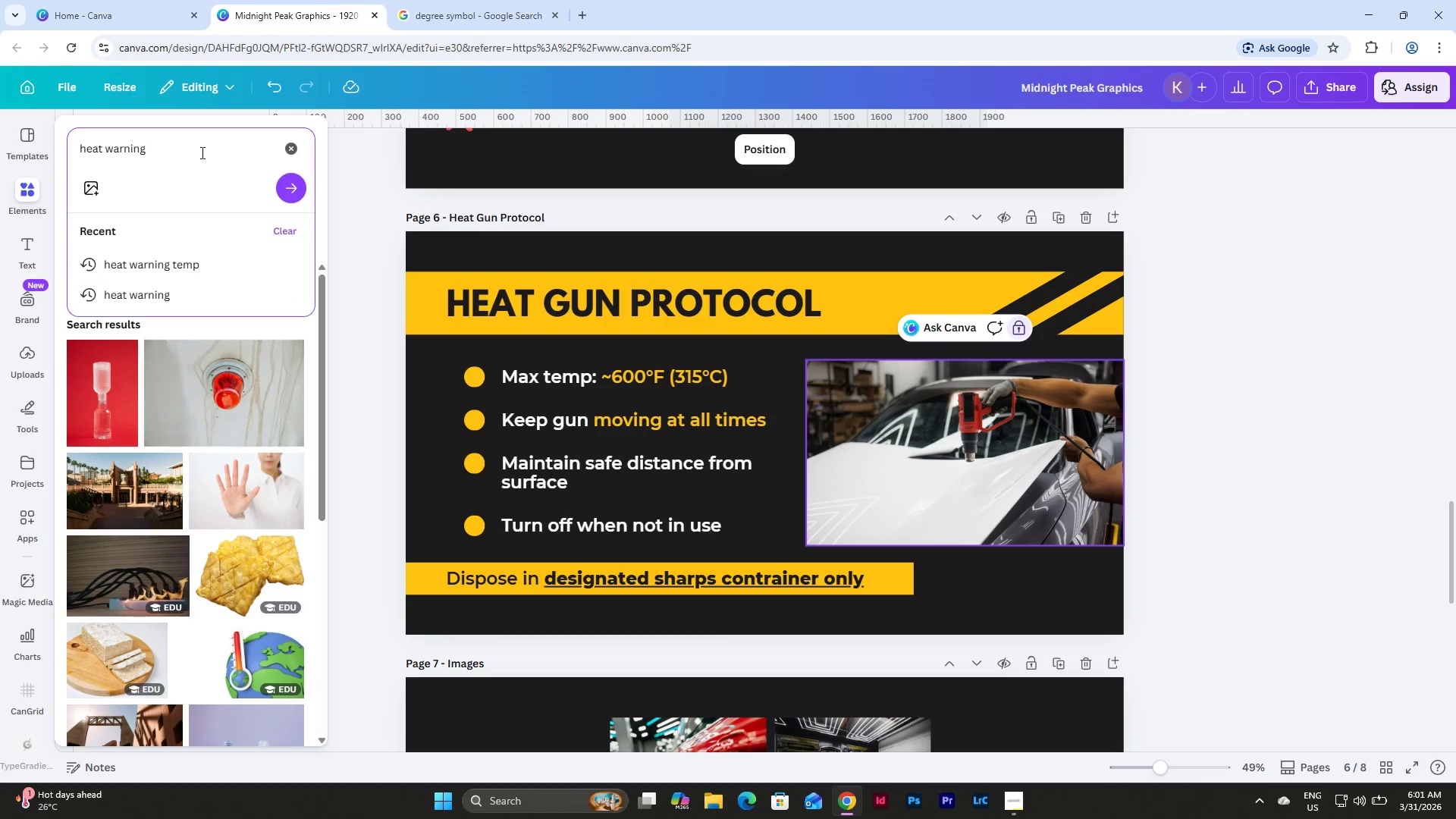 
key(Enter)
 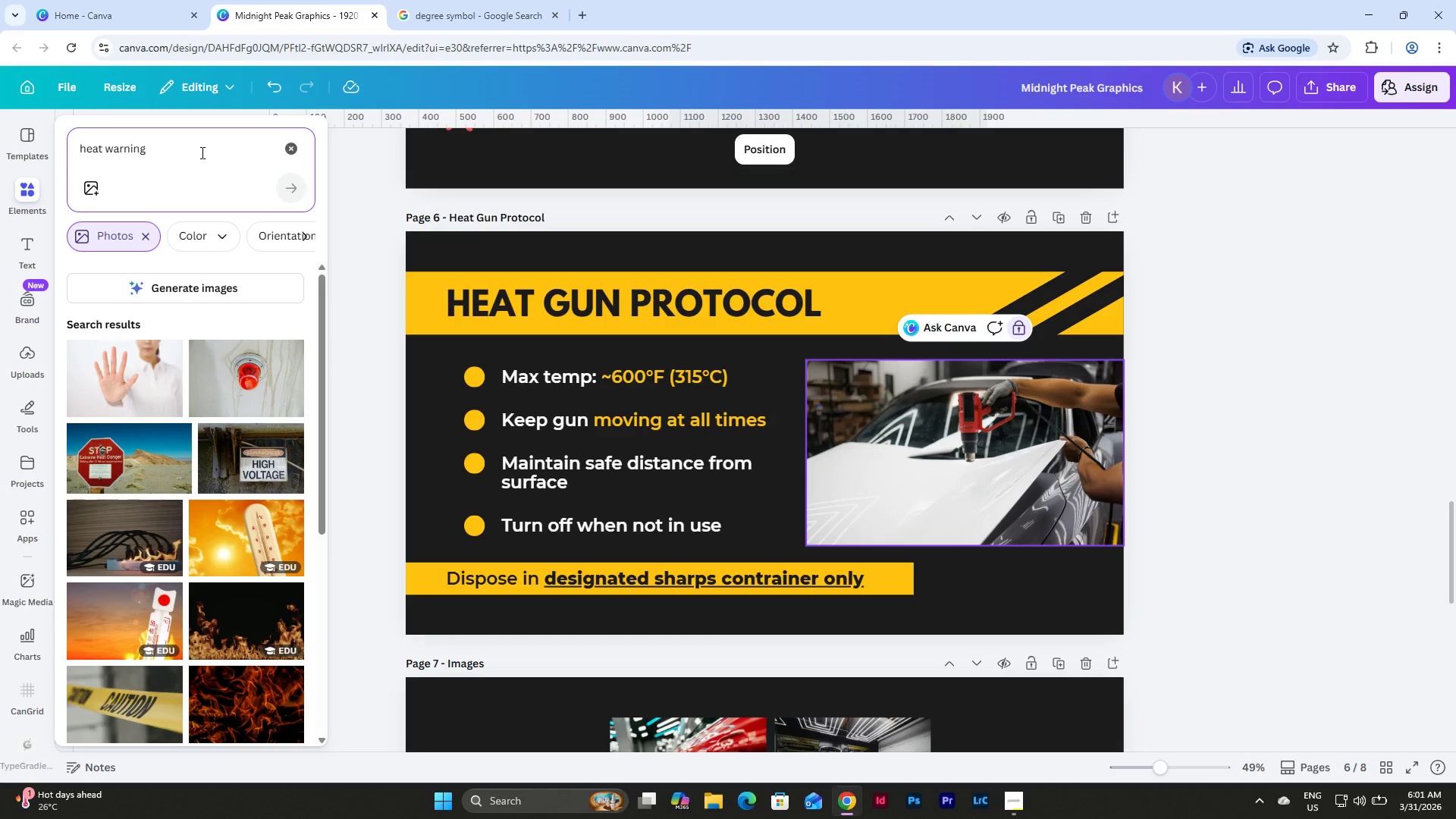 
wait(5.64)
 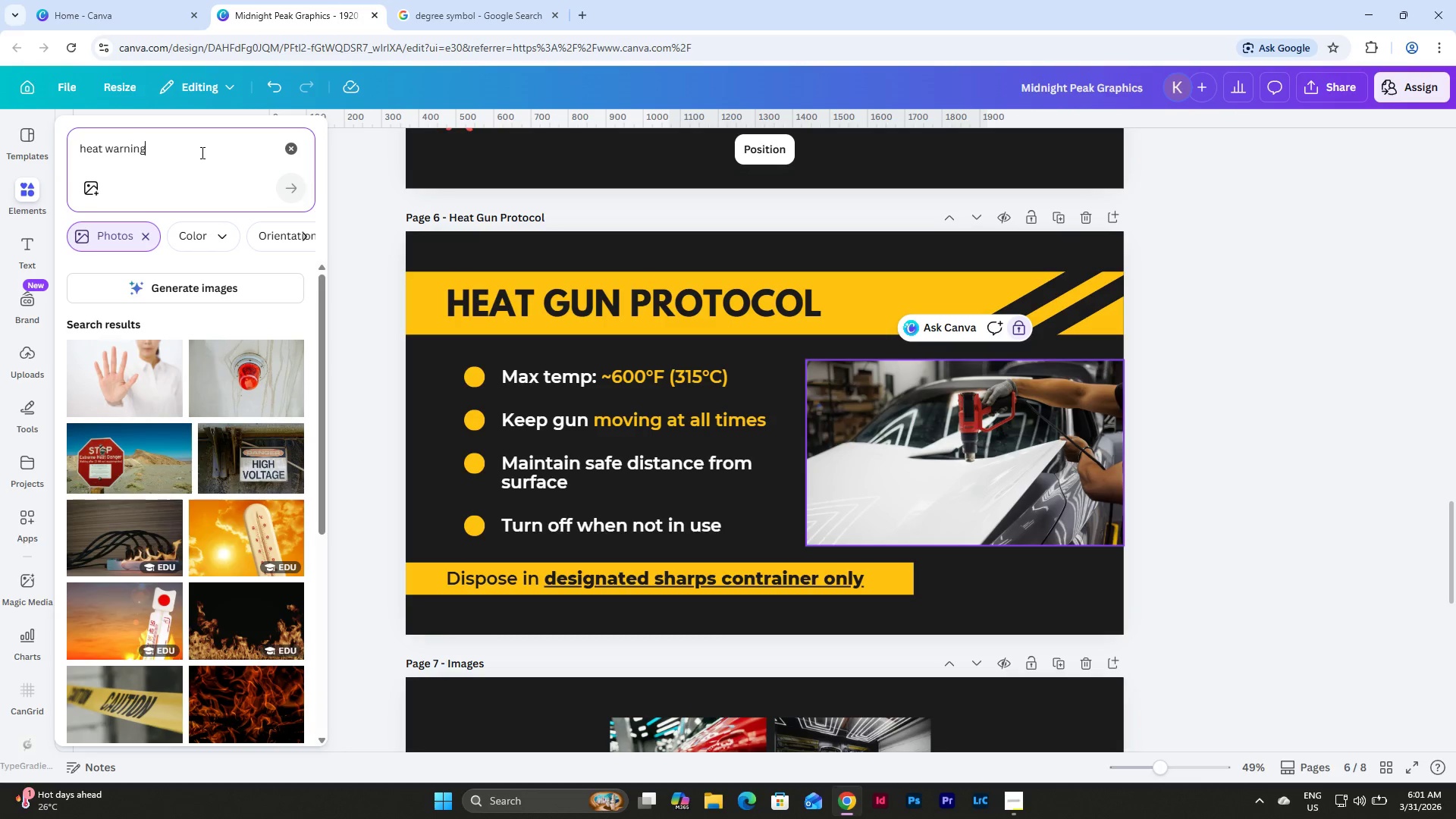 
scroll: coordinate [218, 420], scroll_direction: down, amount: 21.0
 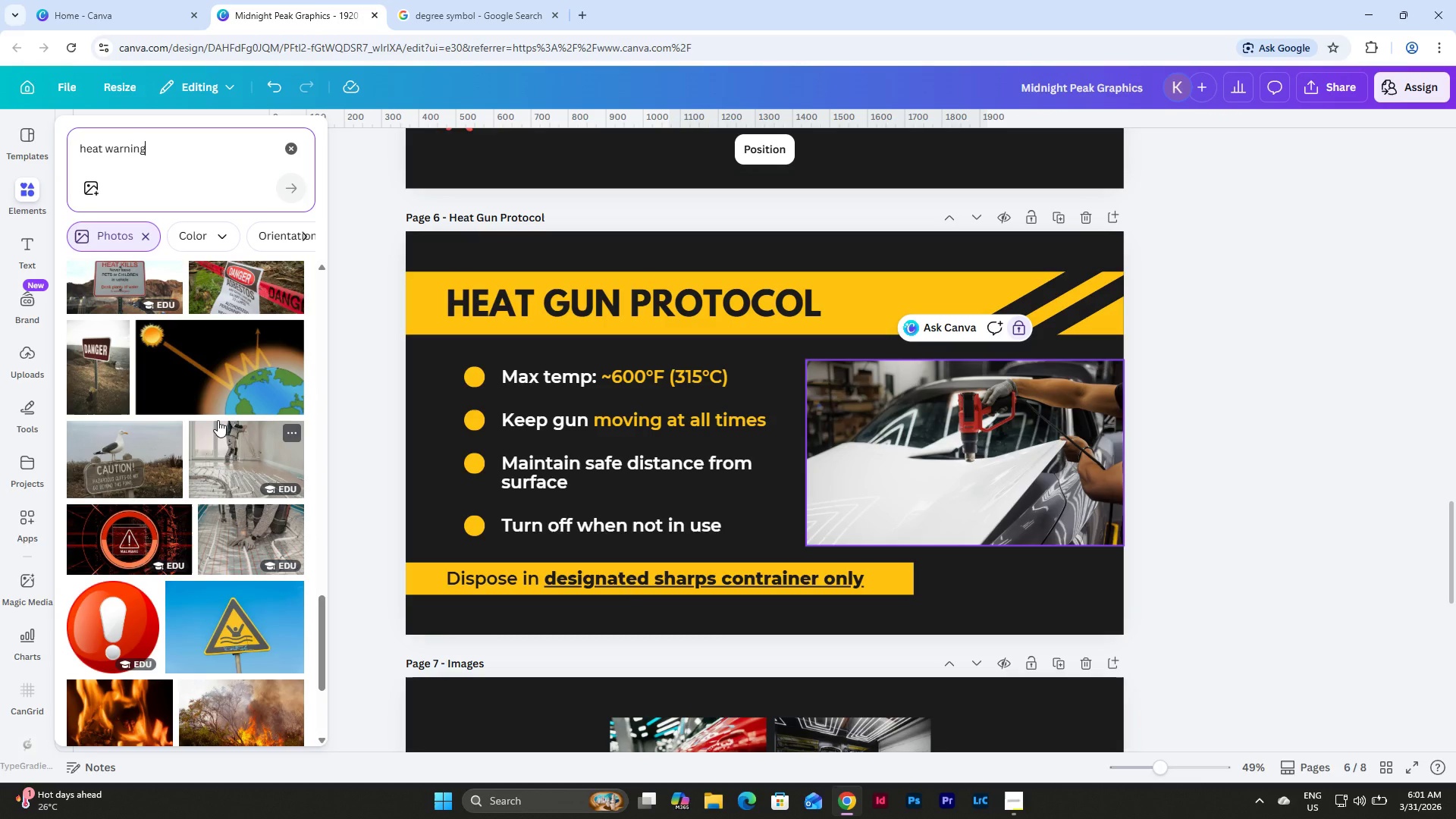 
scroll: coordinate [218, 420], scroll_direction: down, amount: 7.0
 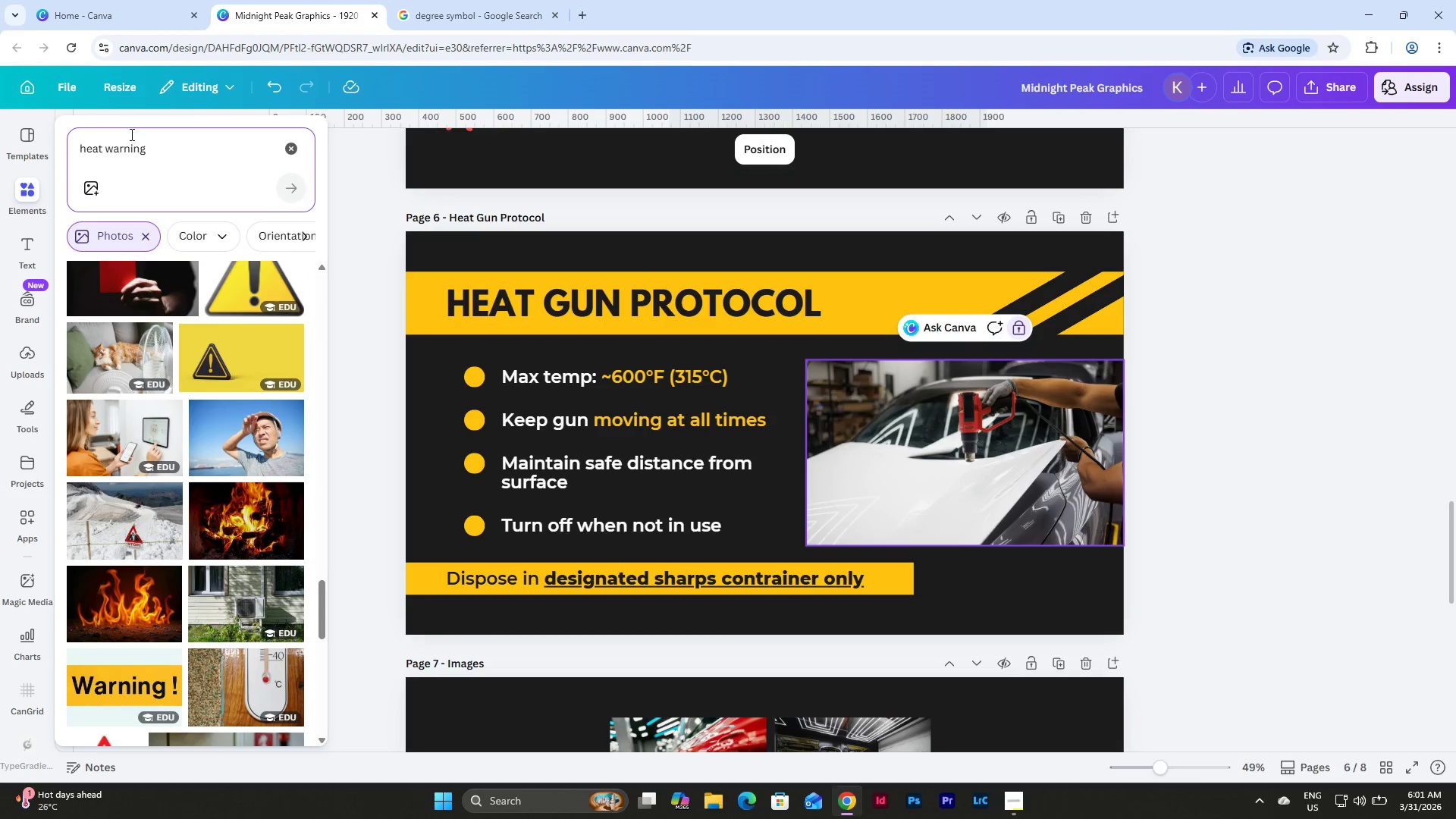 
left_click_drag(start_coordinate=[100, 149], to_coordinate=[70, 146])
 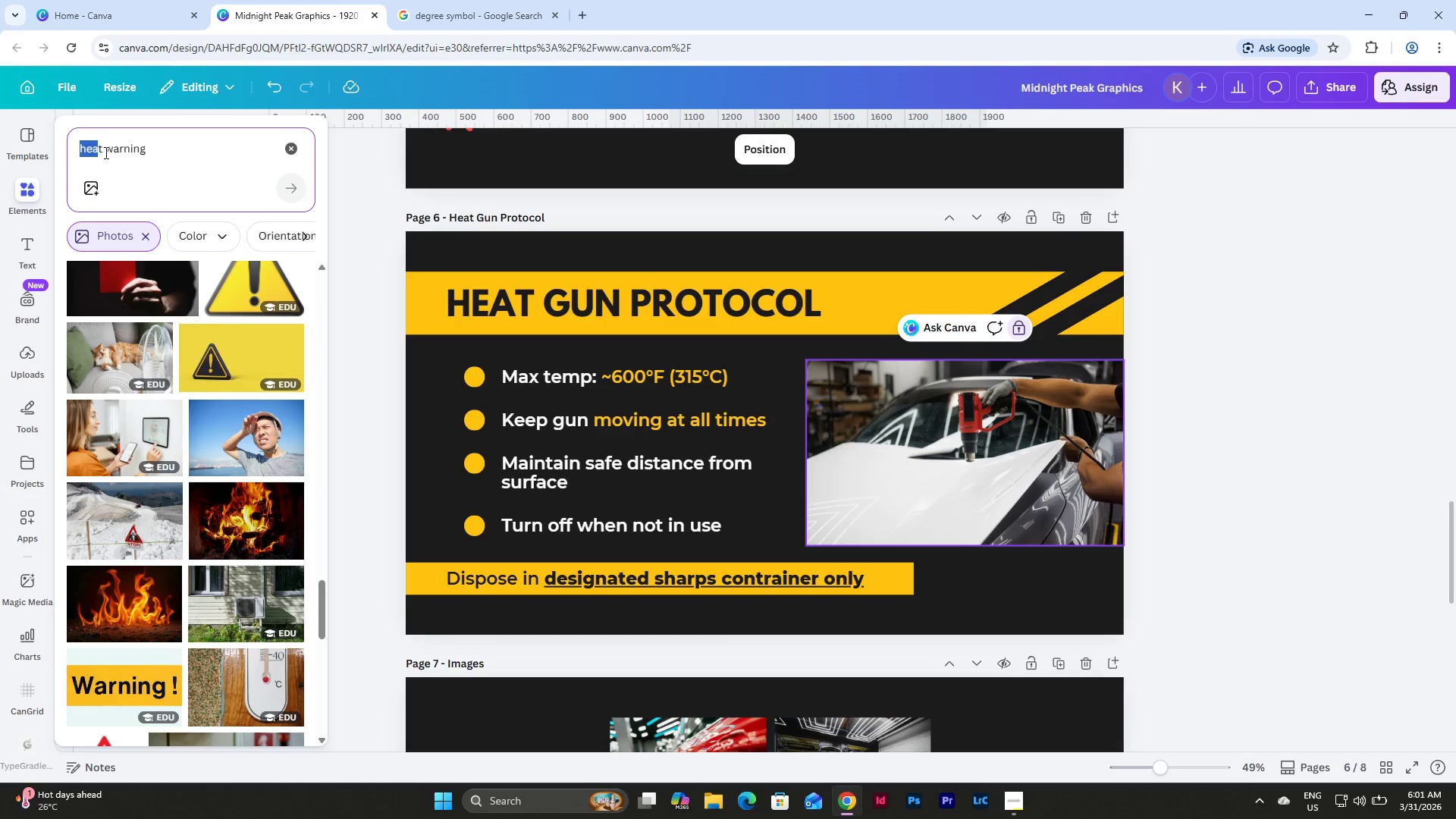 
left_click_drag(start_coordinate=[105, 152], to_coordinate=[77, 149])
 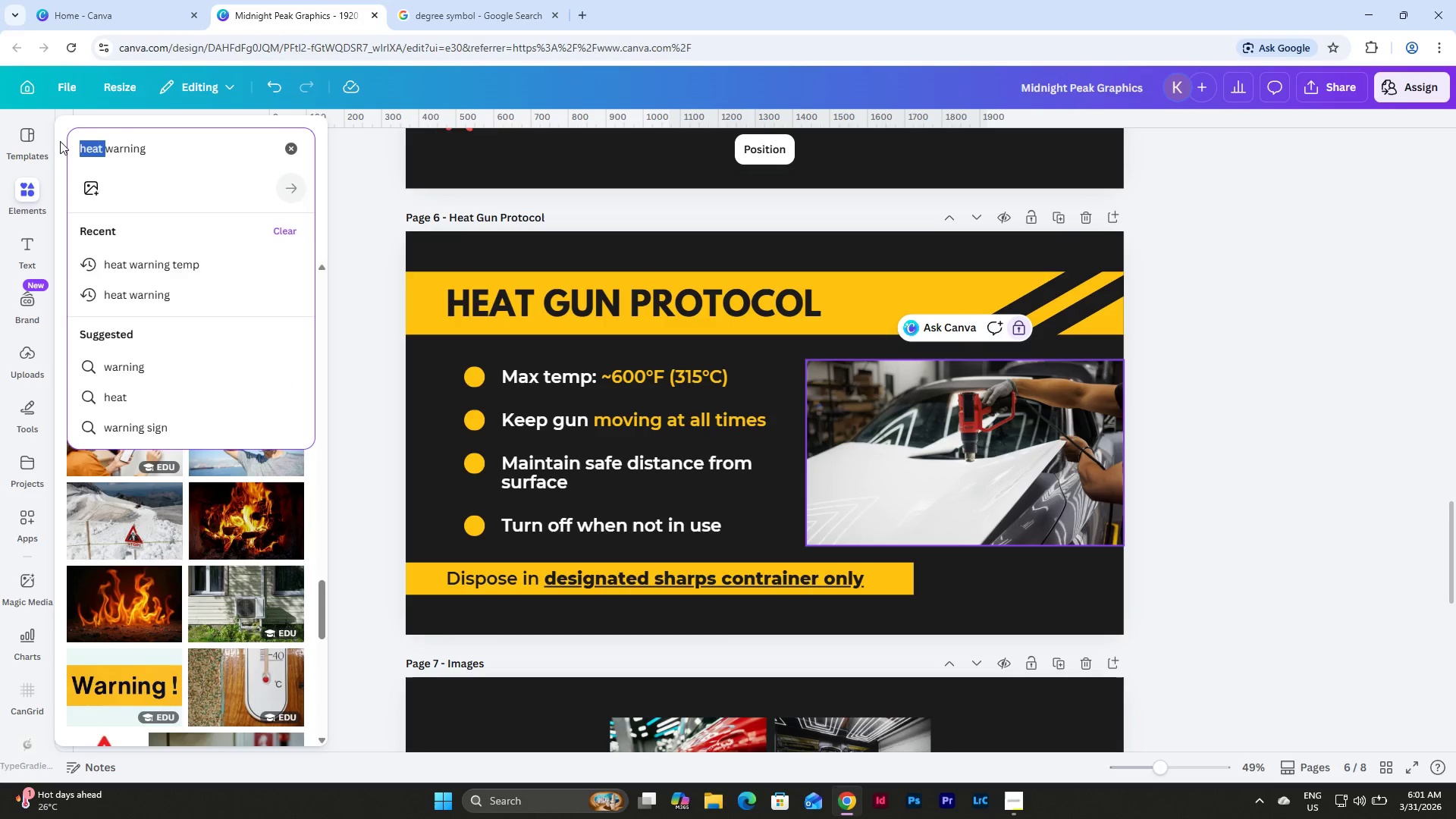 
type(high temperatureb )
 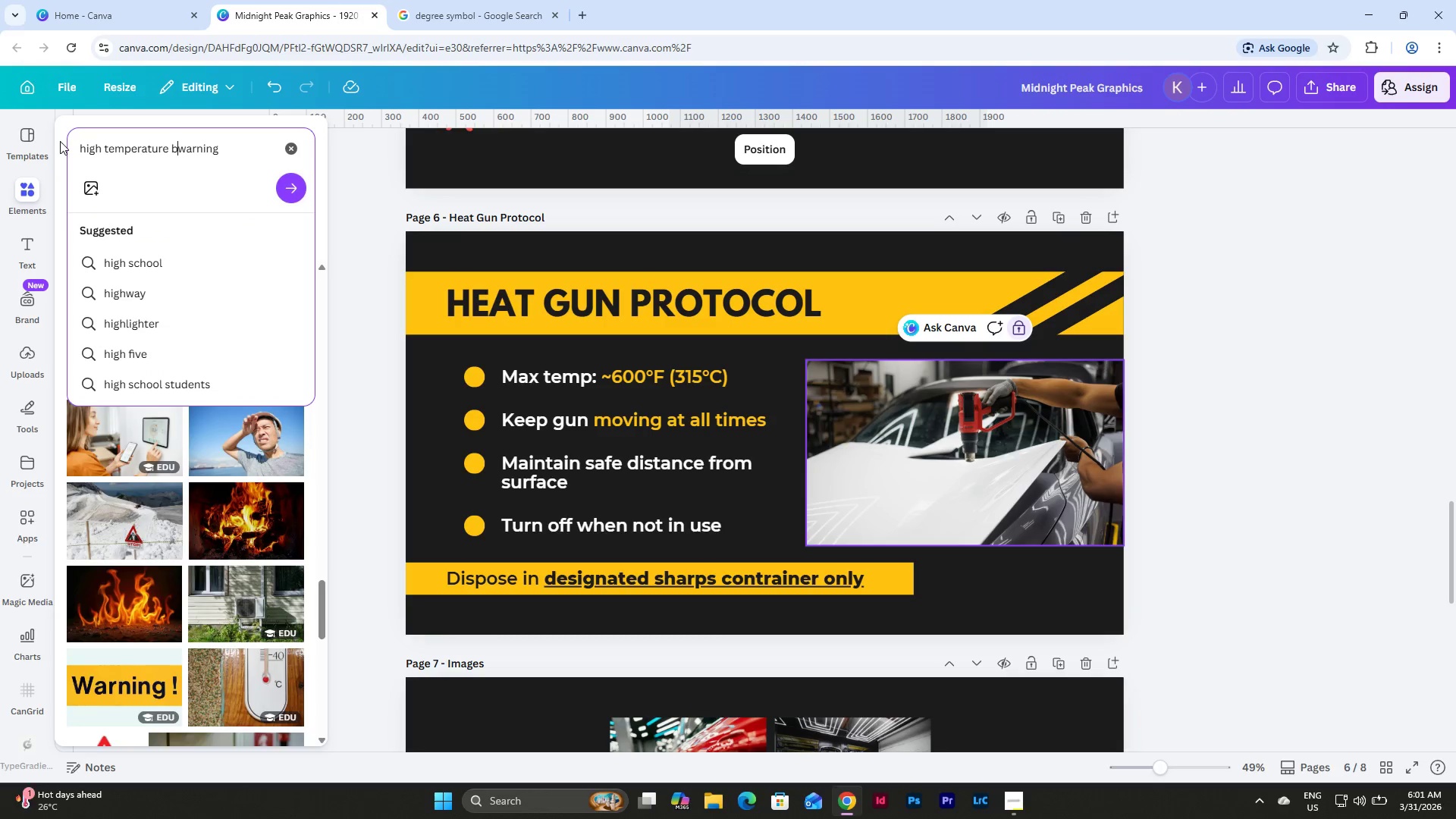 
key(Enter)
 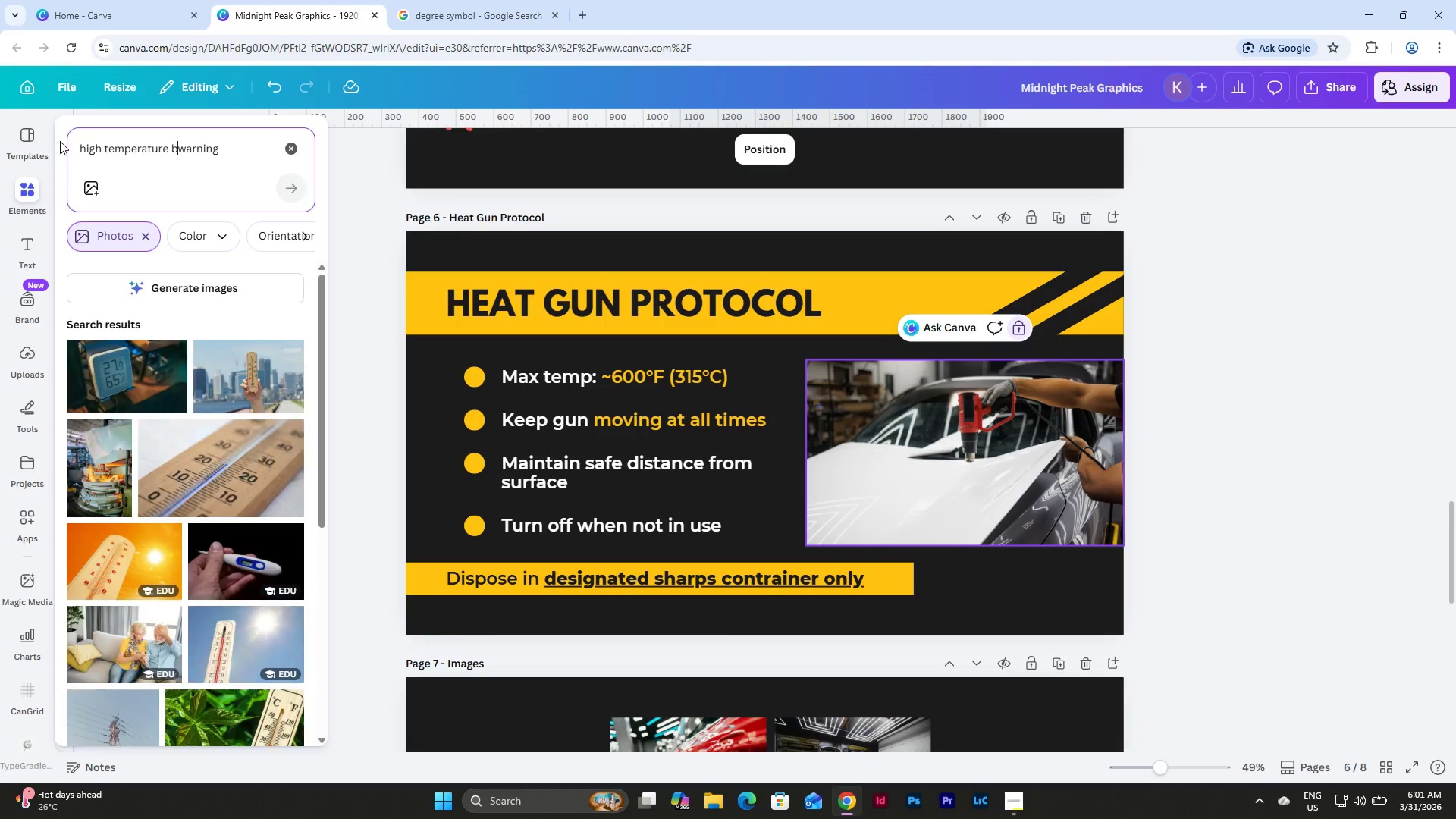 
key(Backspace)
 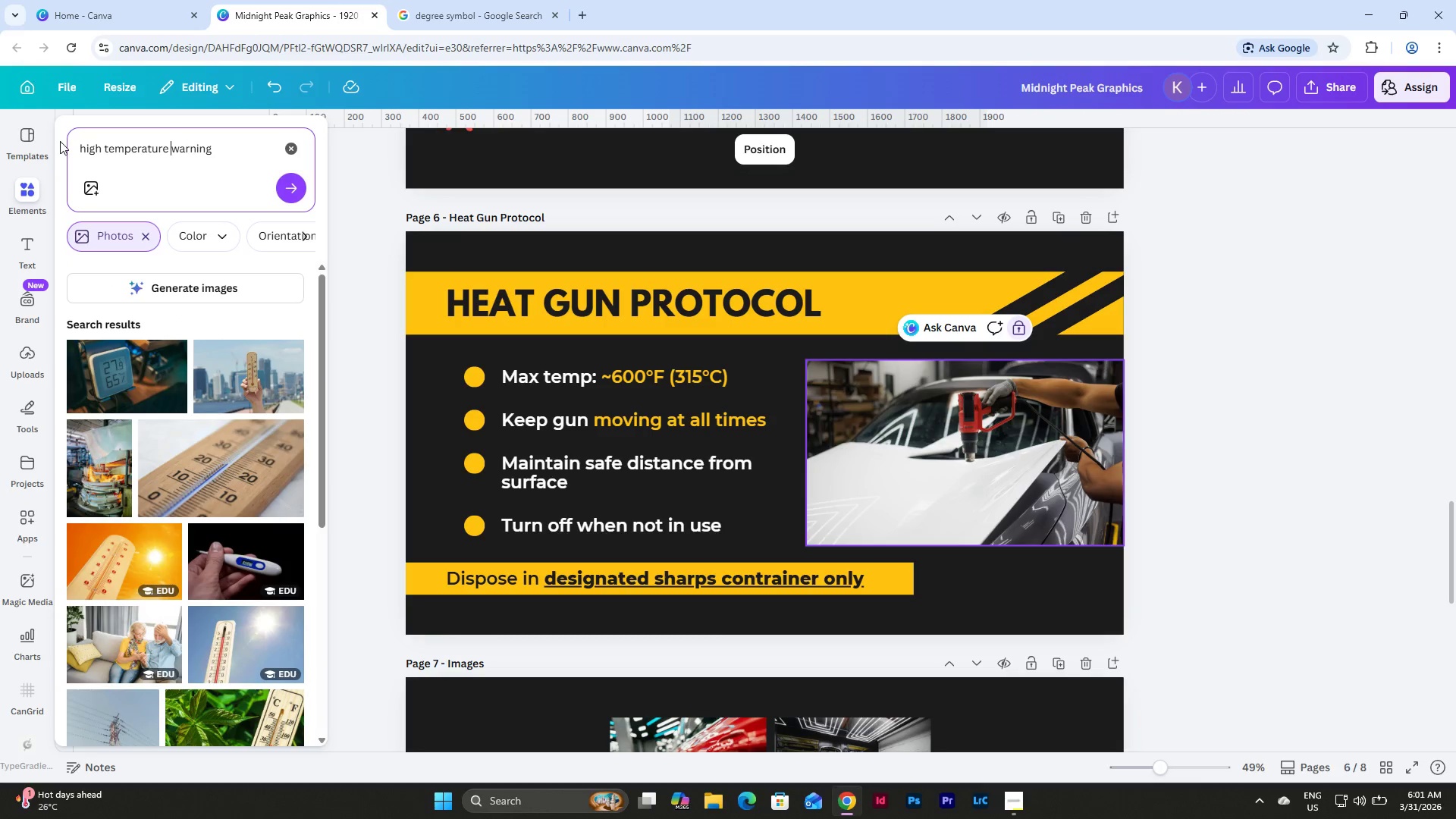 
key(Enter)
 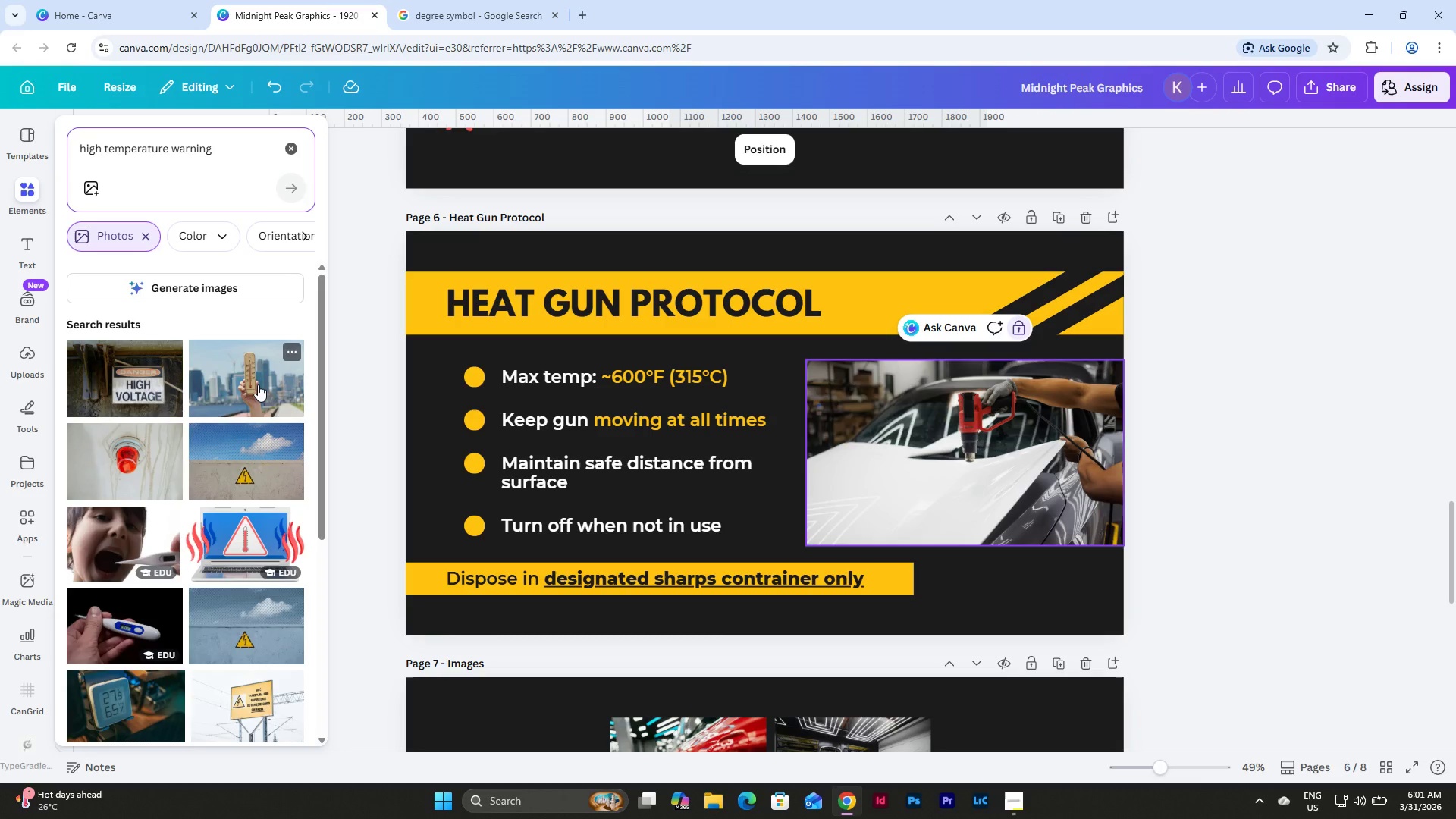 
scroll: coordinate [258, 384], scroll_direction: down, amount: 9.0
 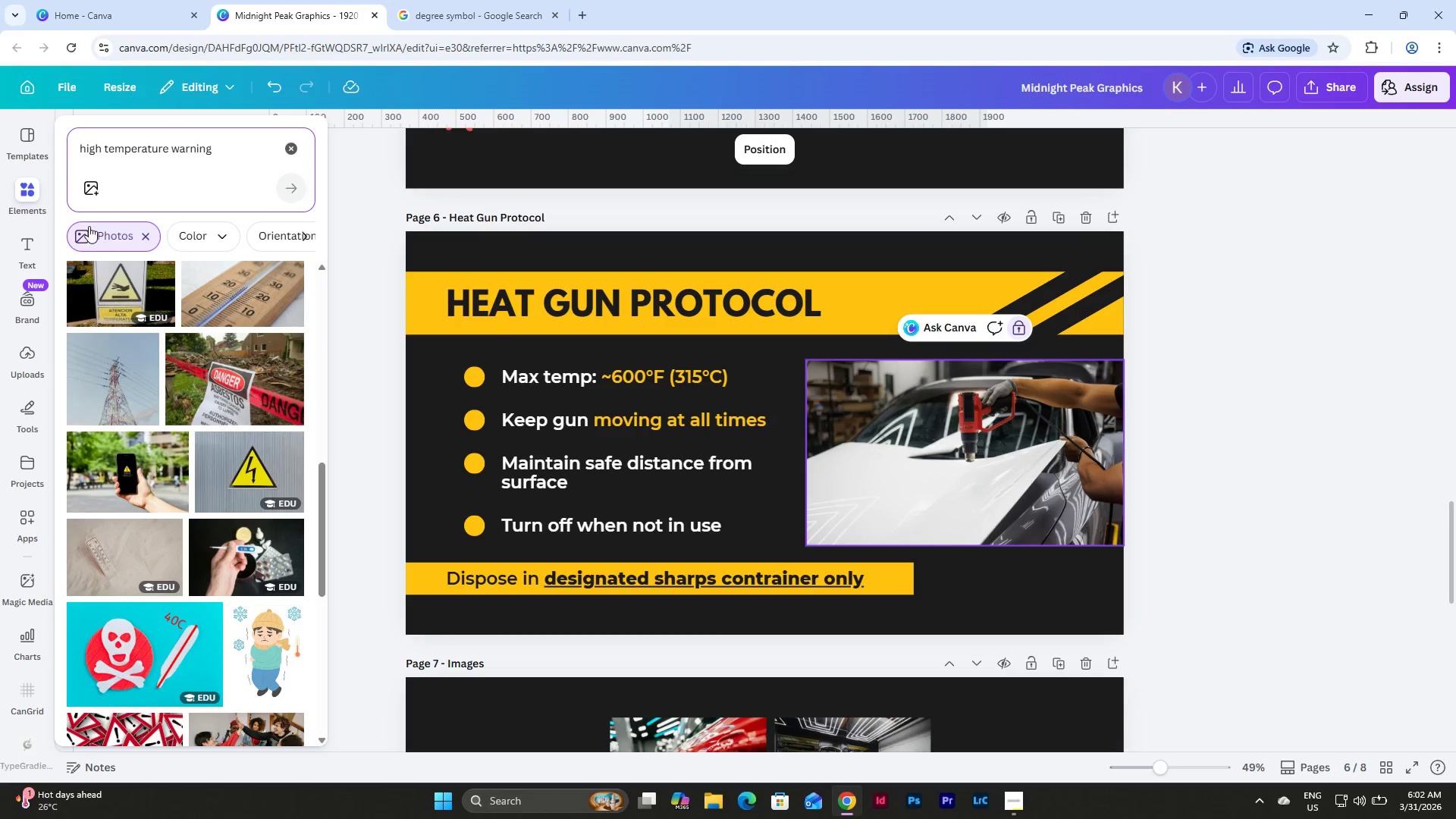 
left_click([146, 235])
 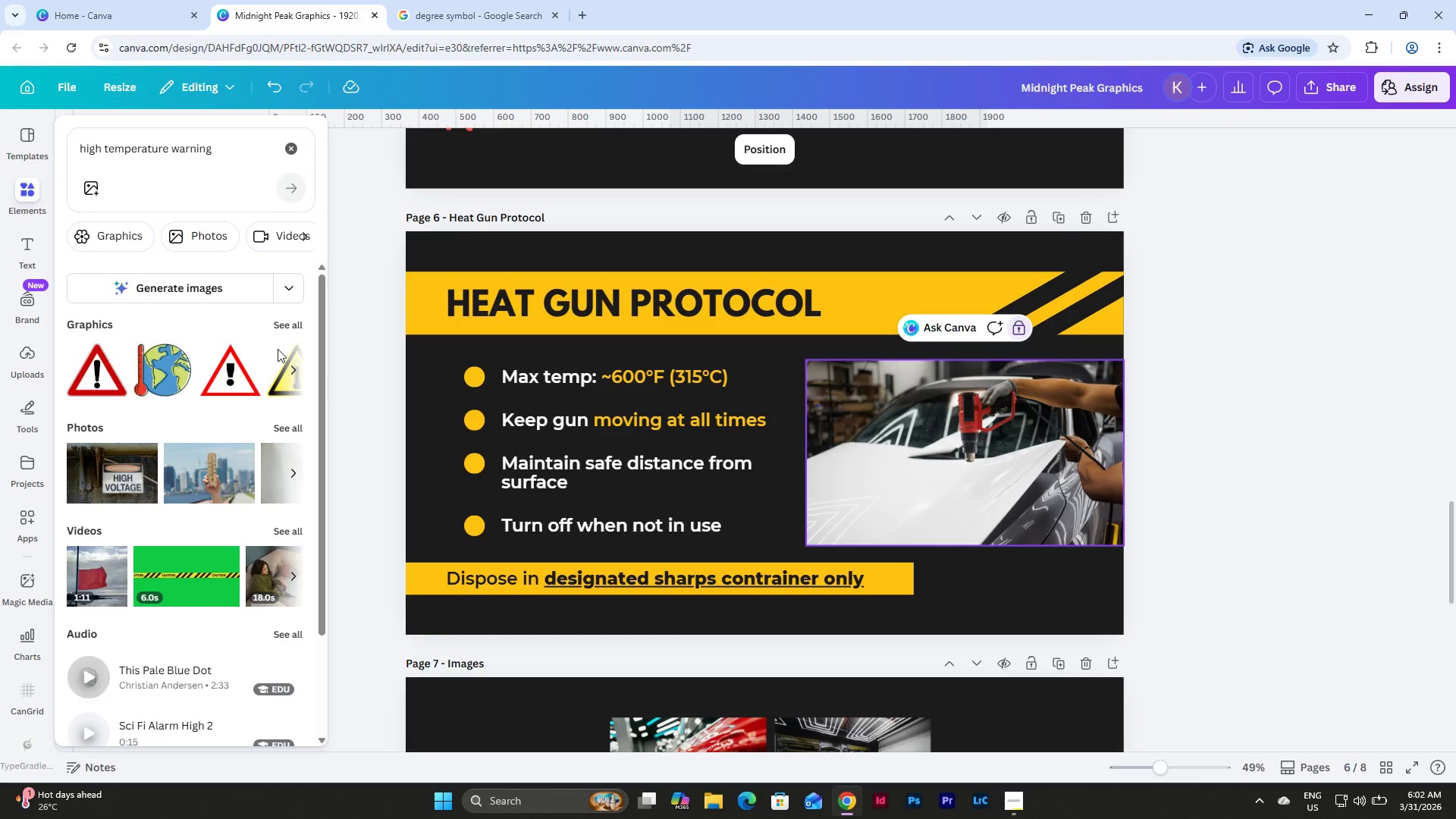 
left_click([284, 322])
 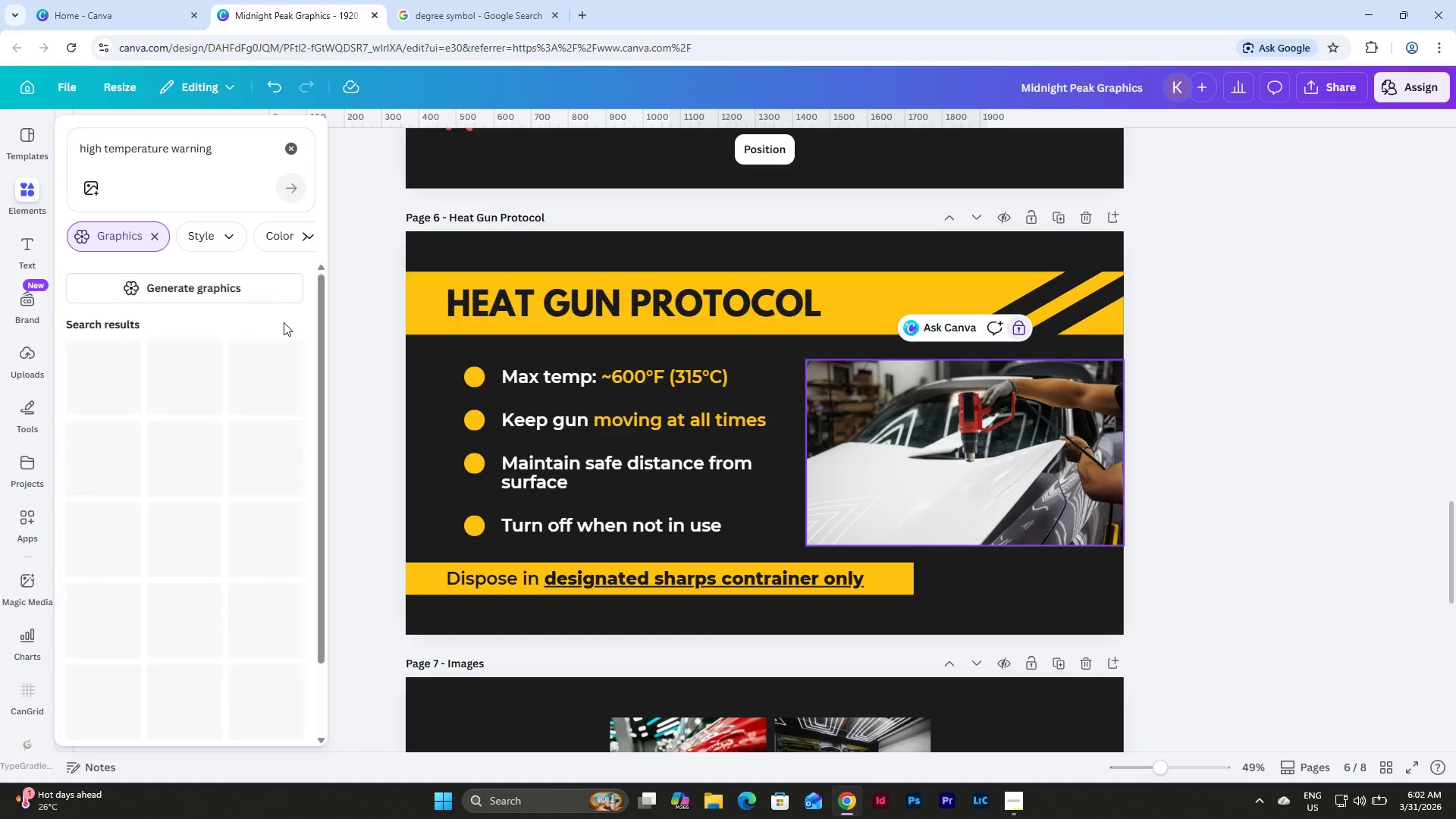 
mouse_move([305, 326])
 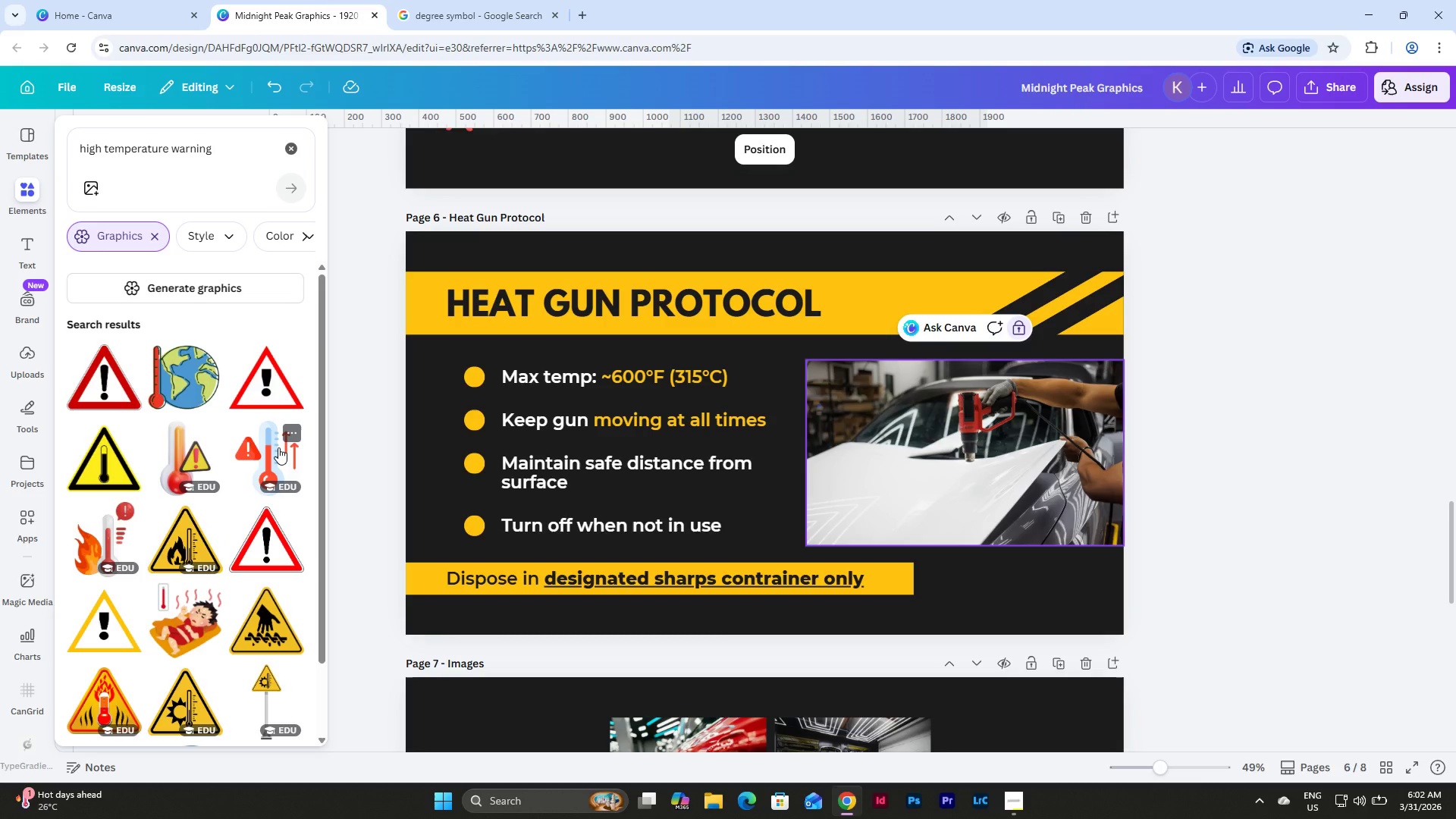 
left_click([278, 447])
 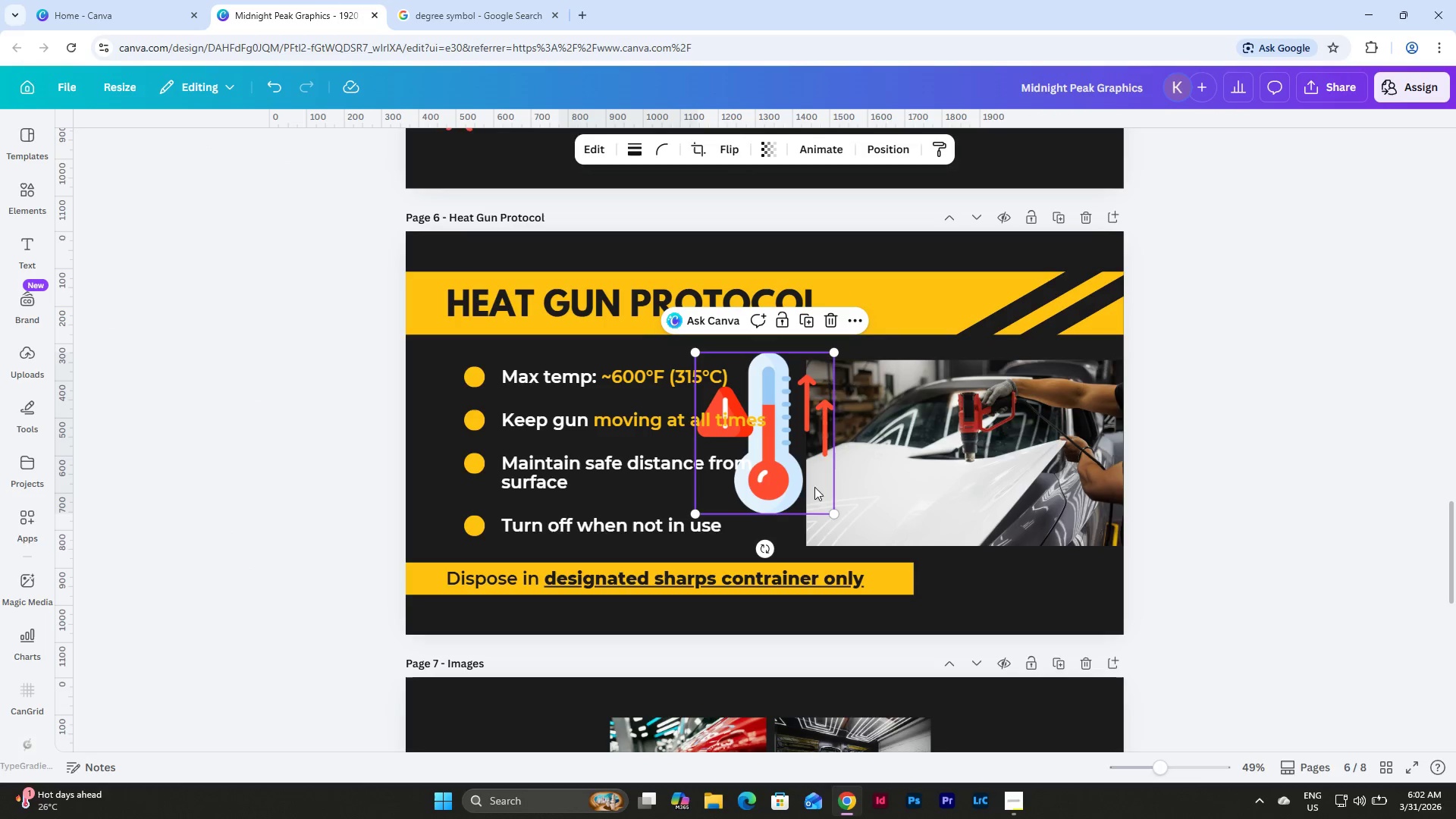 
left_click_drag(start_coordinate=[801, 467], to_coordinate=[888, 501])
 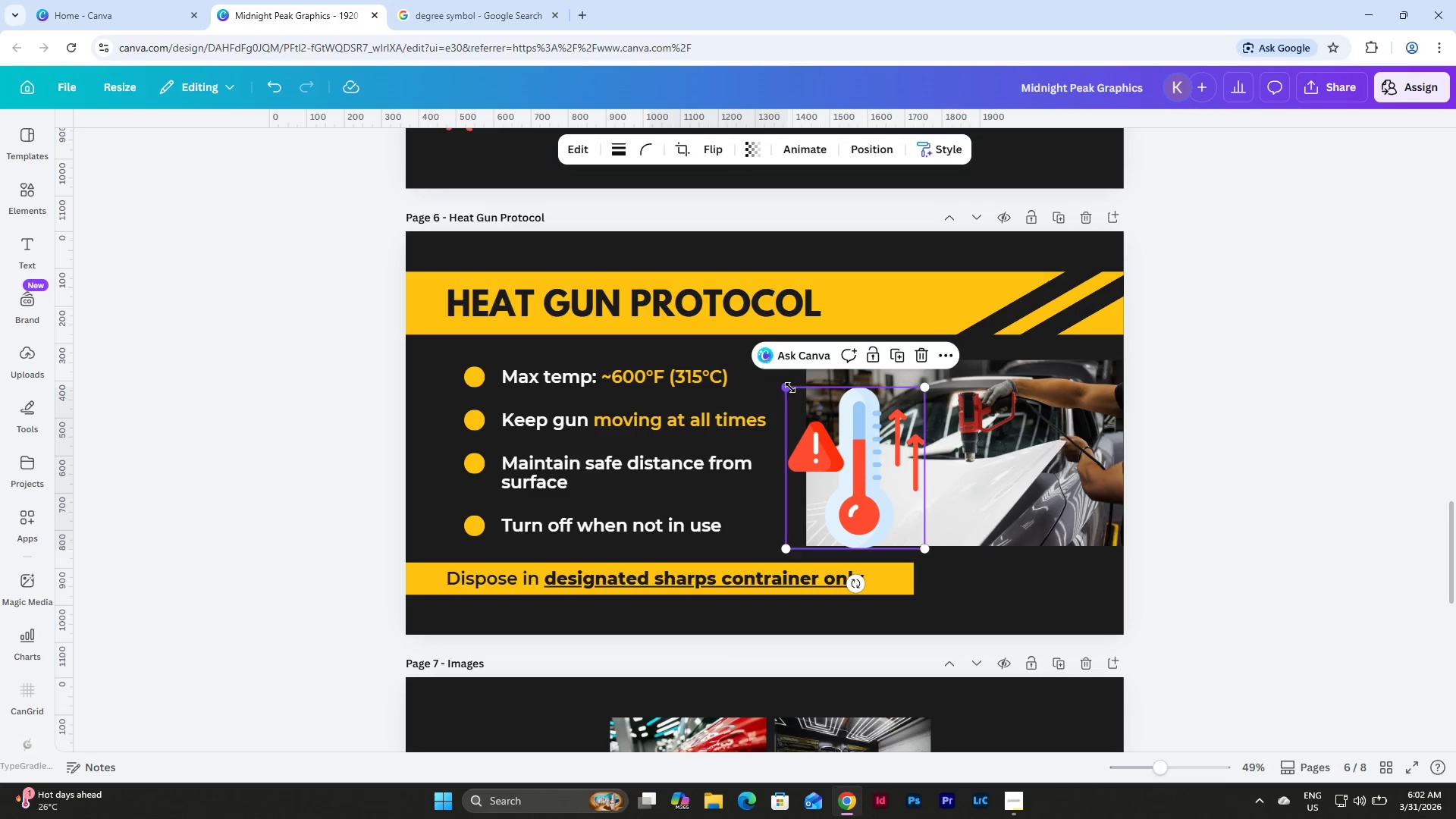 
left_click_drag(start_coordinate=[790, 387], to_coordinate=[842, 418])
 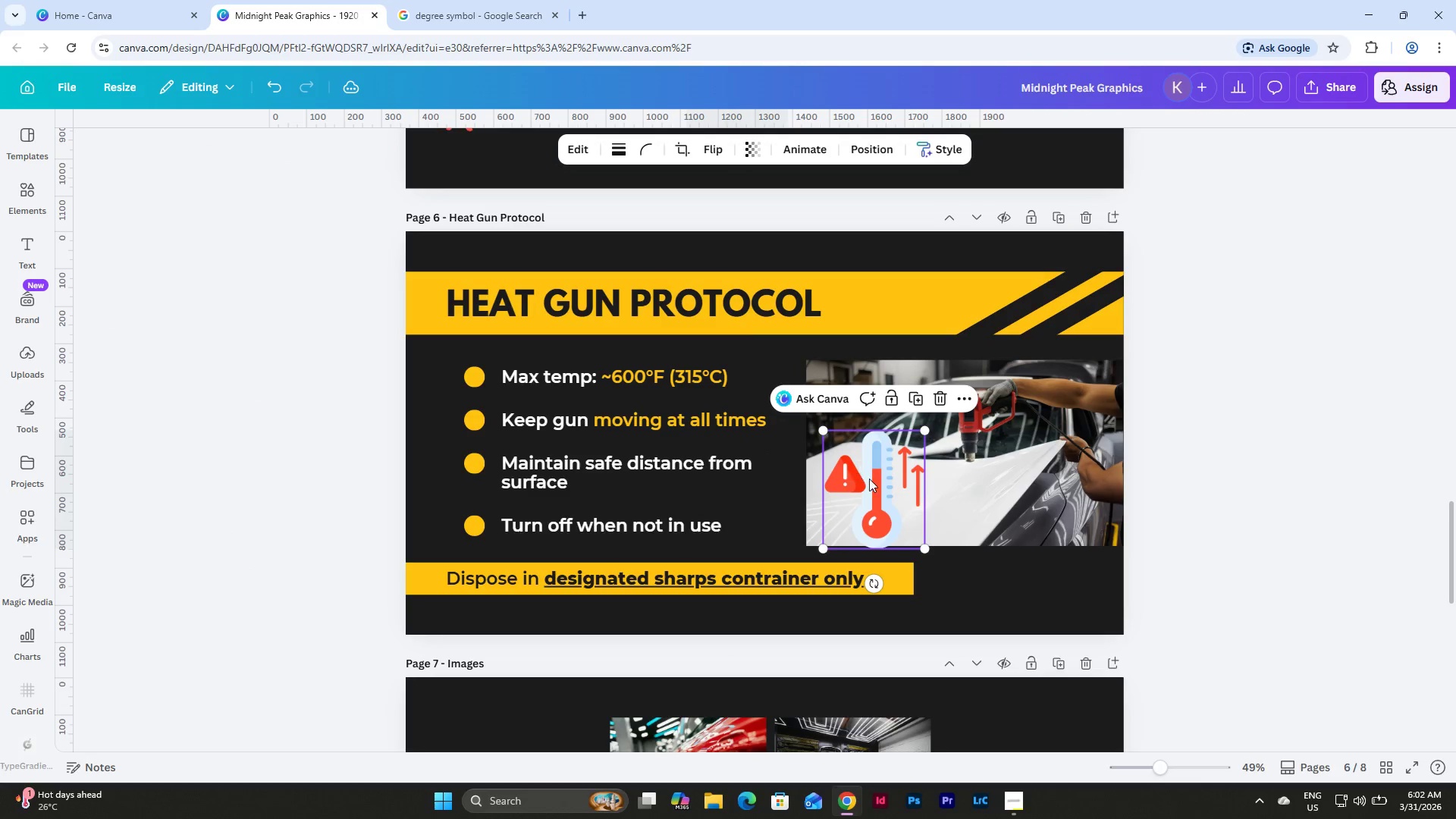 
left_click_drag(start_coordinate=[870, 480], to_coordinate=[819, 477])
 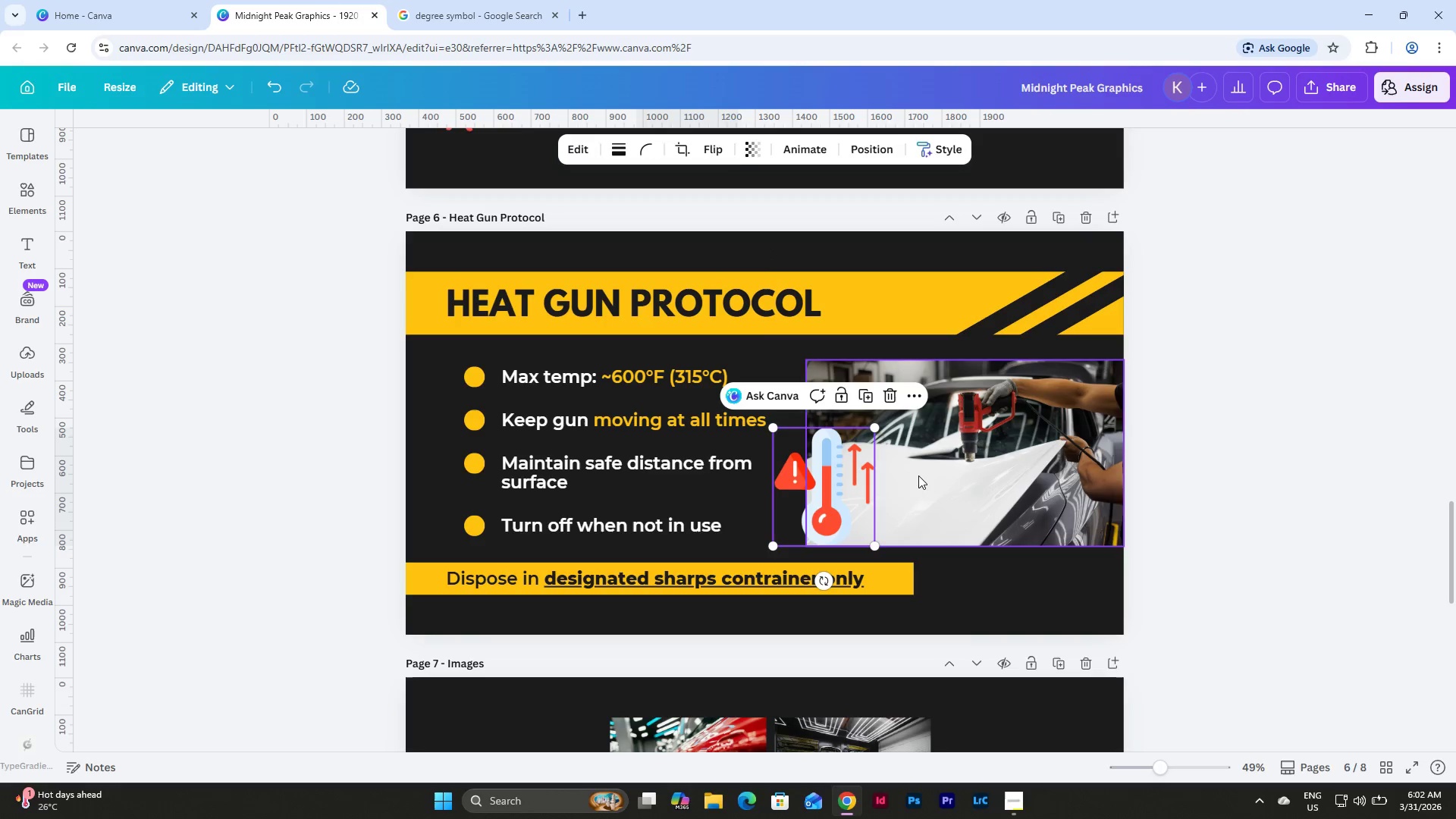 
left_click([923, 475])
 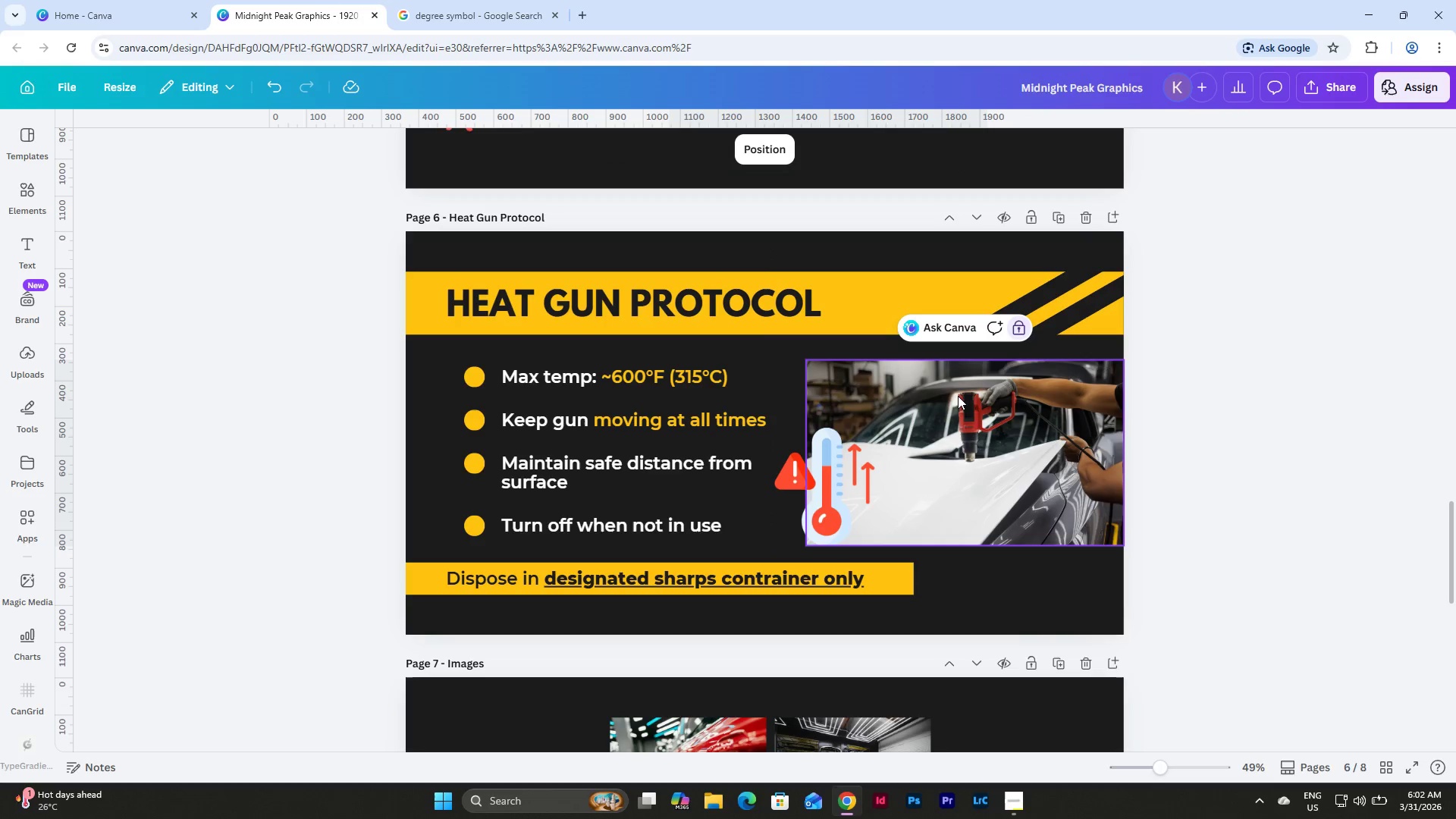 
left_click_drag(start_coordinate=[826, 491], to_coordinate=[791, 497])
 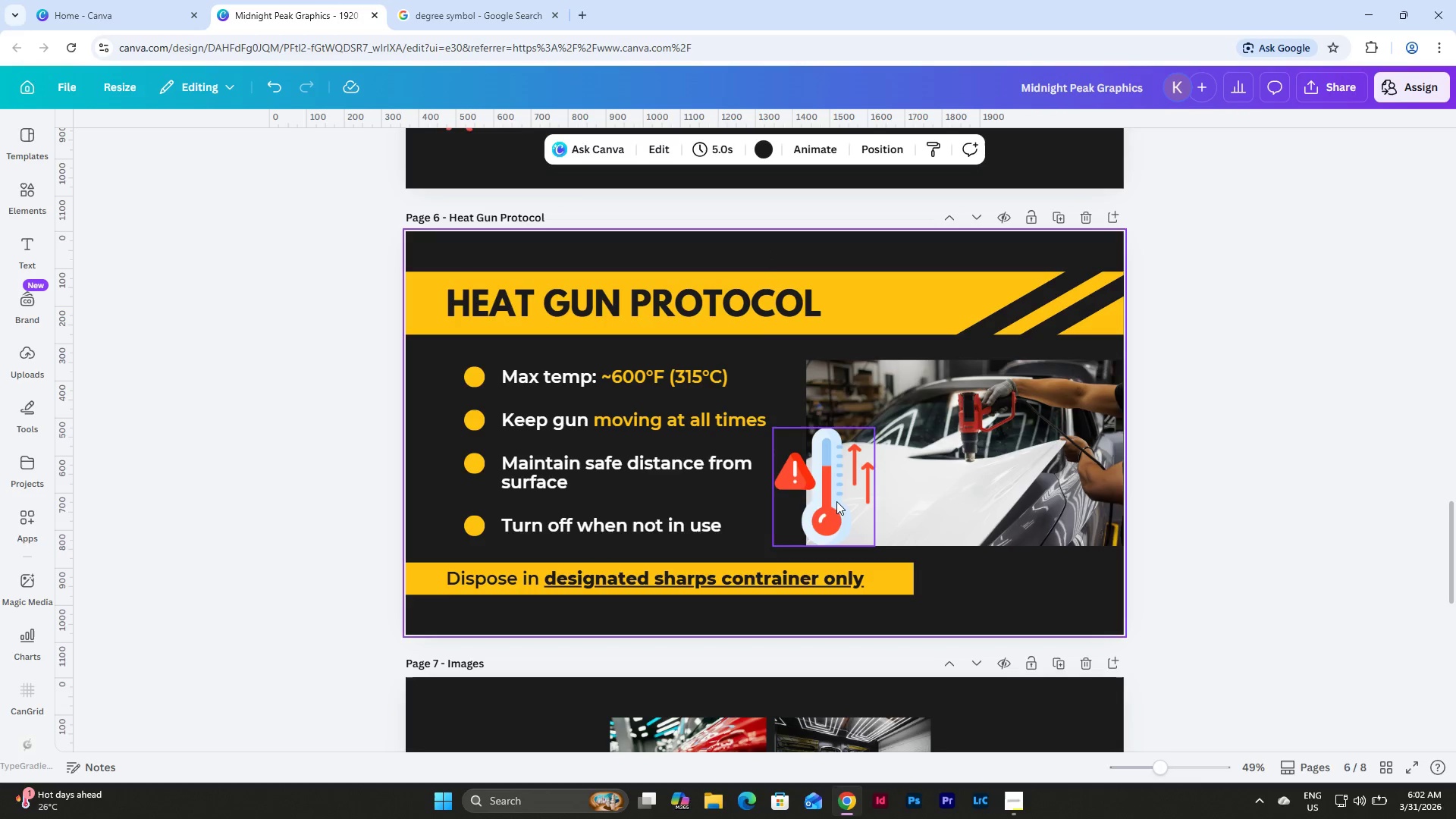 
left_click_drag(start_coordinate=[780, 472], to_coordinate=[725, 475])
 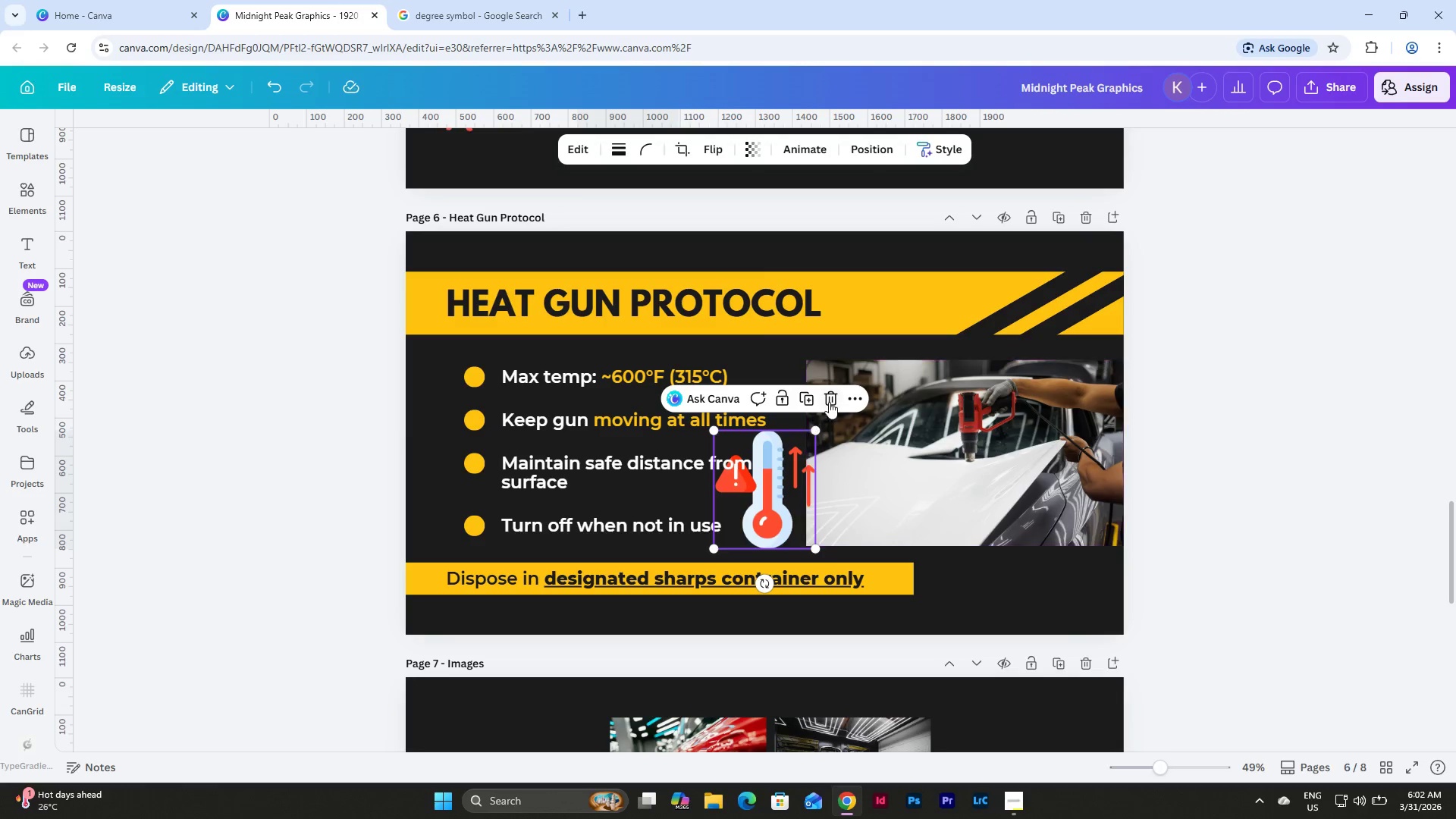 
left_click([829, 402])
 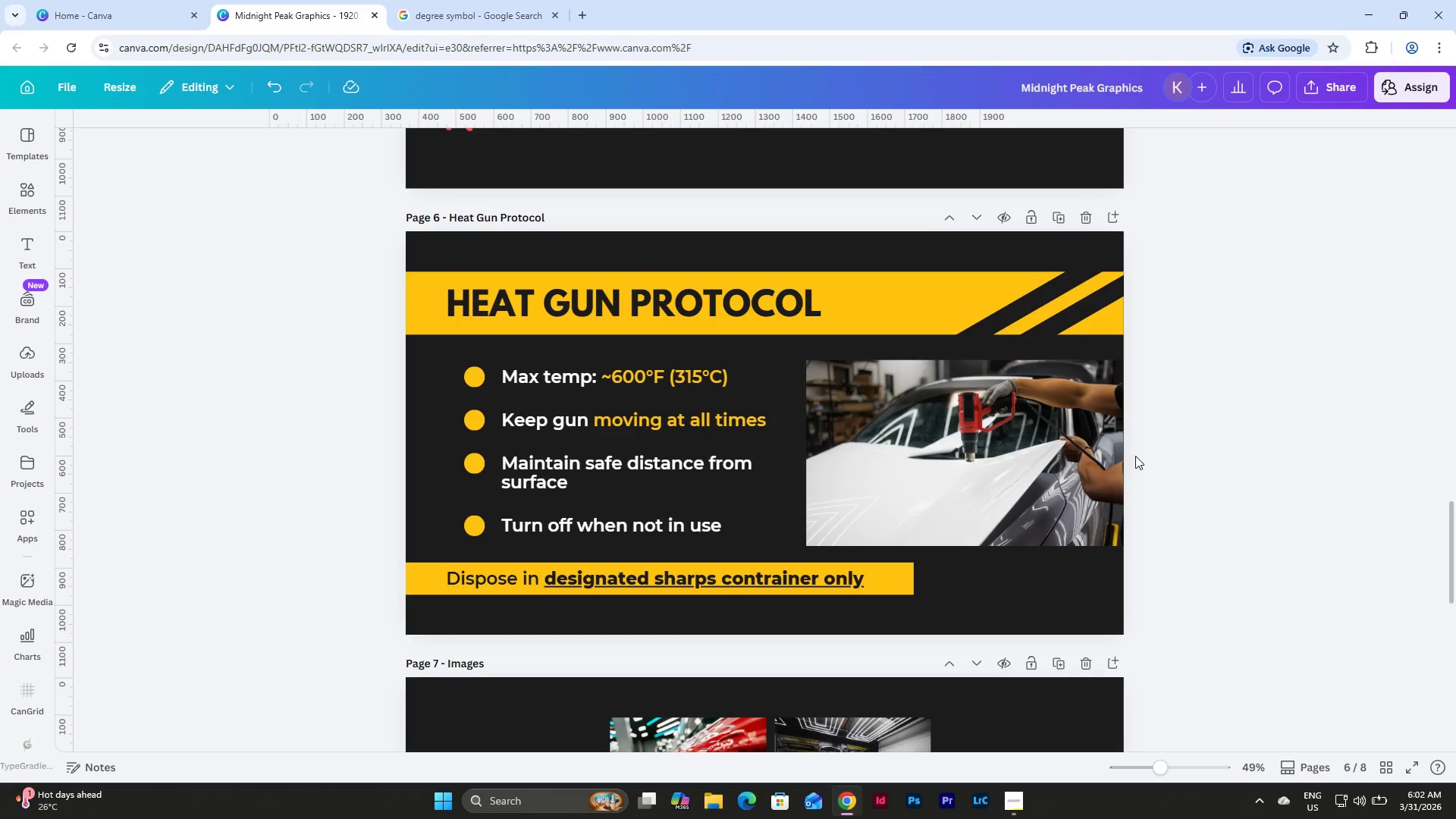 
double_click([974, 425])
 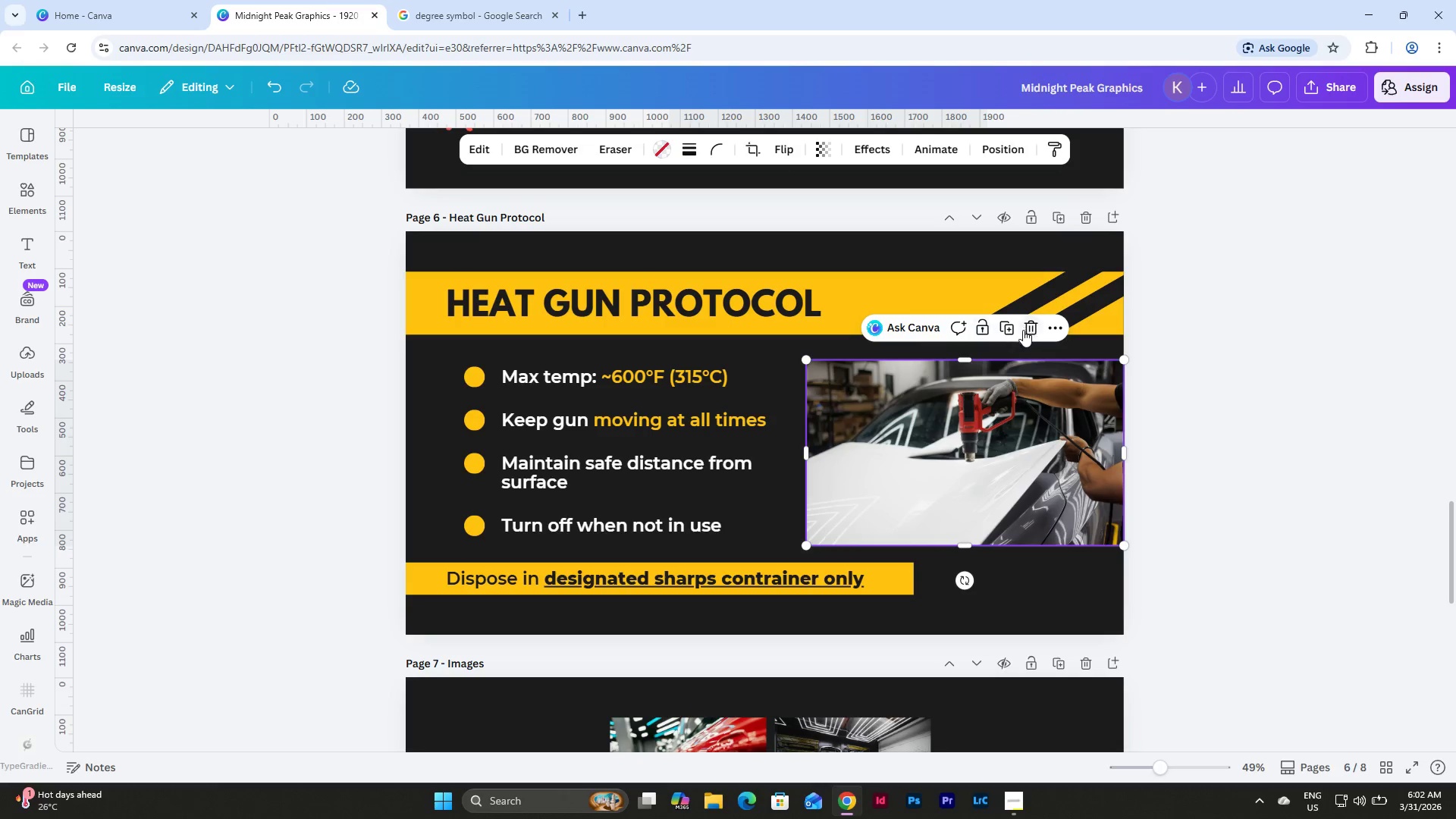 
double_click([996, 428])
 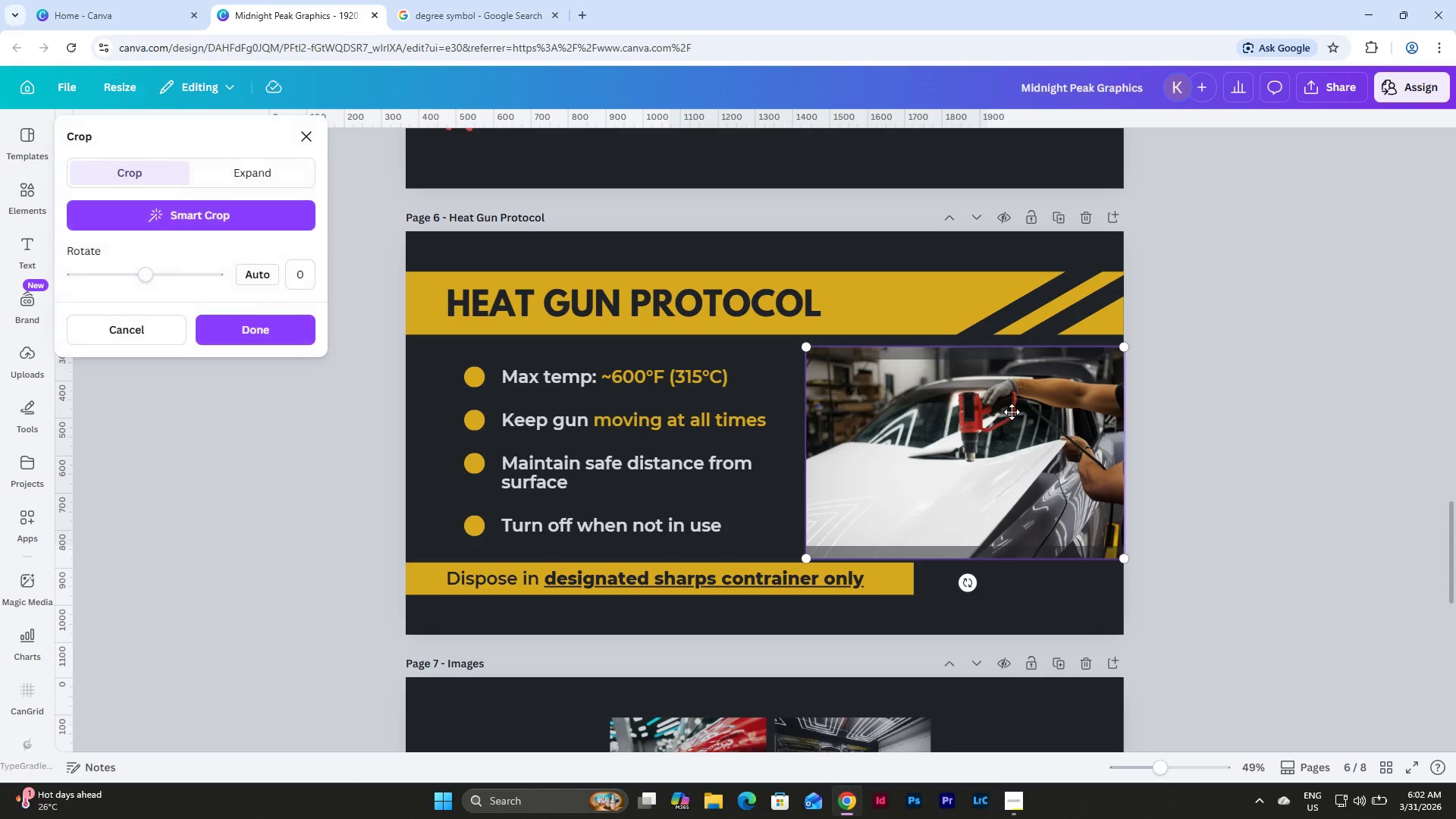 
left_click_drag(start_coordinate=[1014, 410], to_coordinate=[1012, 422])
 